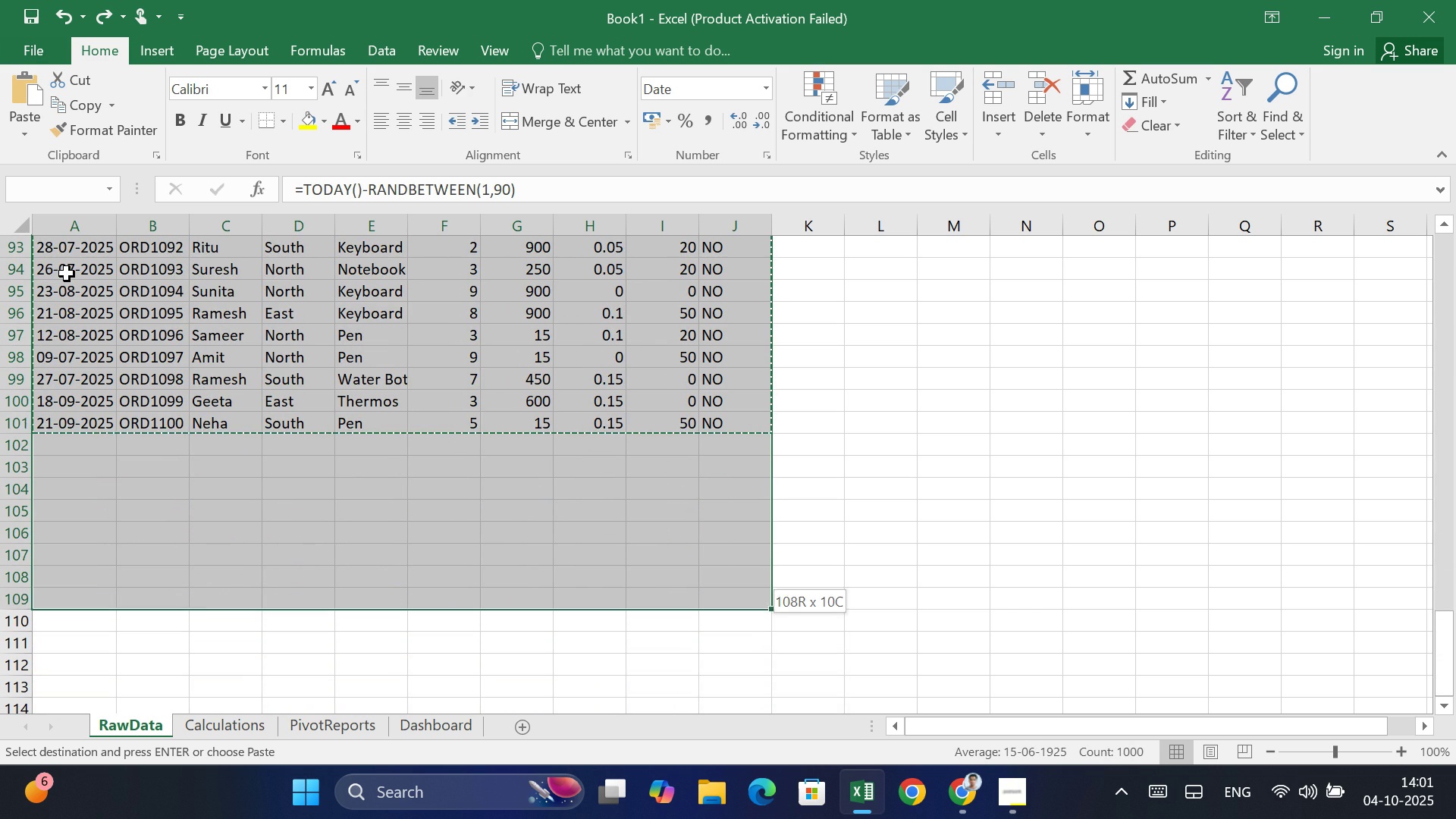 
key(Shift+ArrowUp)
 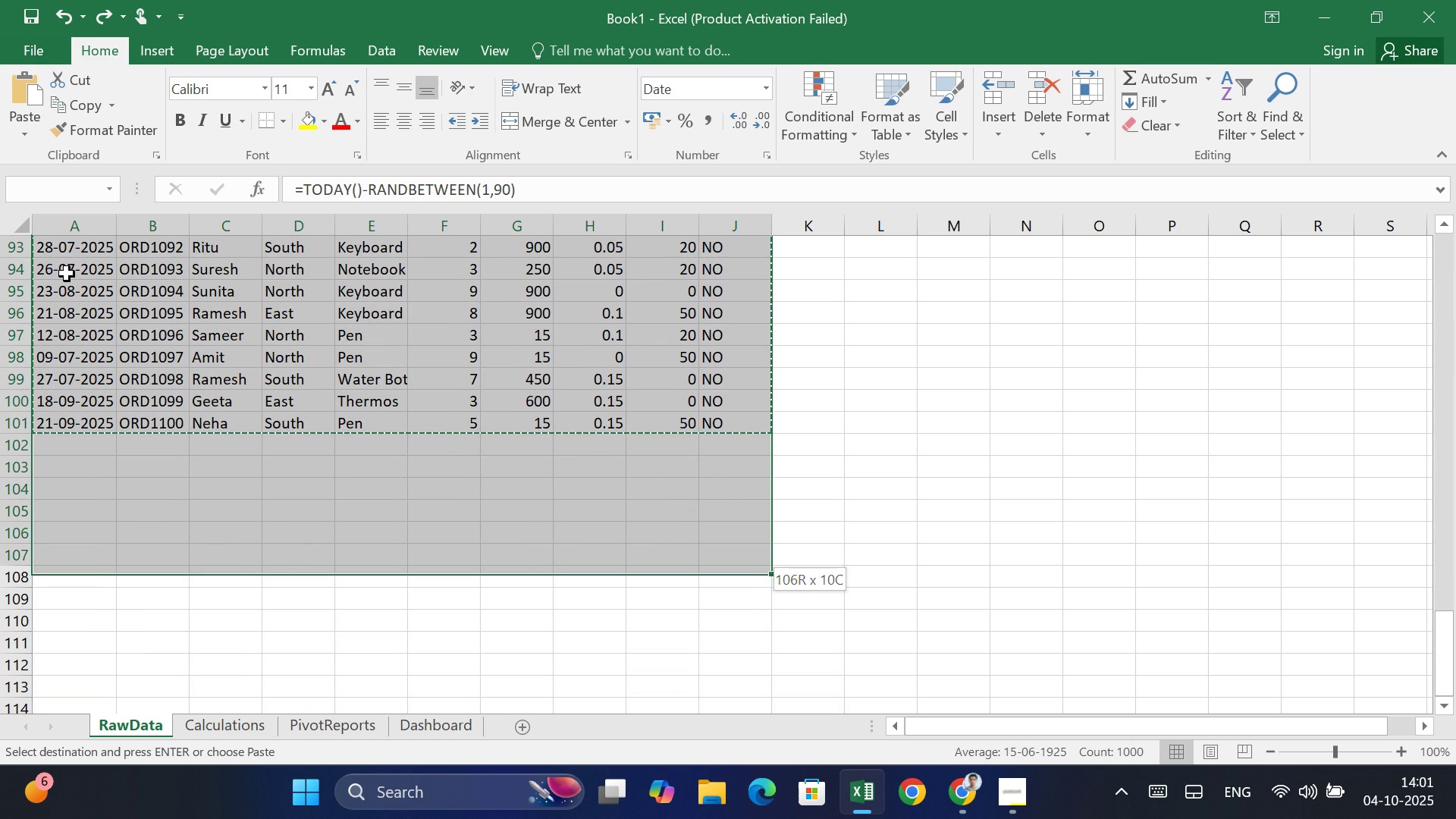 
key(Shift+ArrowUp)
 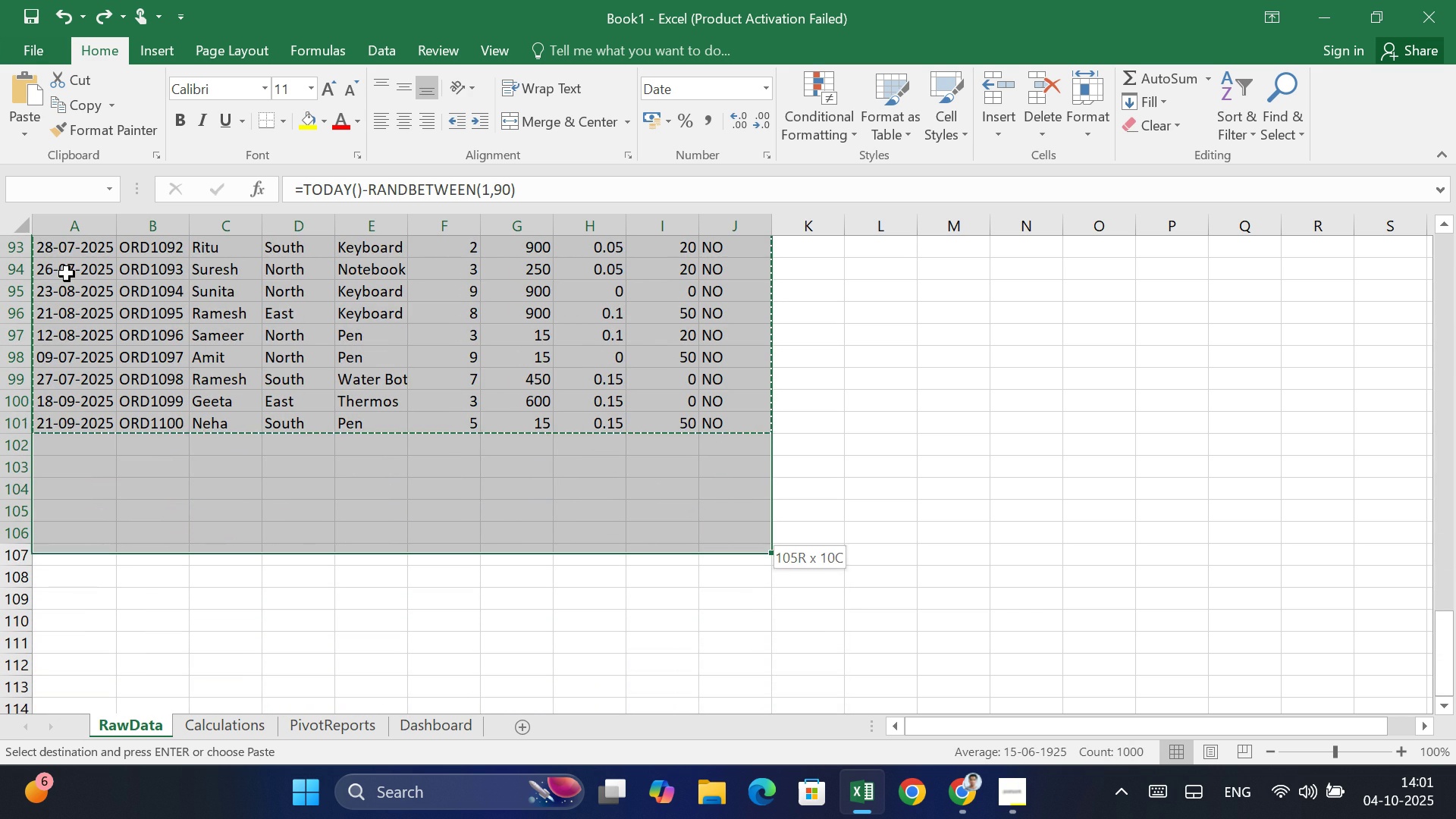 
key(Shift+ArrowUp)
 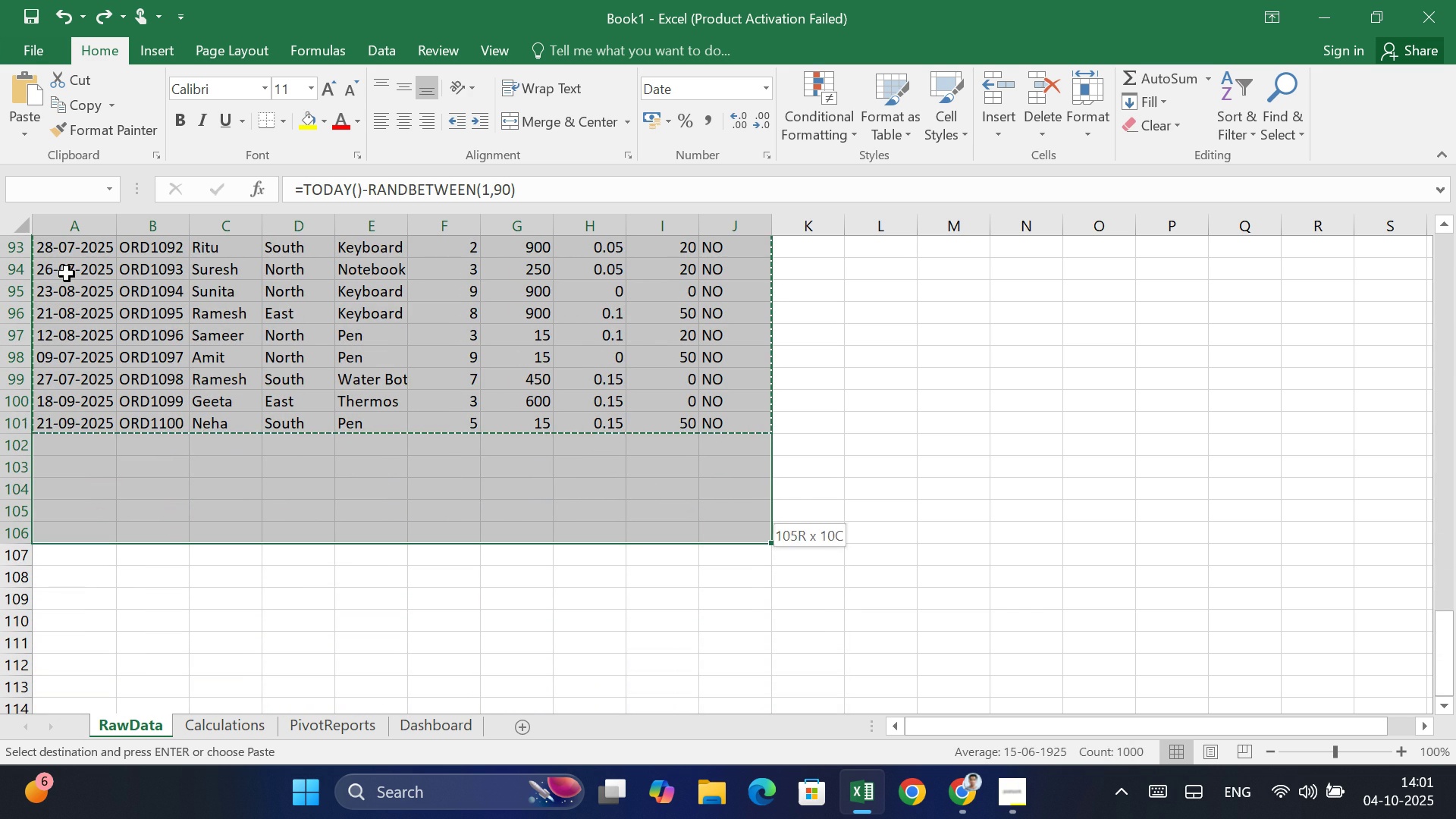 
key(Shift+ArrowUp)
 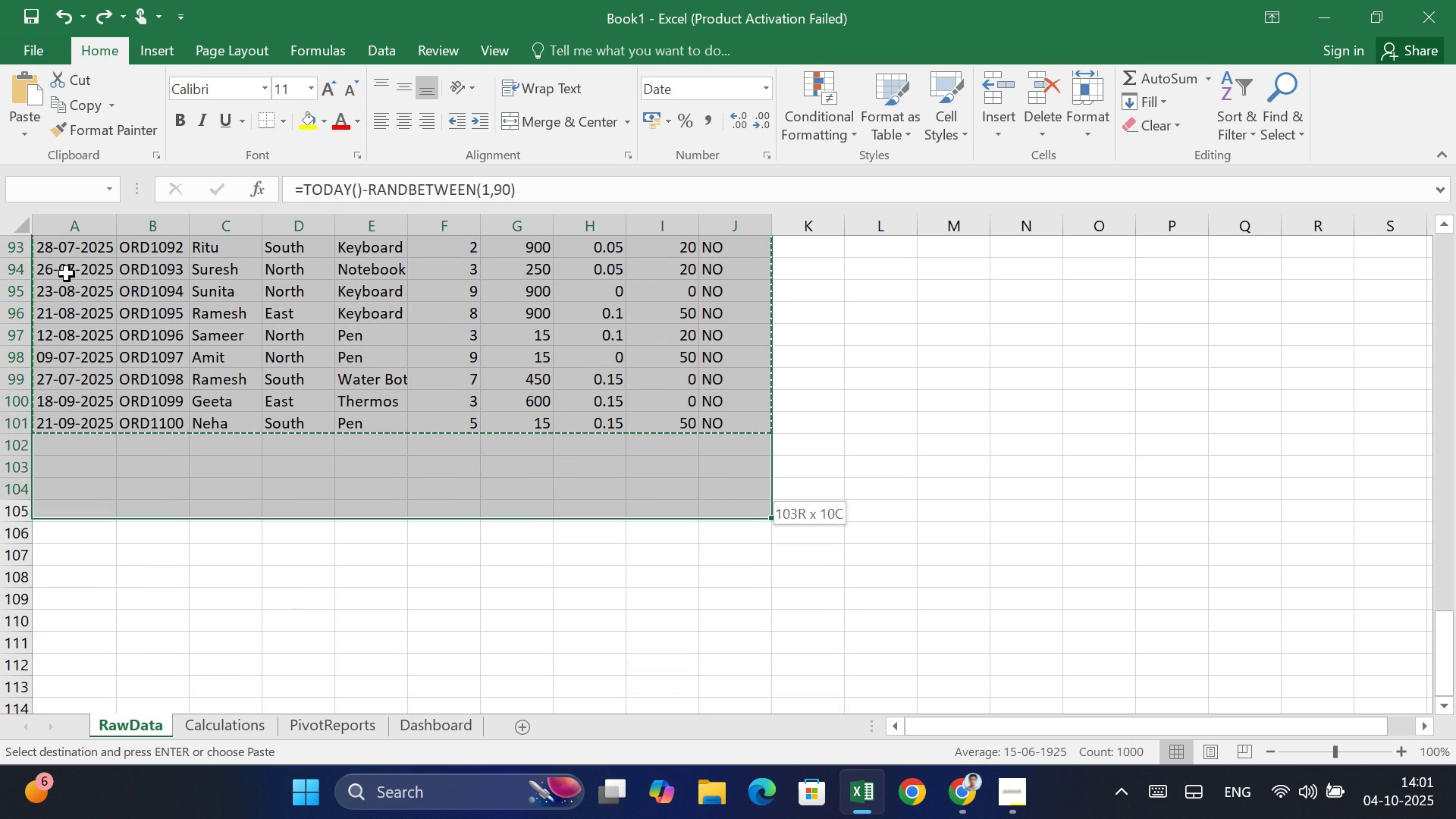 
key(Shift+ArrowUp)
 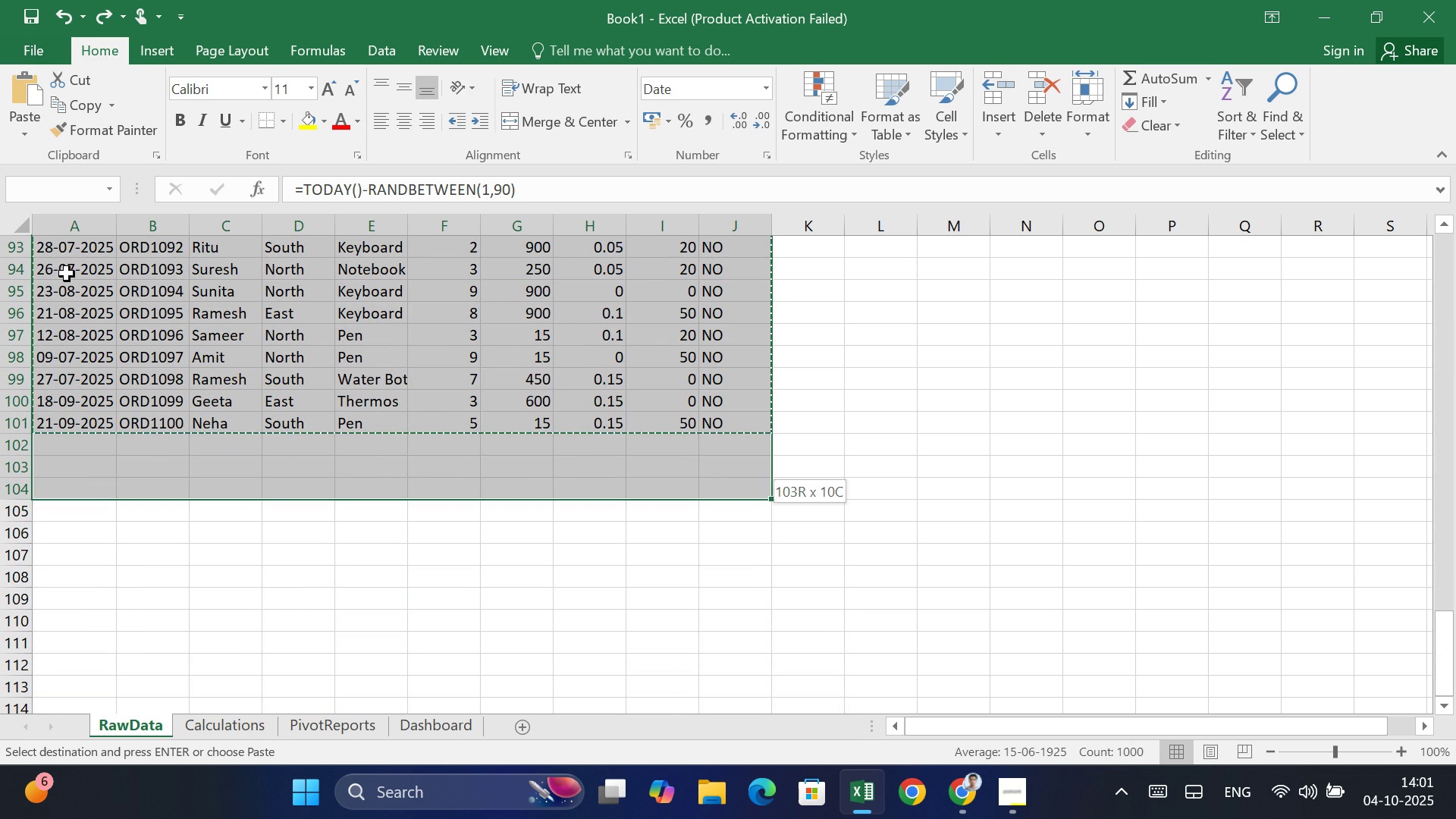 
key(Shift+ArrowUp)
 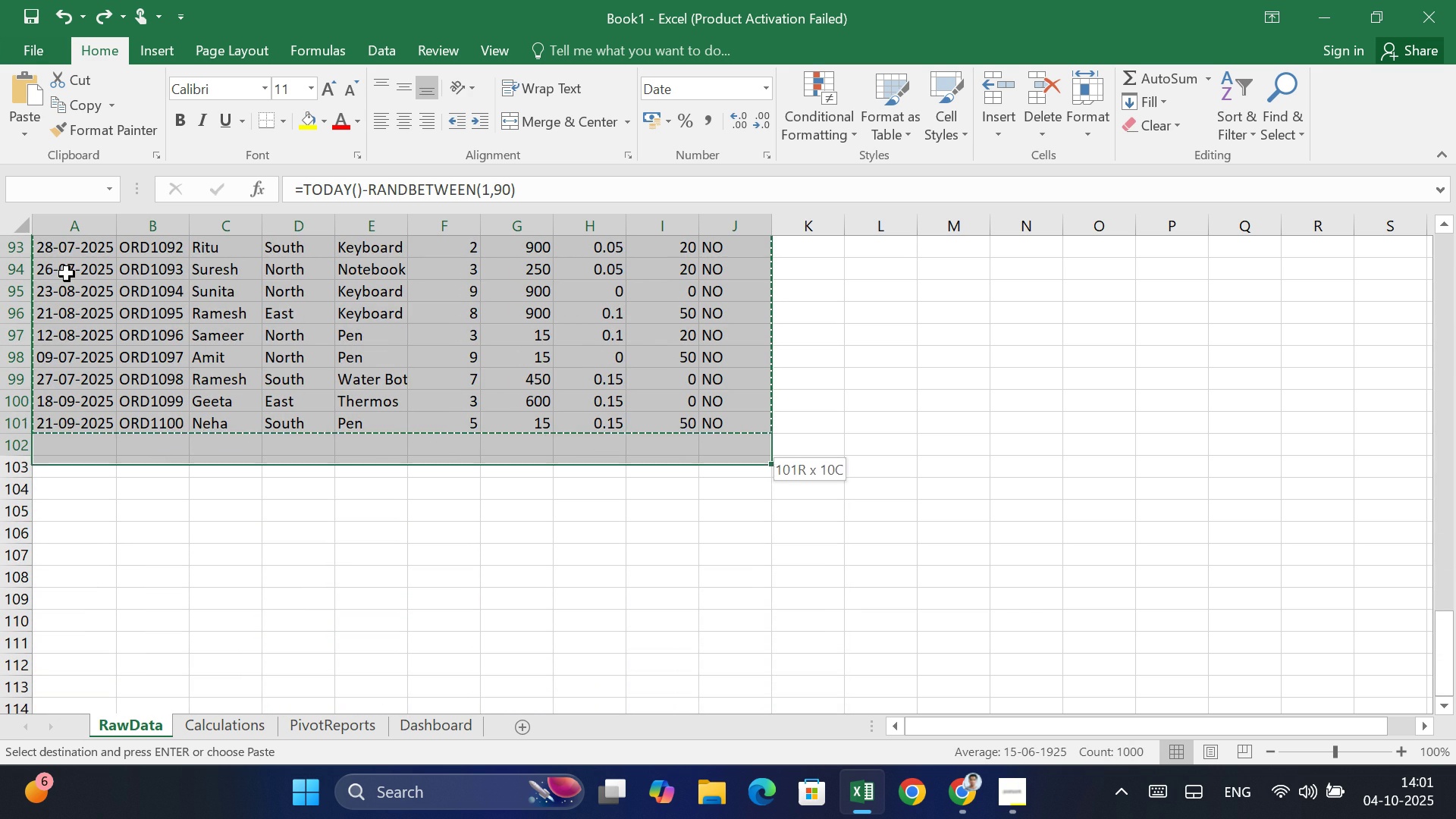 
key(Shift+ArrowUp)
 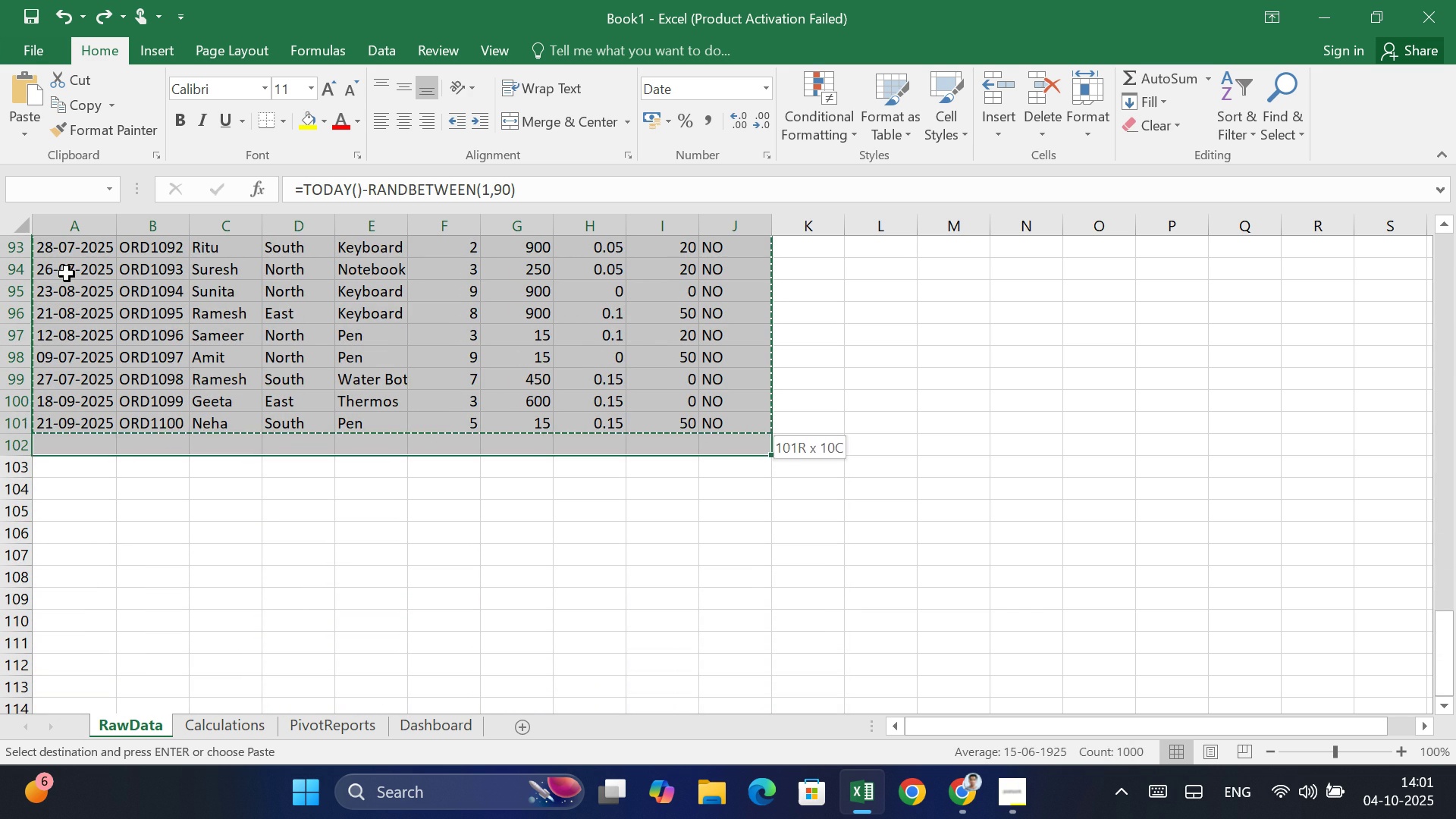 
key(Shift+ArrowUp)
 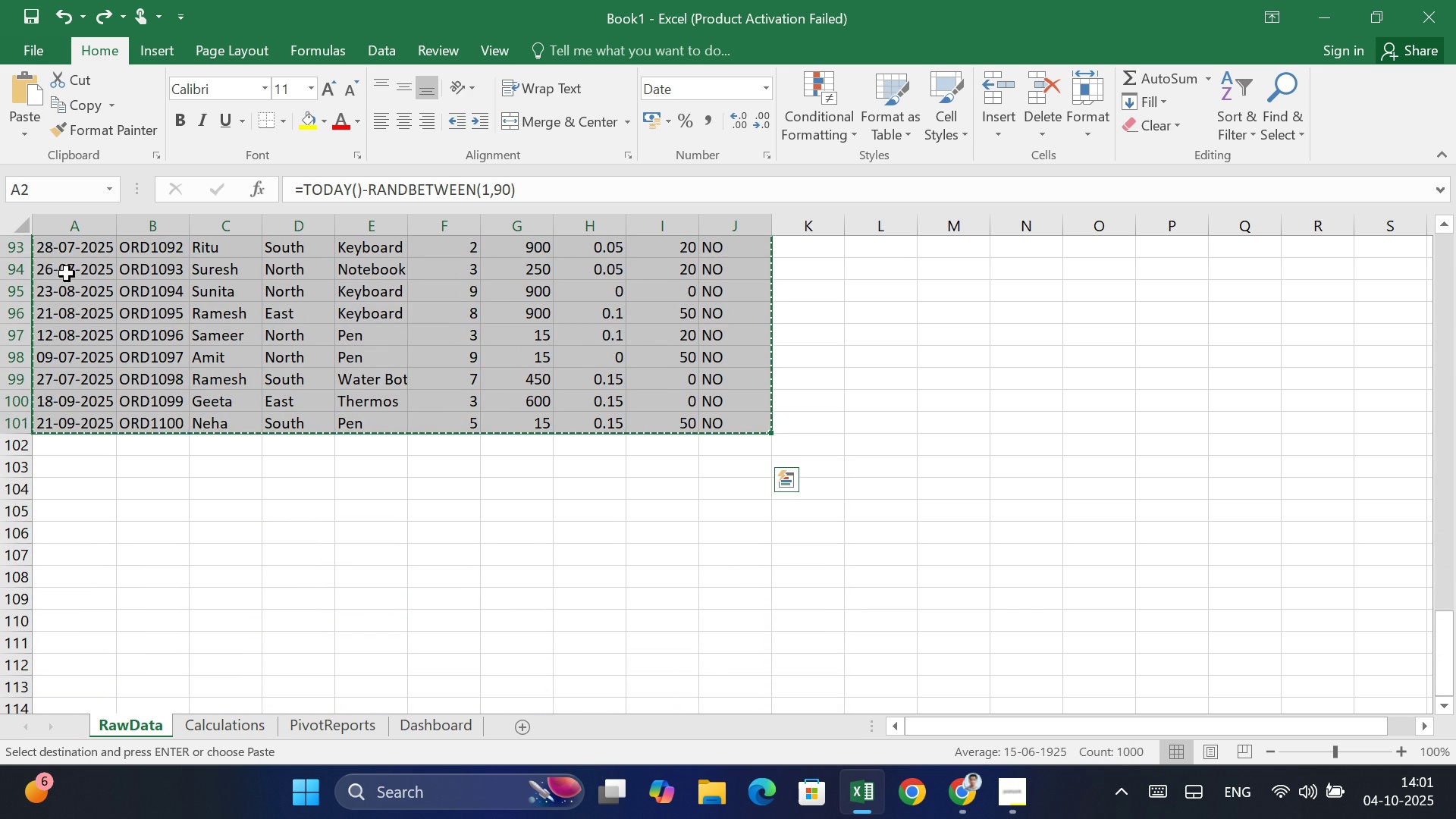 
key(Control+C)
 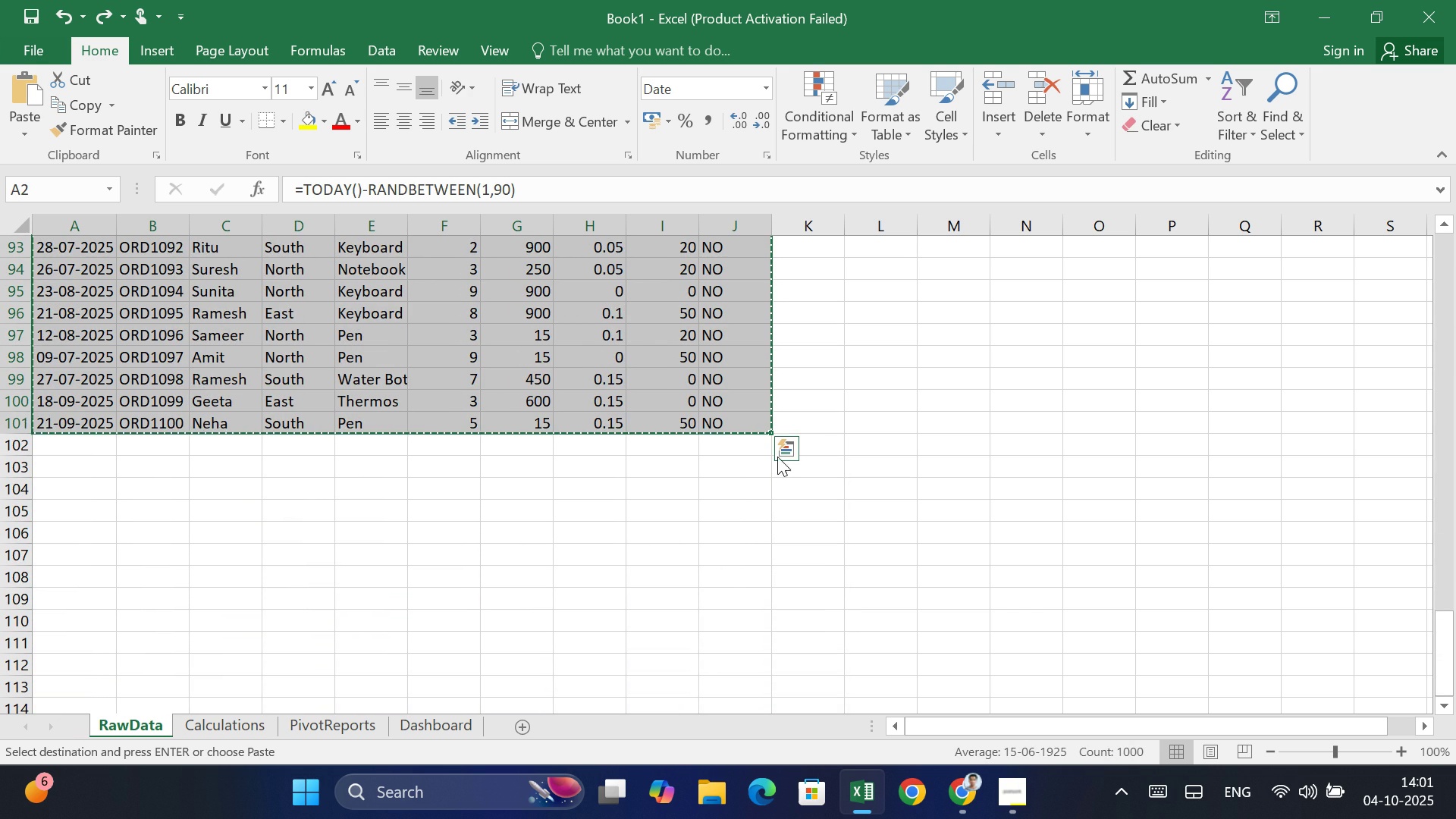 
mouse_move([773, 447])
 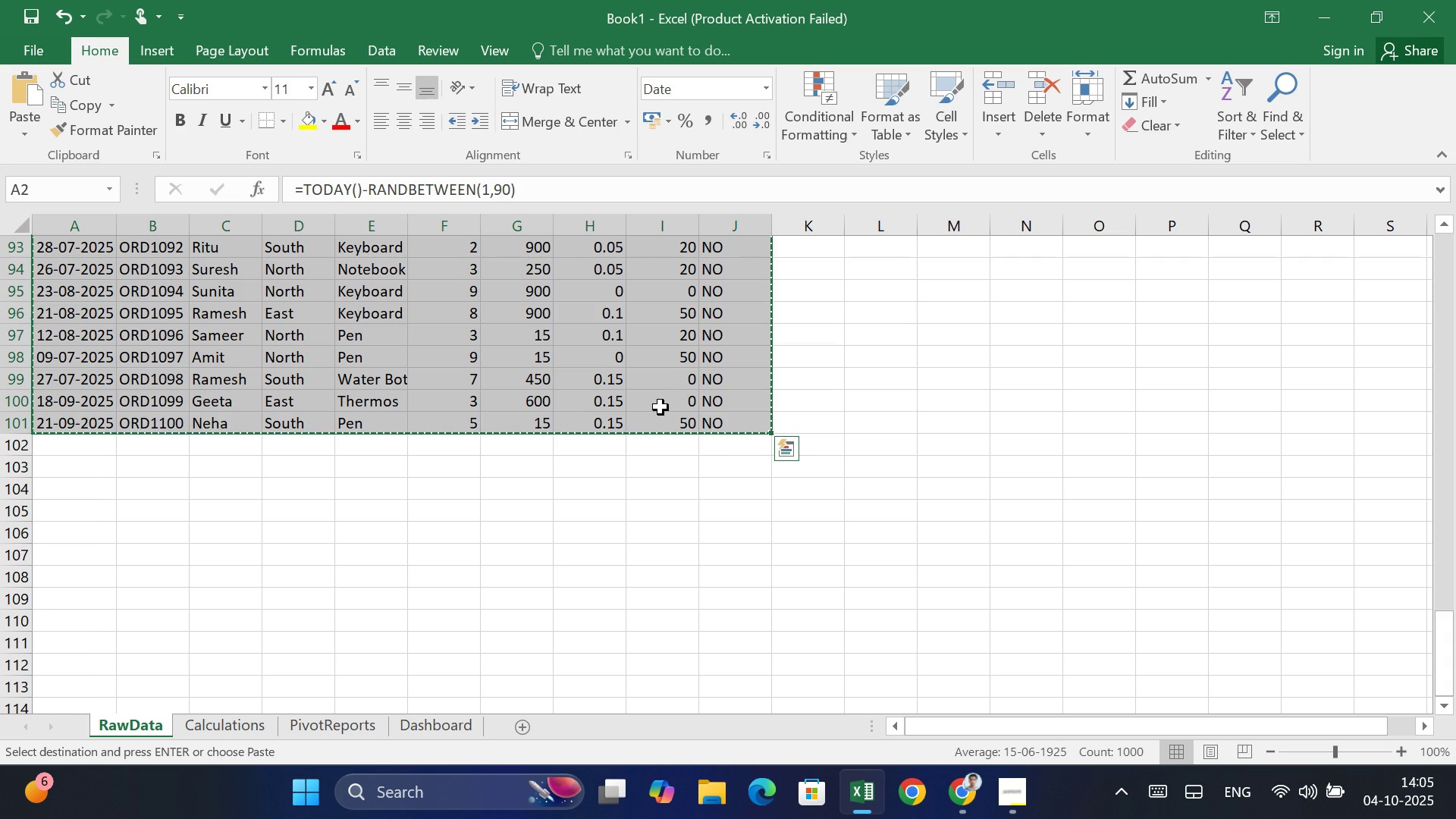 
wait(224.09)
 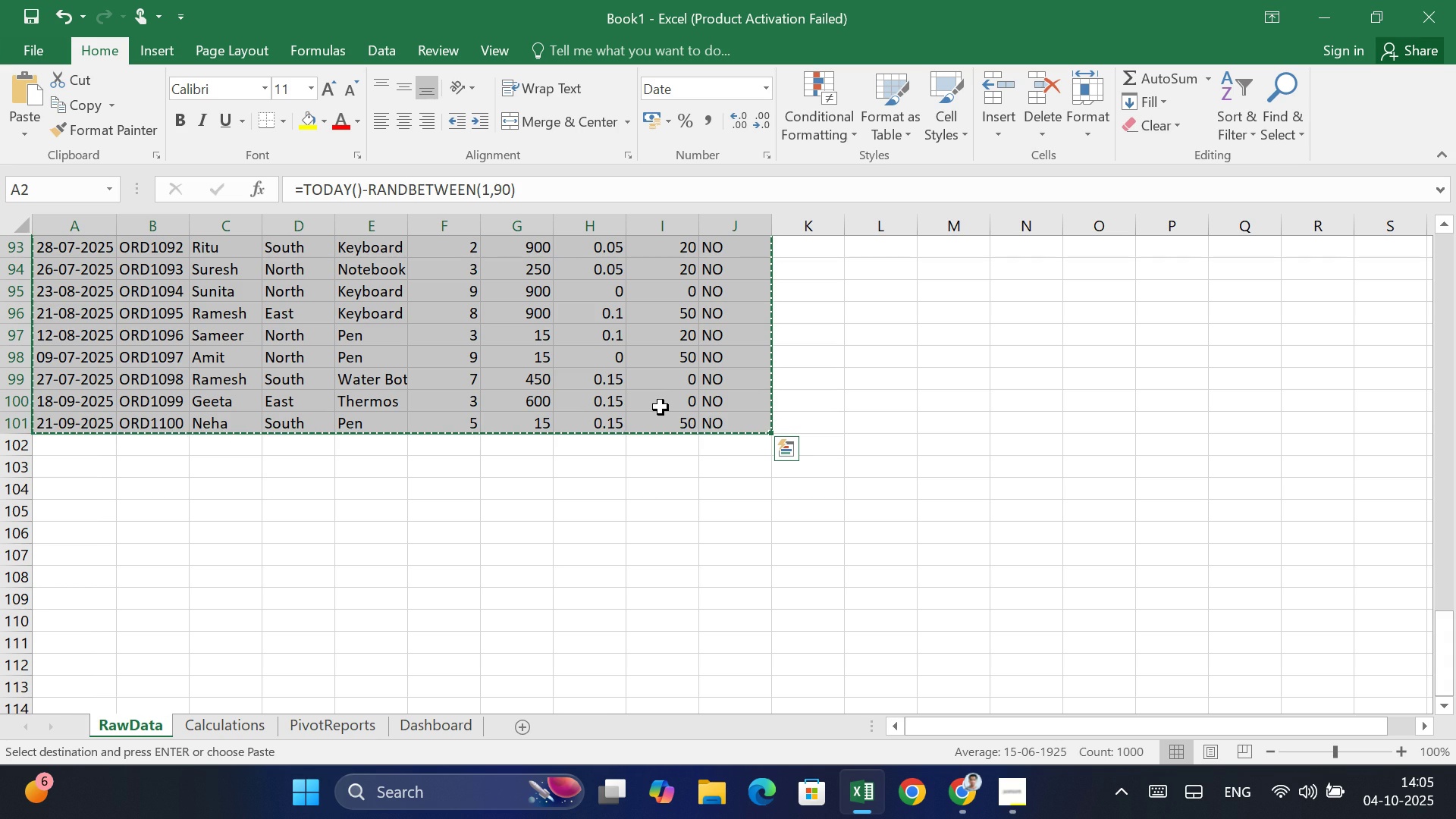 
scroll: coordinate [661, 407], scroll_direction: up, amount: 34.0
 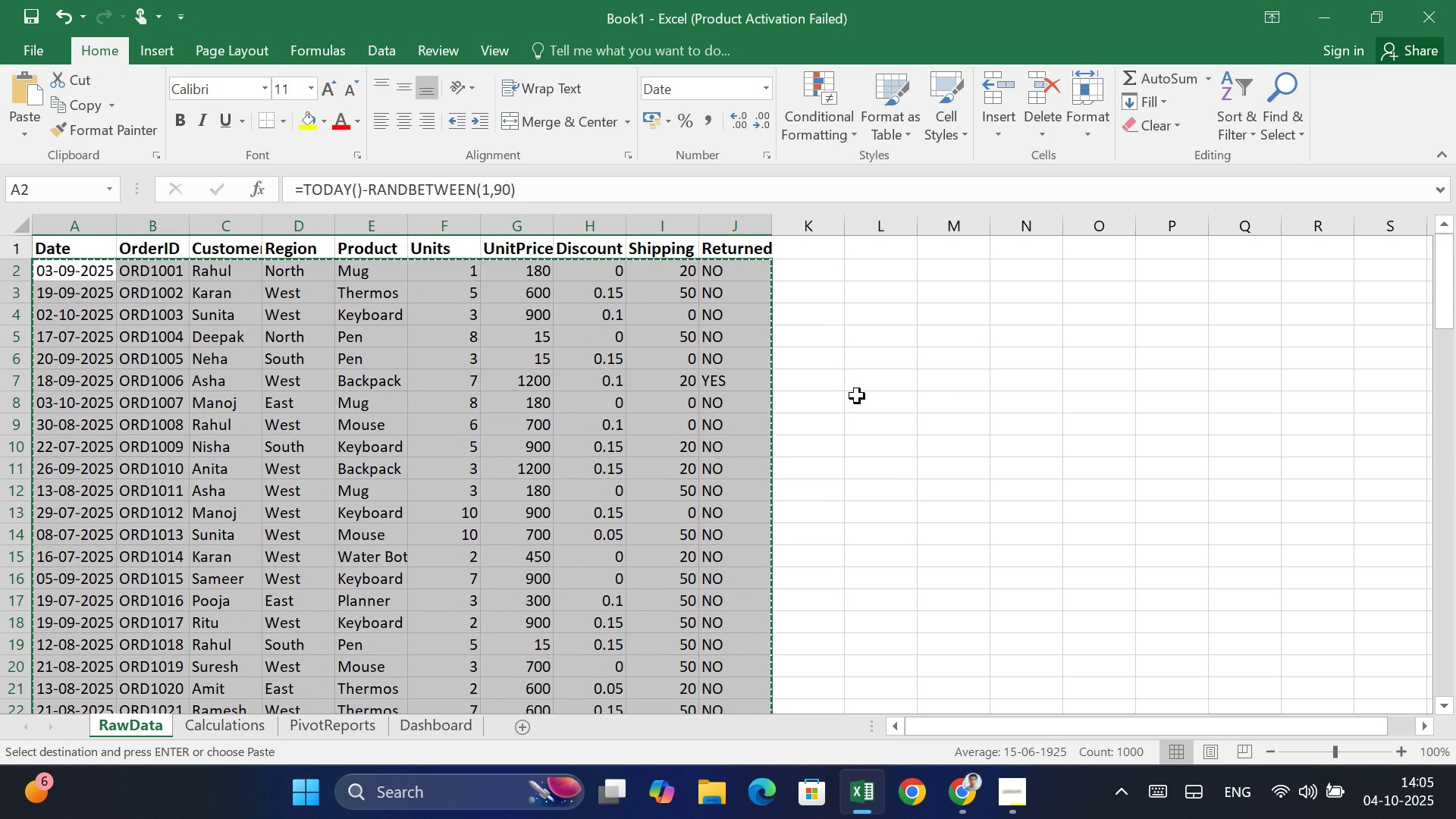 
left_click([952, 396])
 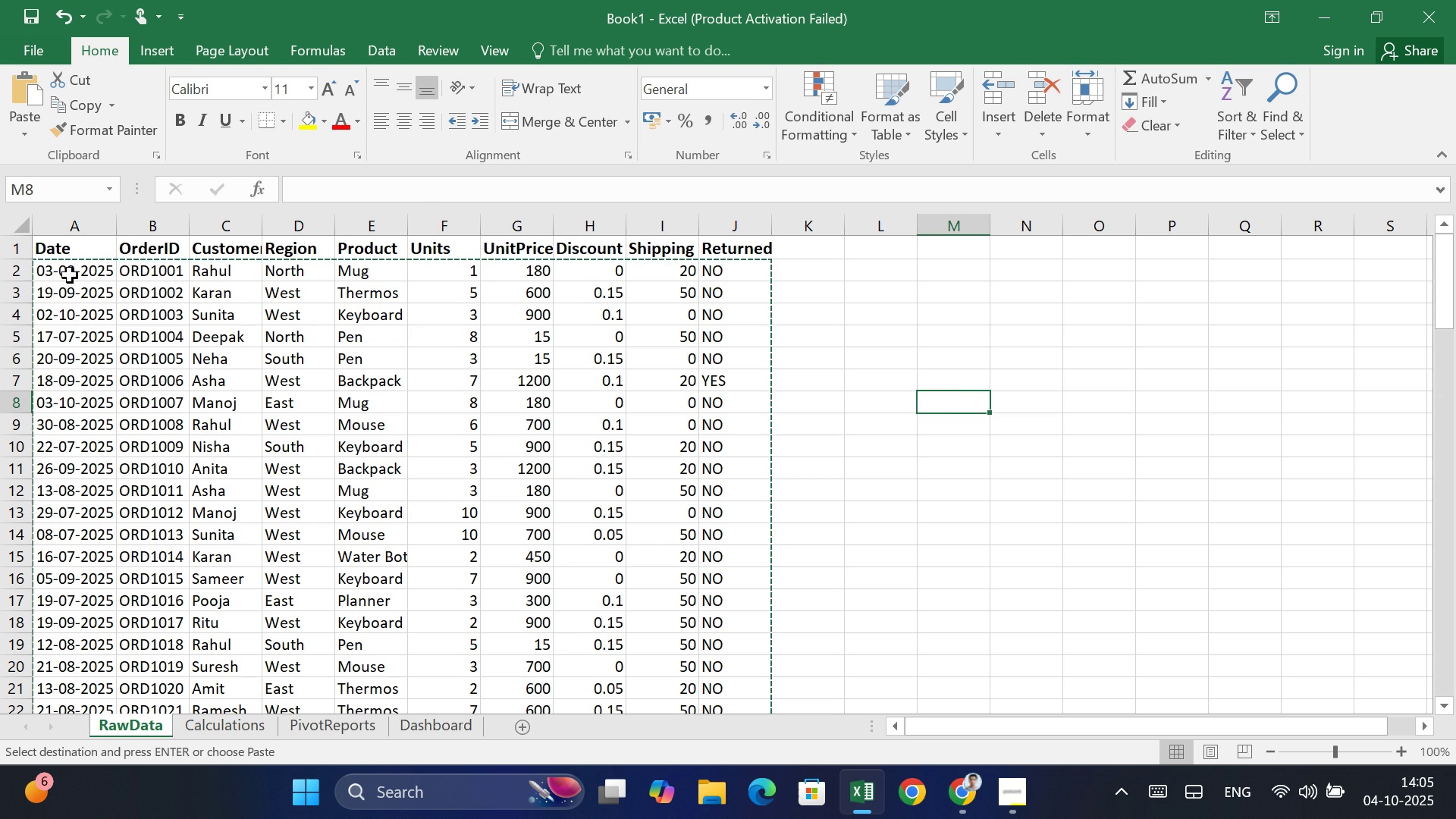 
left_click([70, 275])
 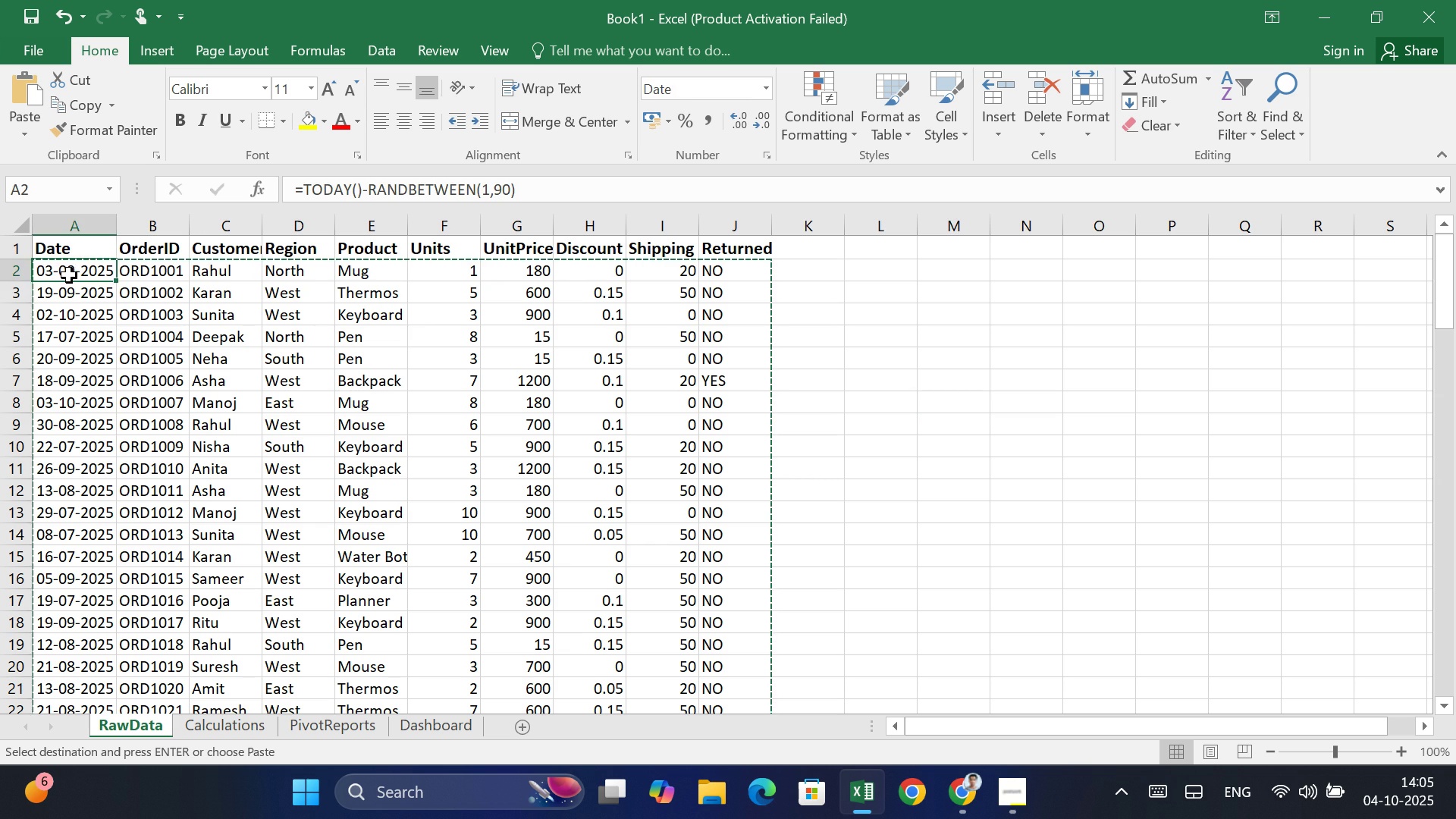 
left_click_drag(start_coordinate=[69, 275], to_coordinate=[745, 580])
 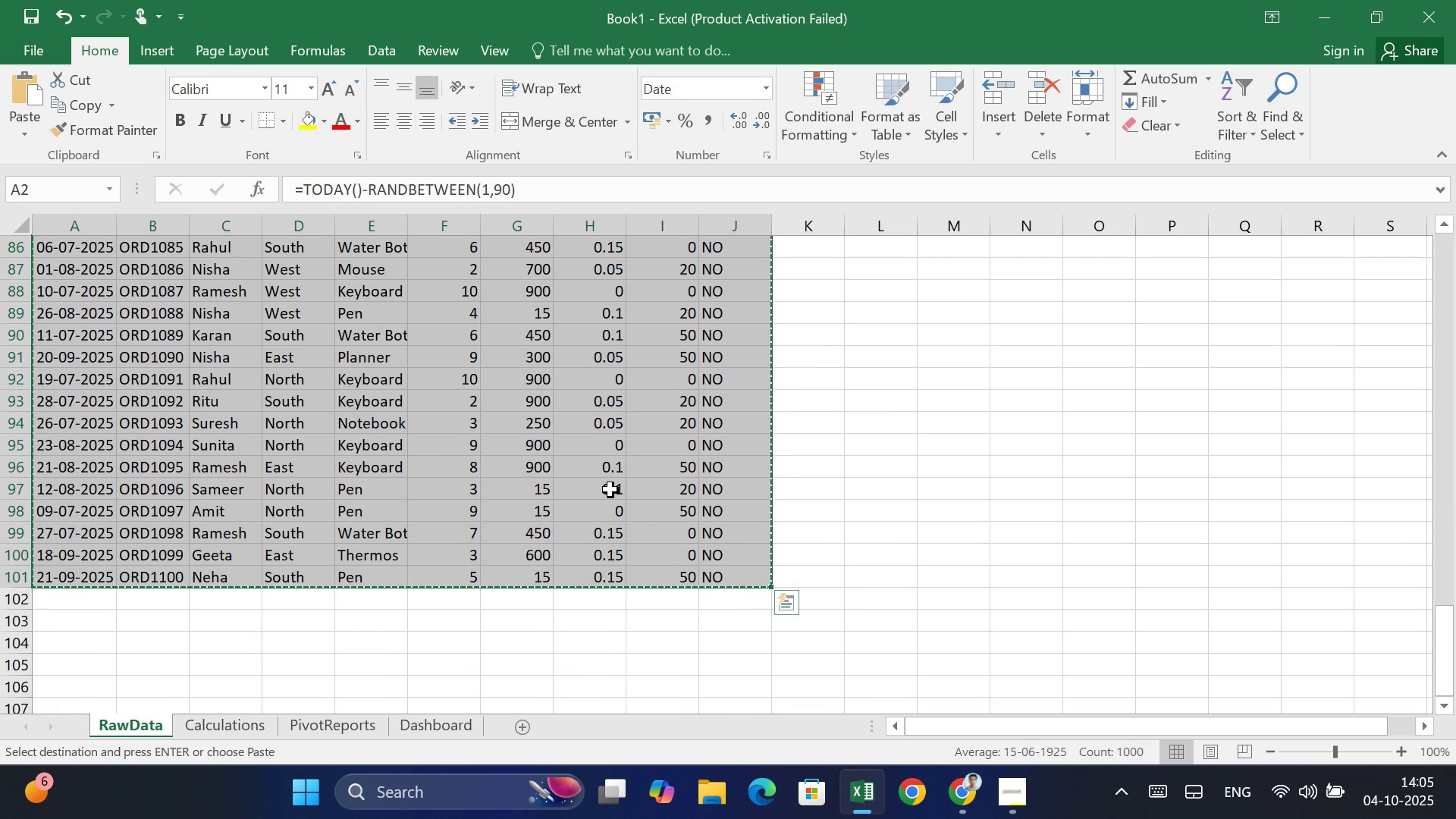 
hold_key(key=ControlLeft, duration=1.52)
 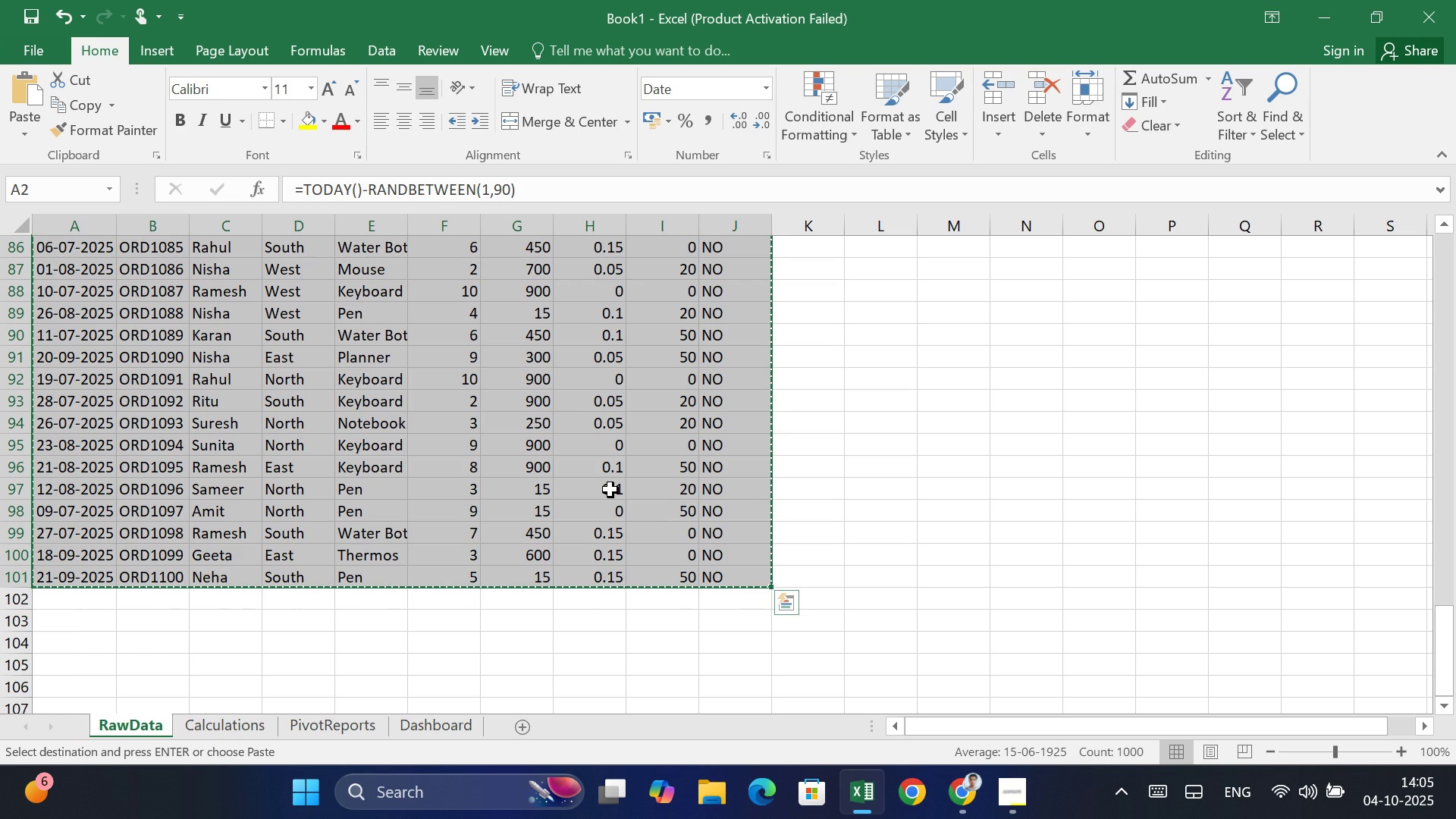 
key(Control+C)
 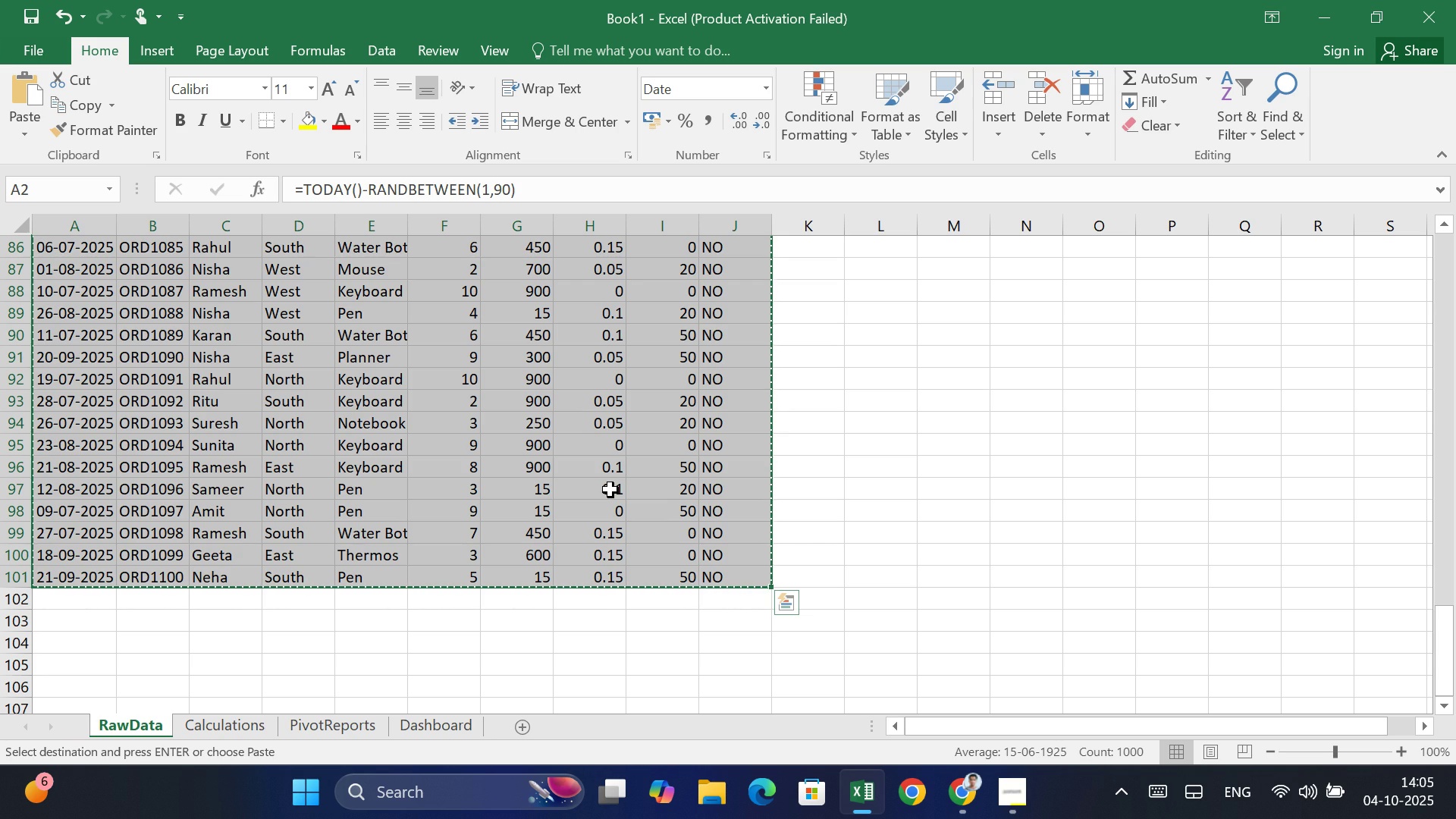 
right_click([610, 490])
 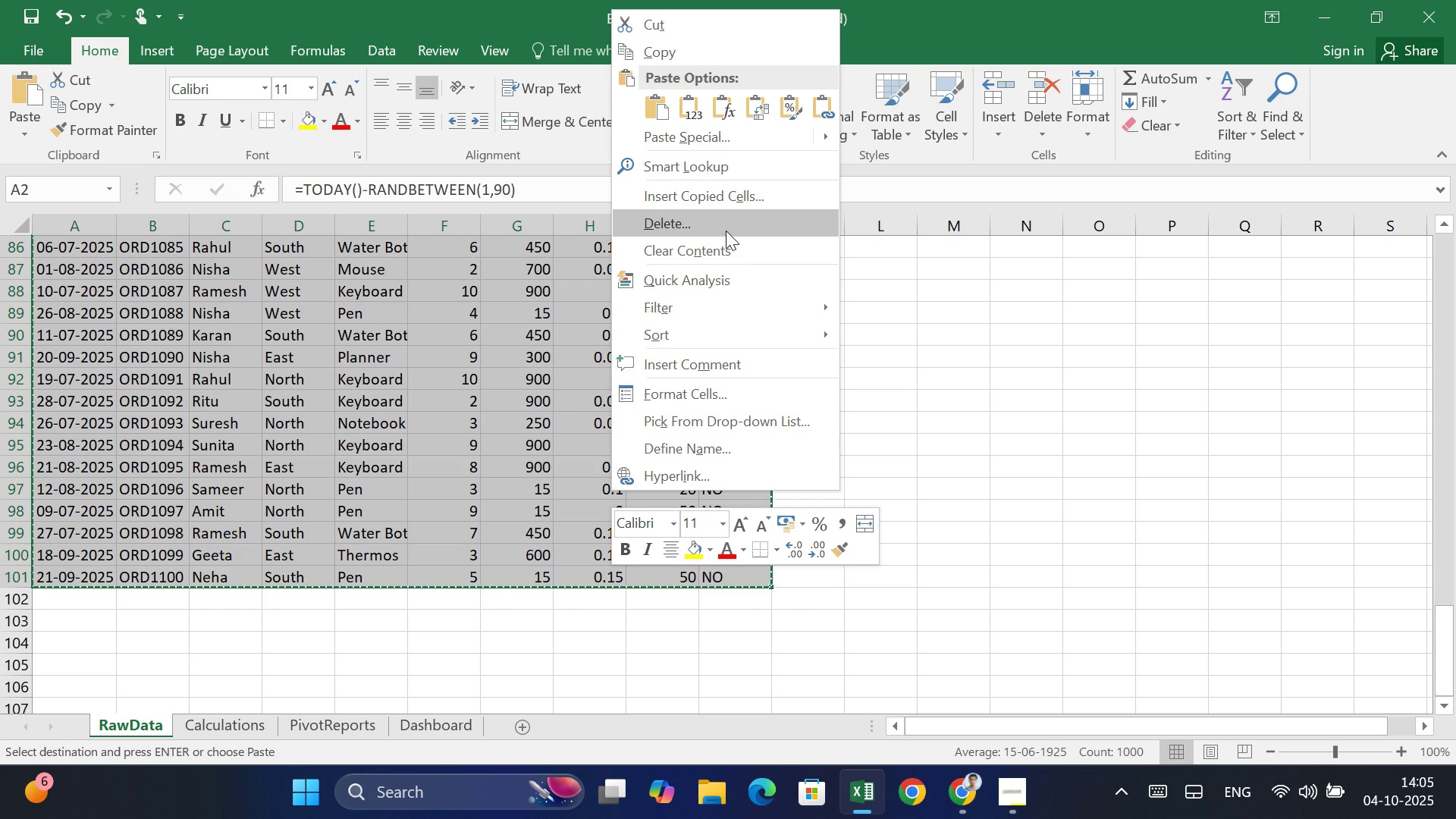 
left_click([723, 143])
 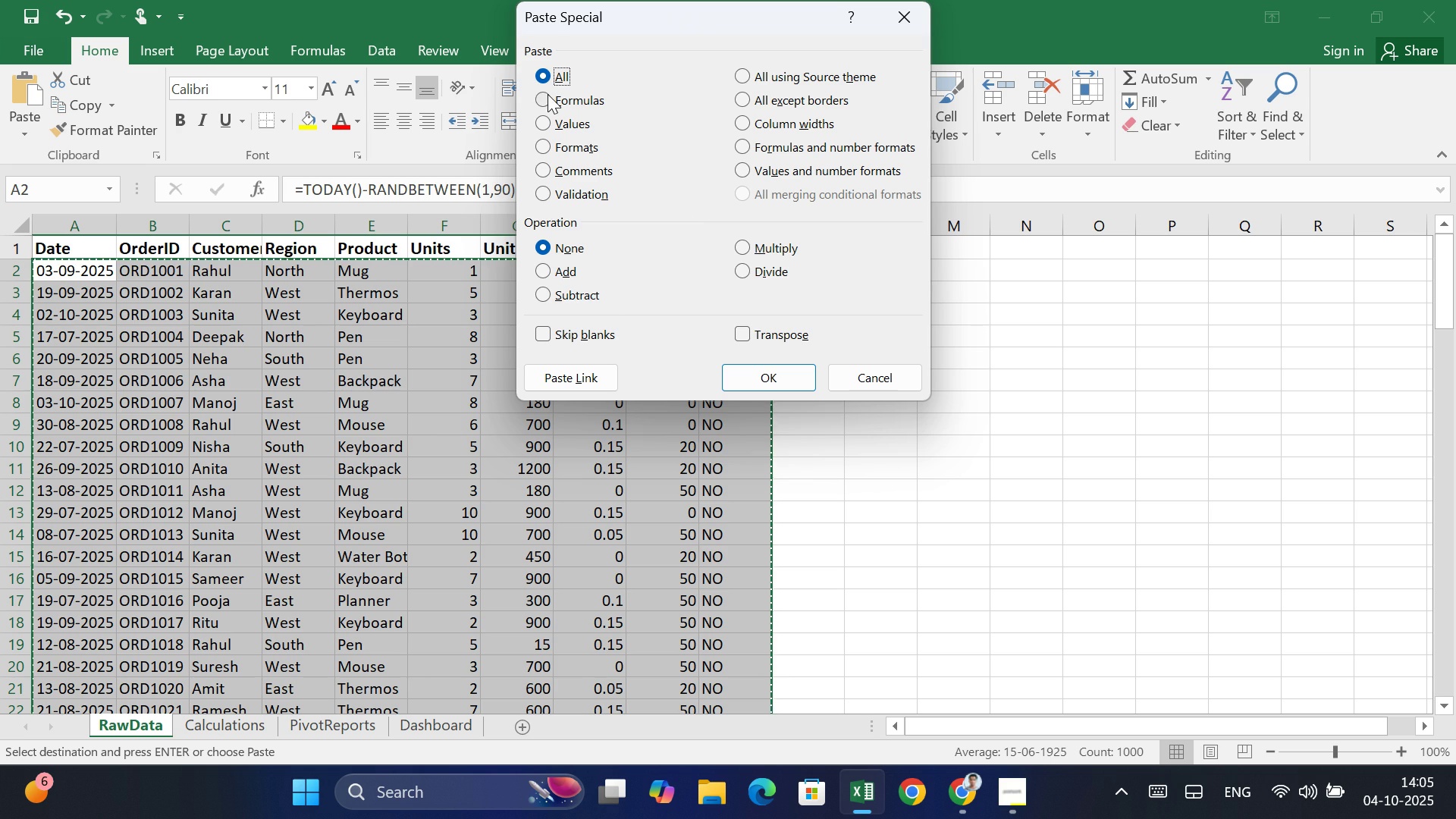 
left_click([548, 117])
 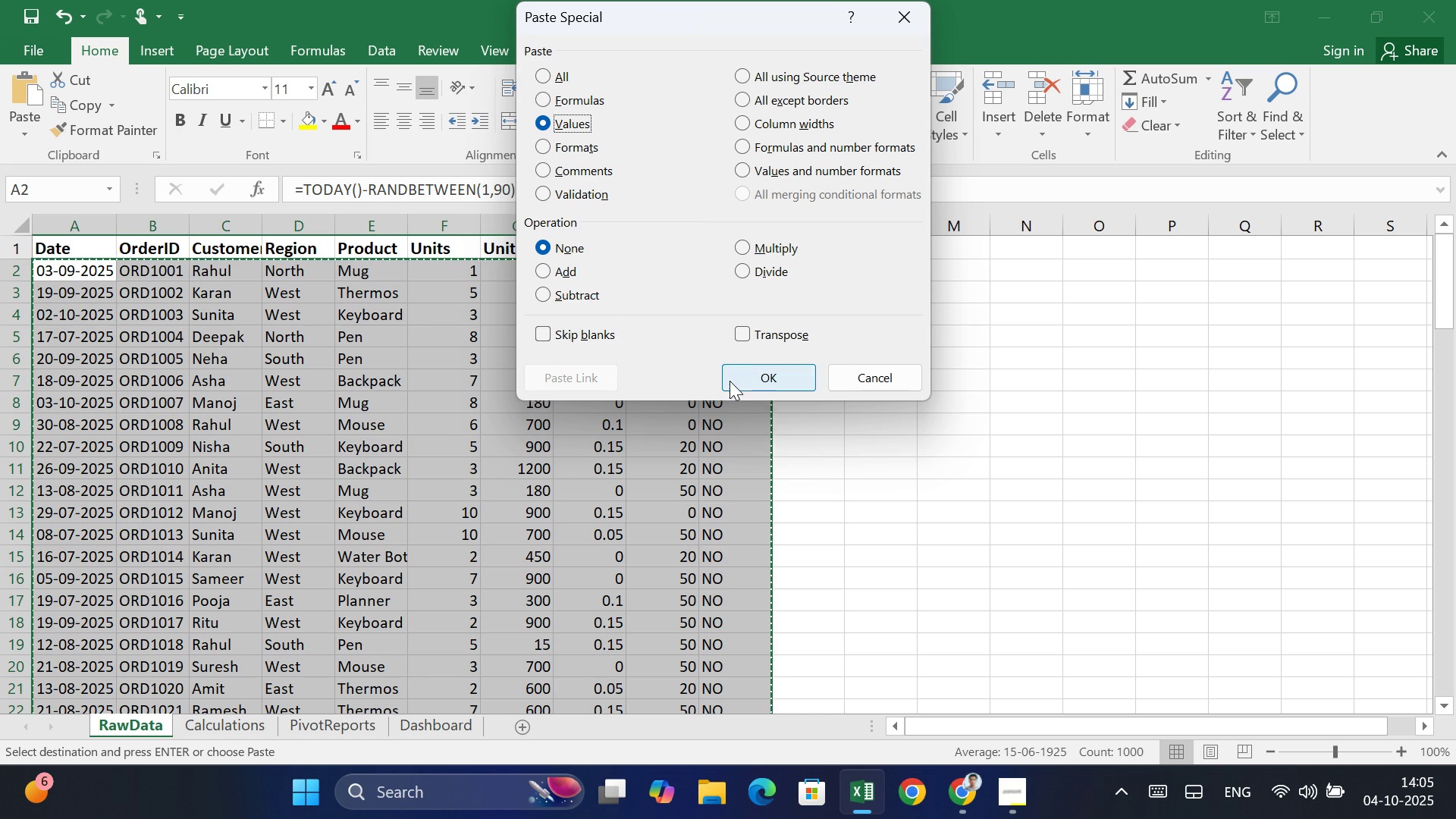 
left_click([730, 380])
 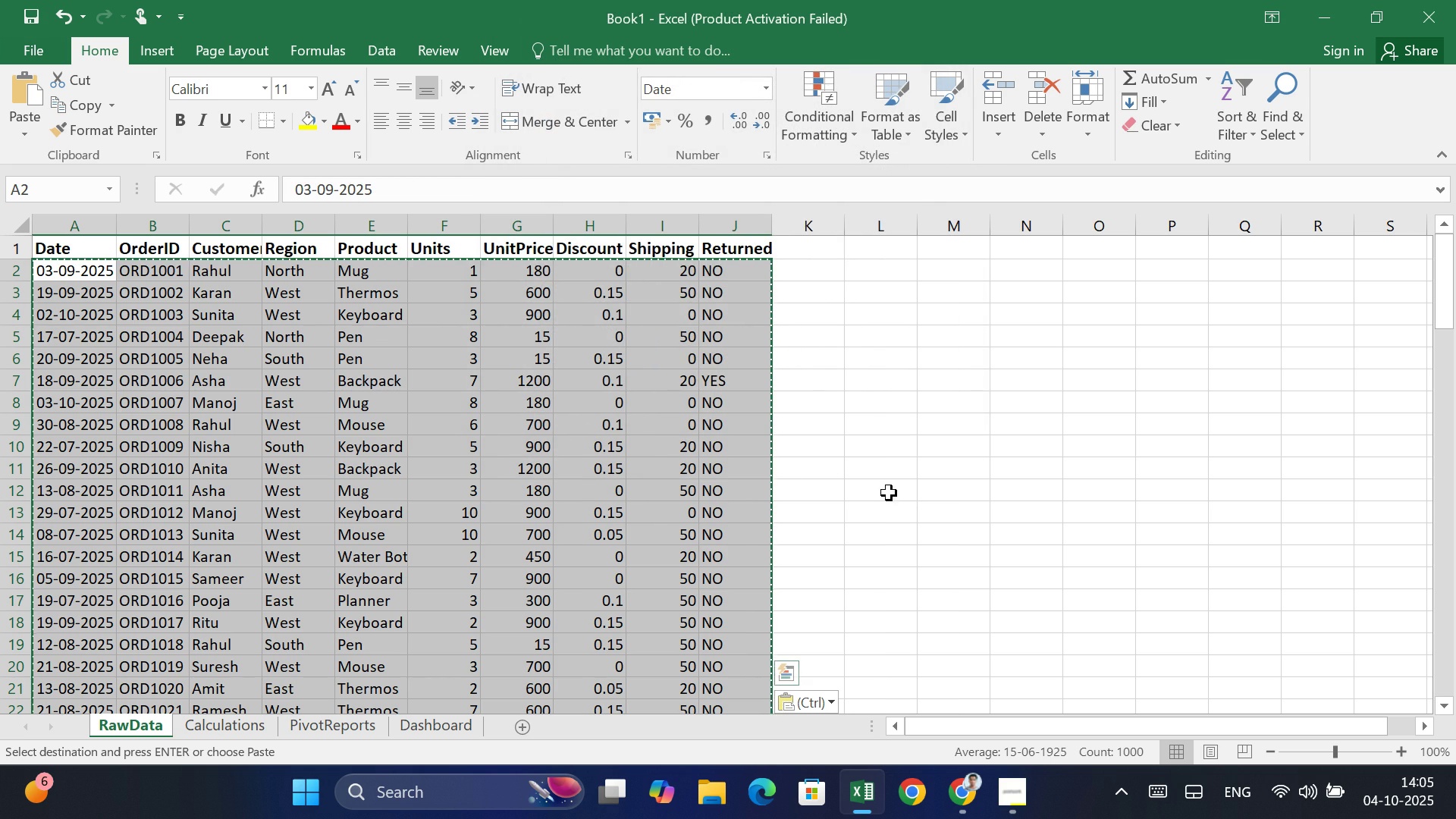 
right_click([607, 431])
 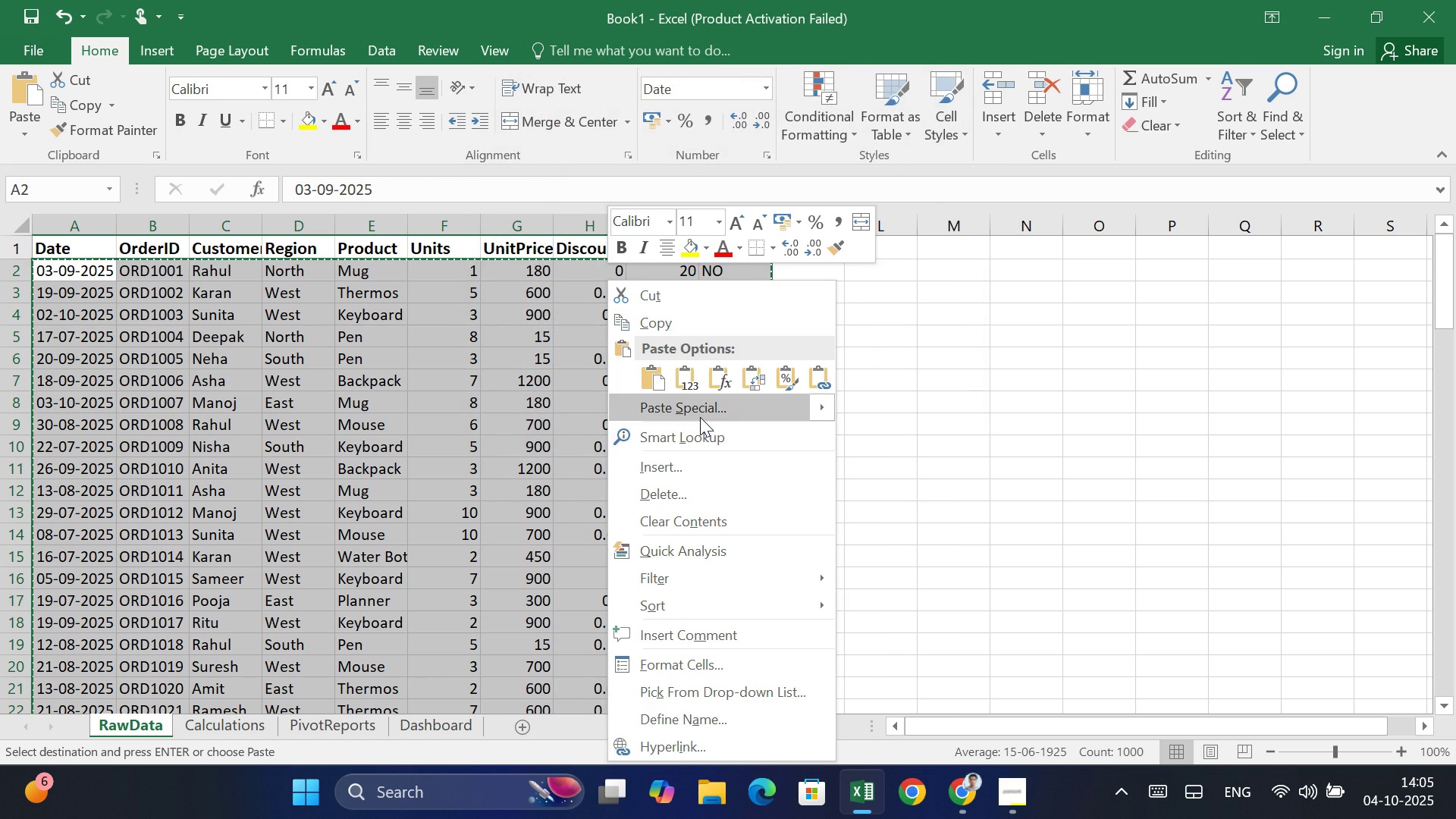 
left_click([700, 416])
 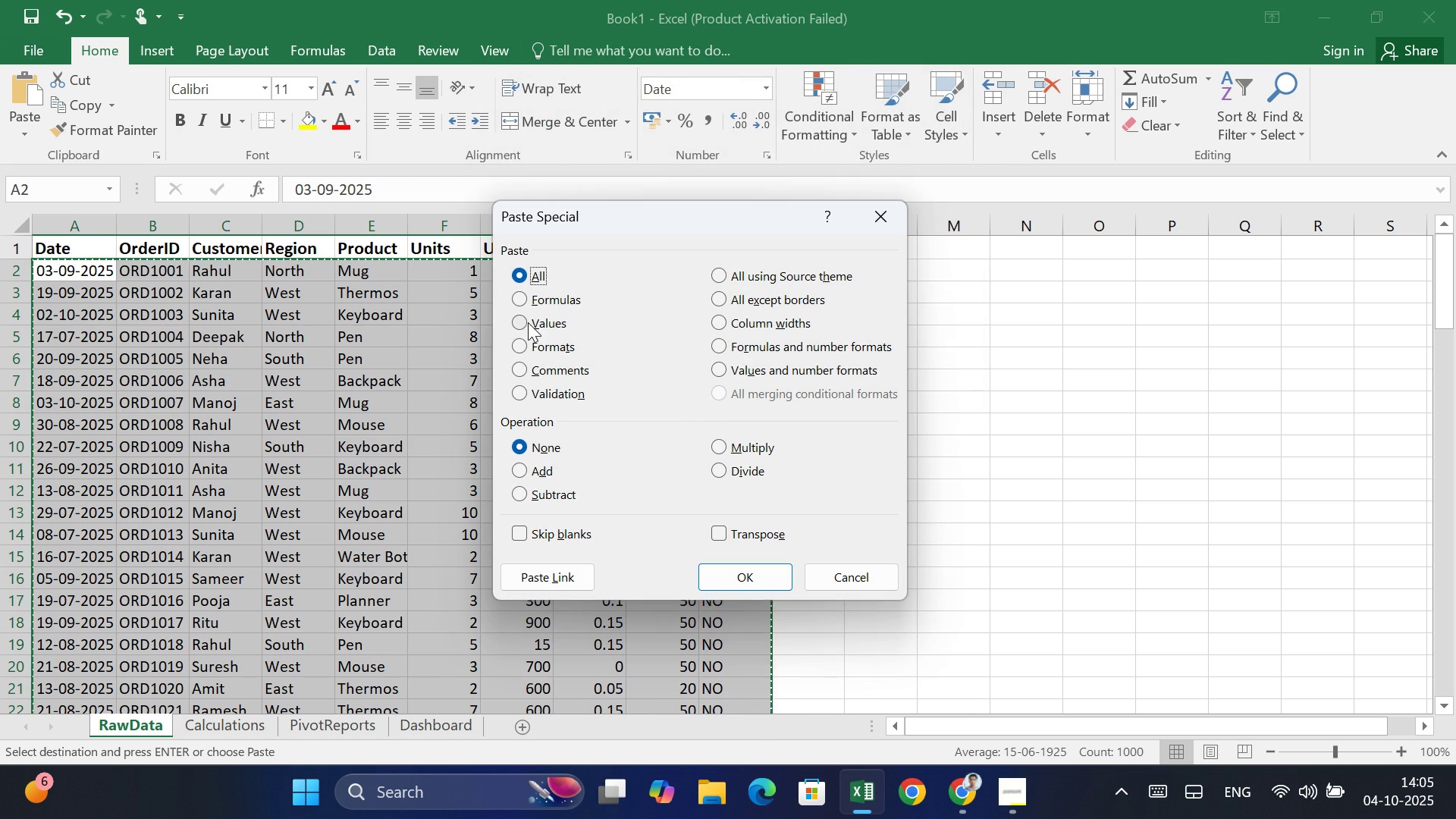 
left_click([528, 322])
 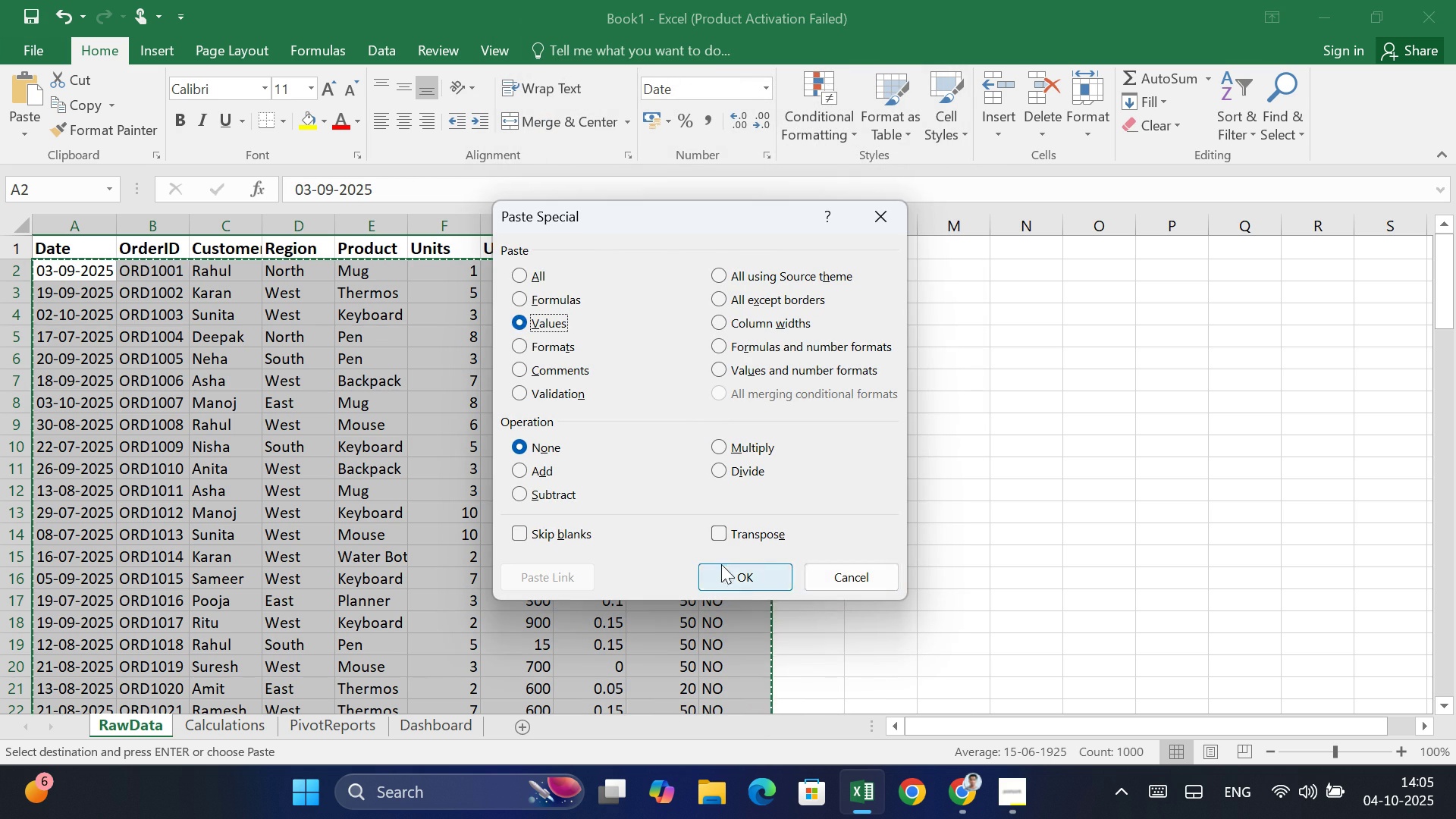 
left_click([719, 563])
 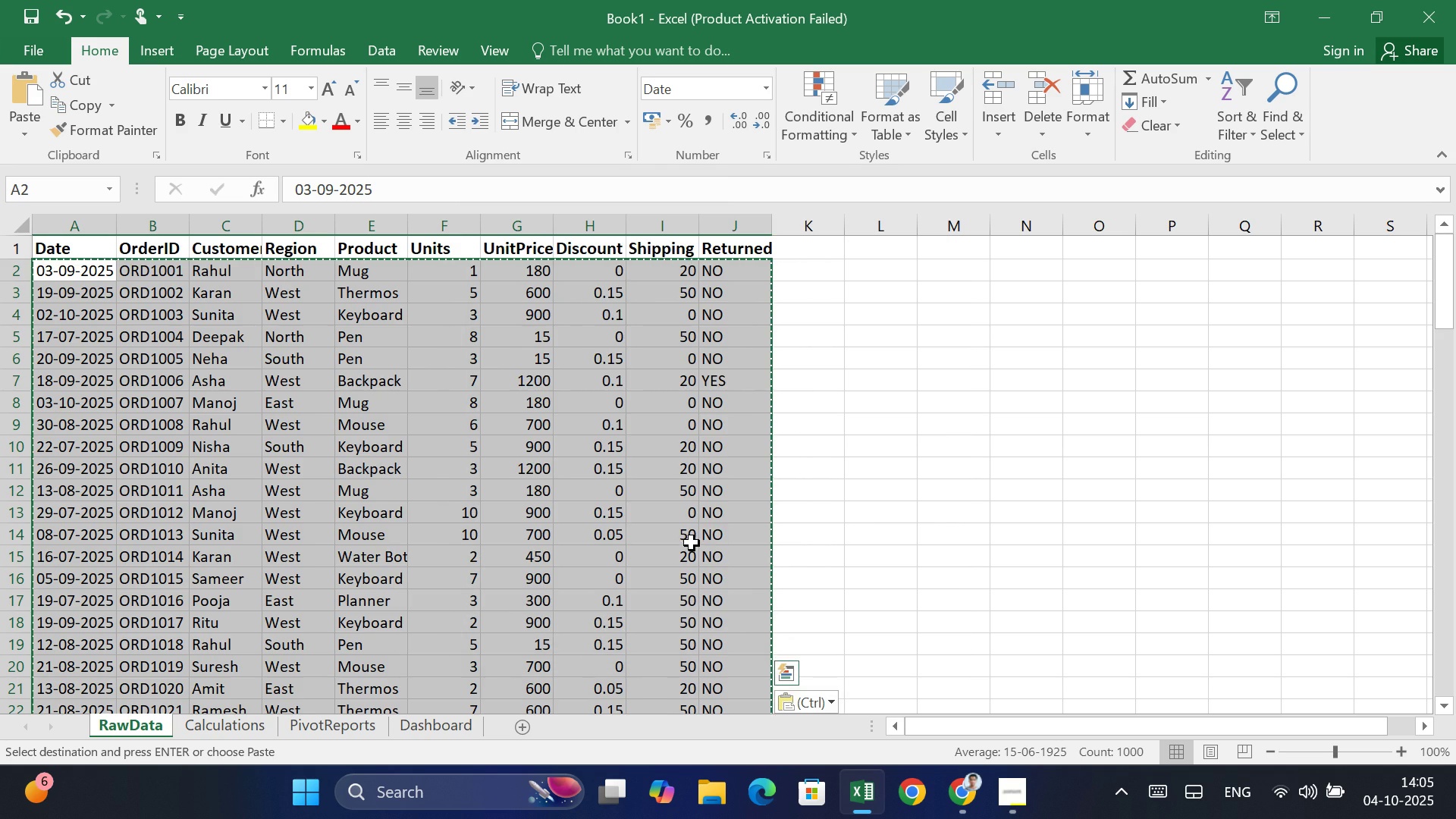 
scroll: coordinate [689, 535], scroll_direction: down, amount: 31.0
 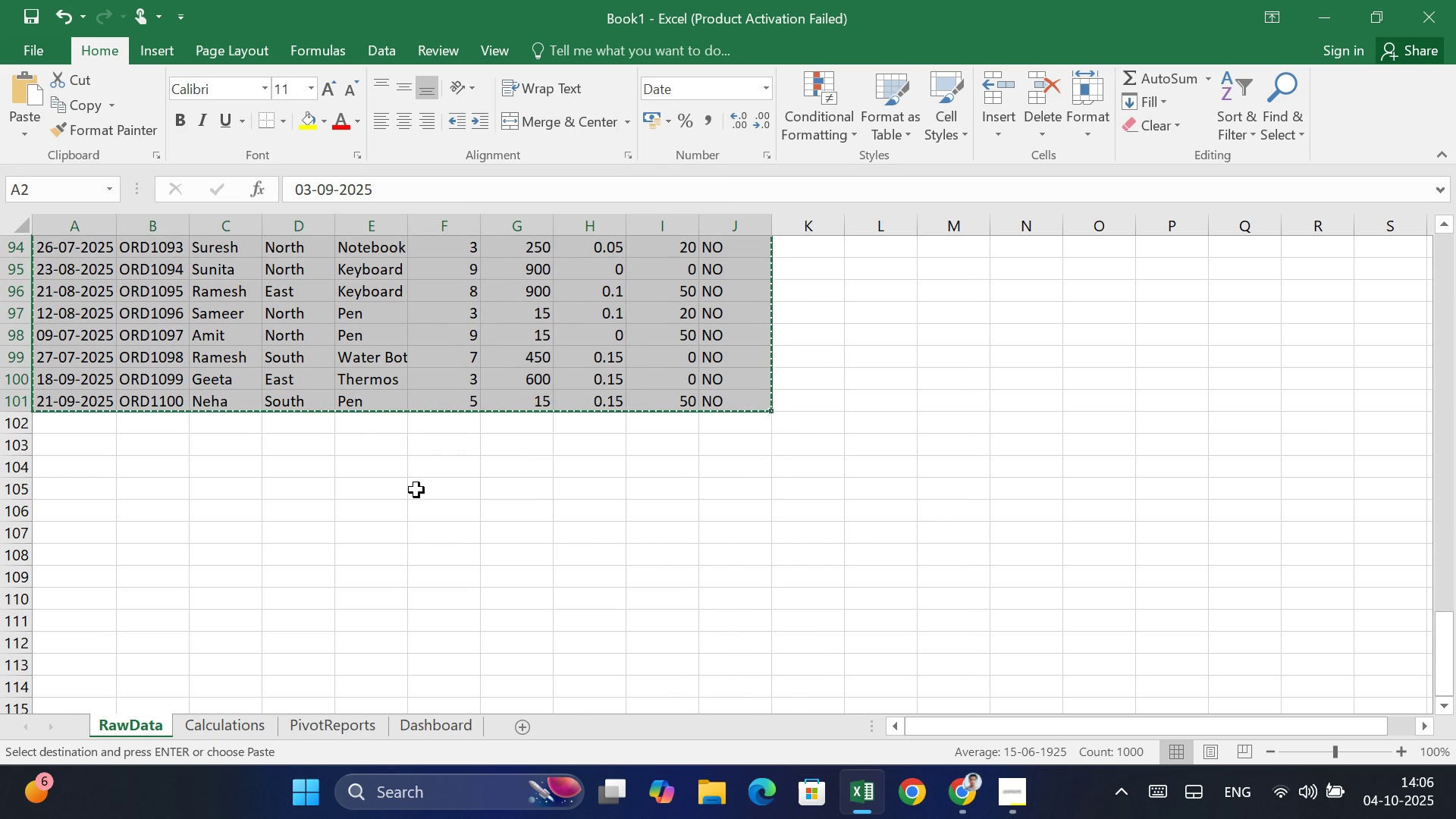 
left_click([416, 490])
 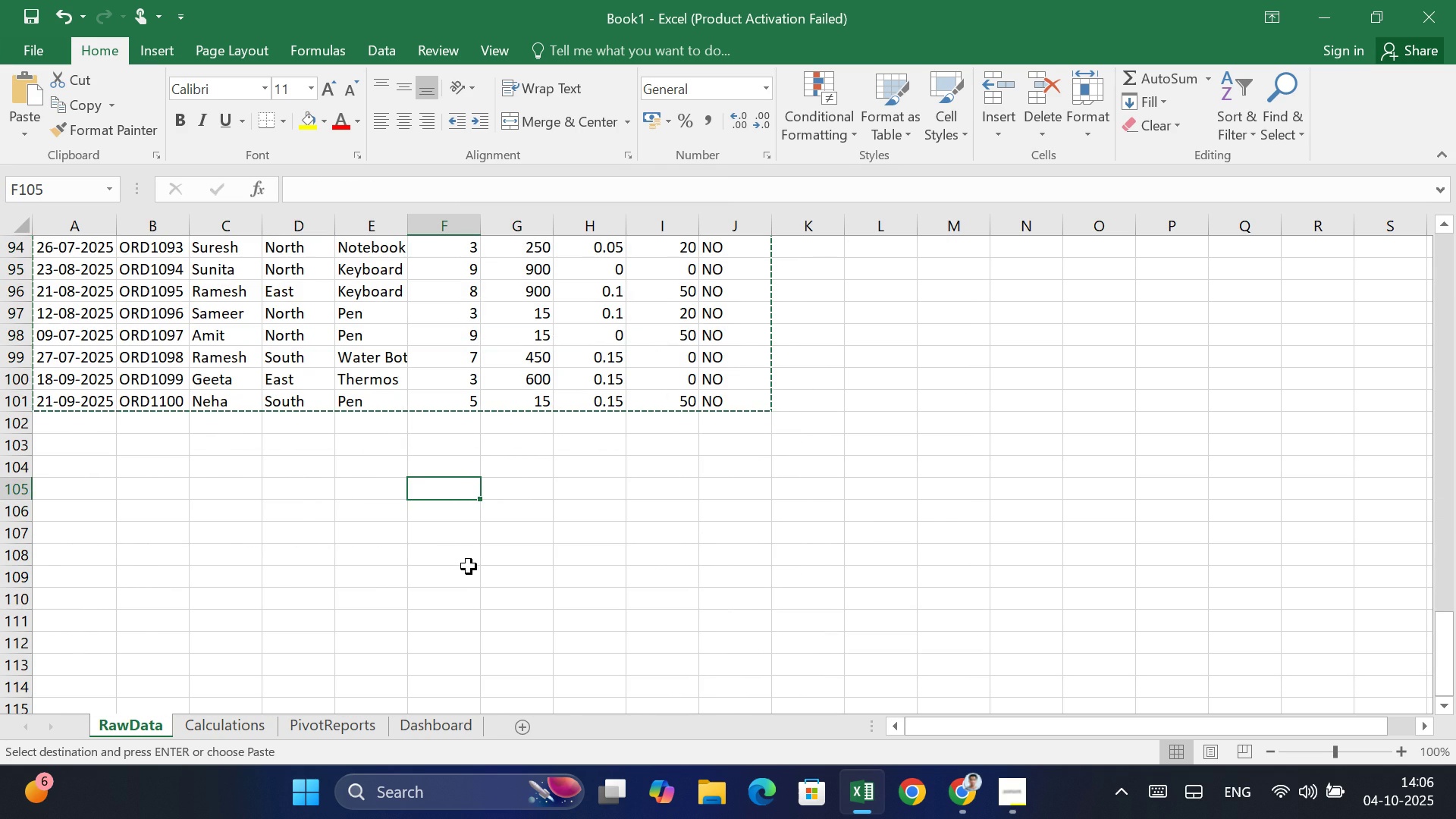 
scroll: coordinate [520, 576], scroll_direction: up, amount: 11.0
 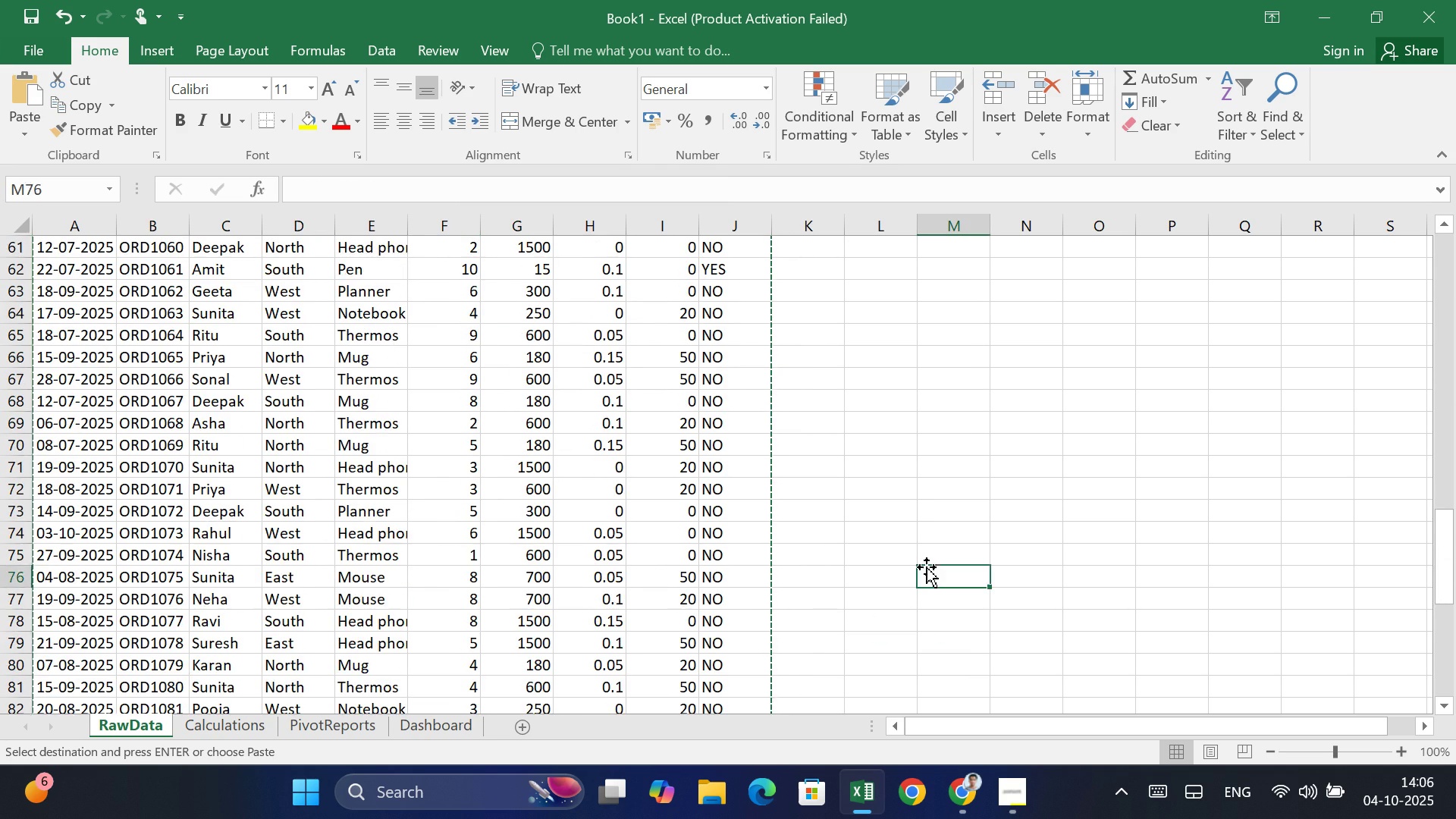 
double_click([927, 567])
 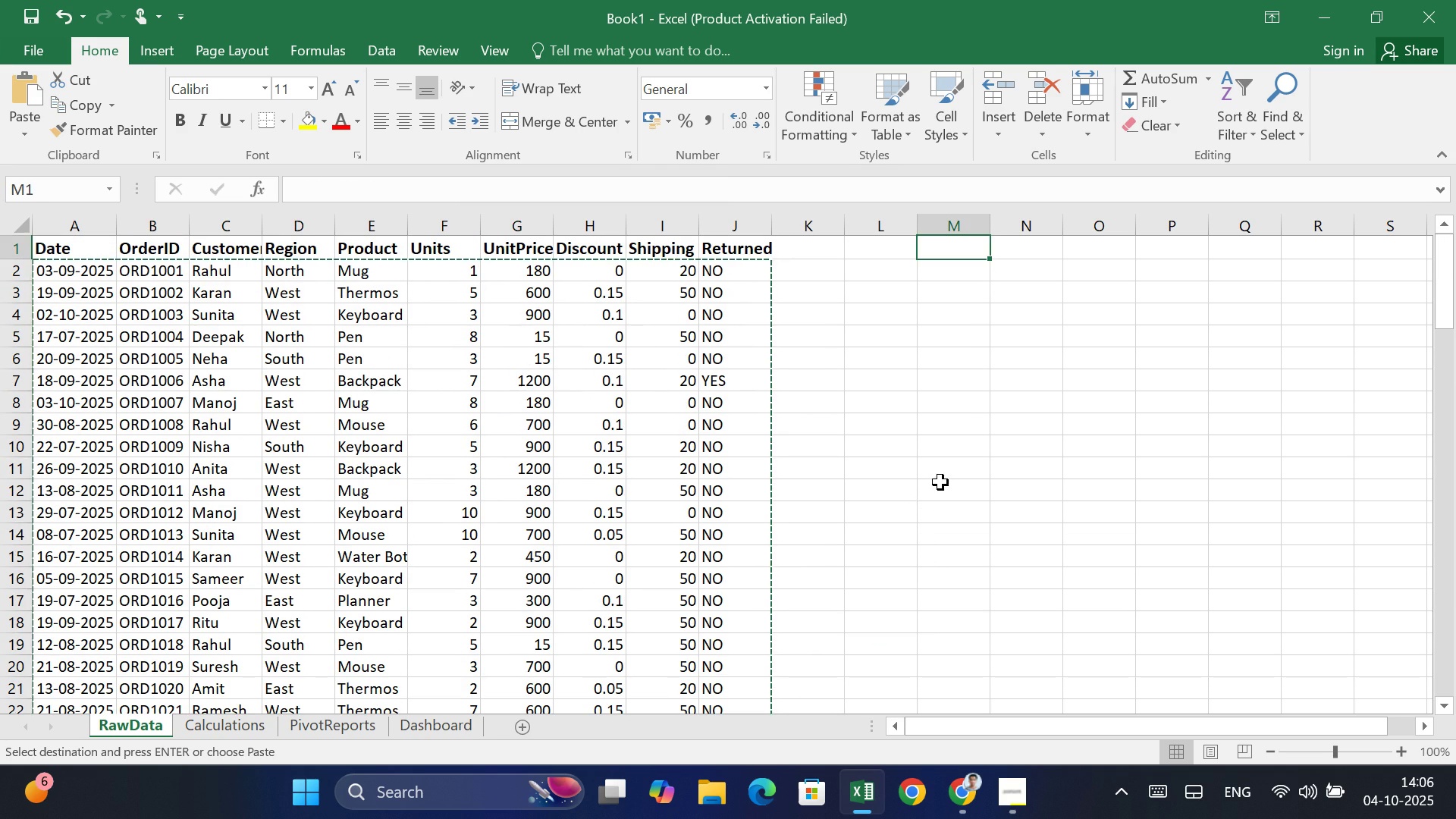 
double_click([940, 482])
 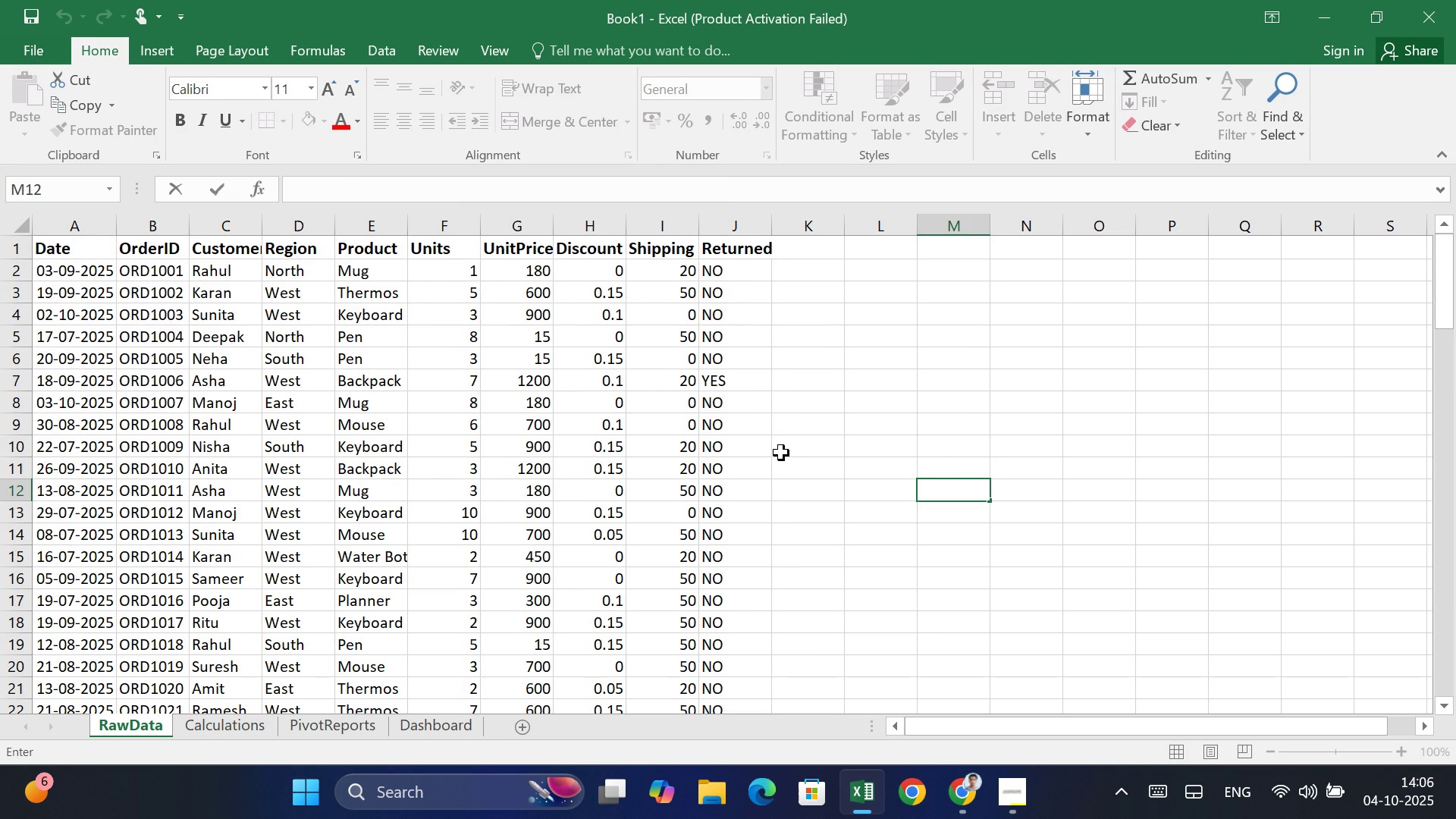 
scroll: coordinate [767, 479], scroll_direction: down, amount: 25.0
 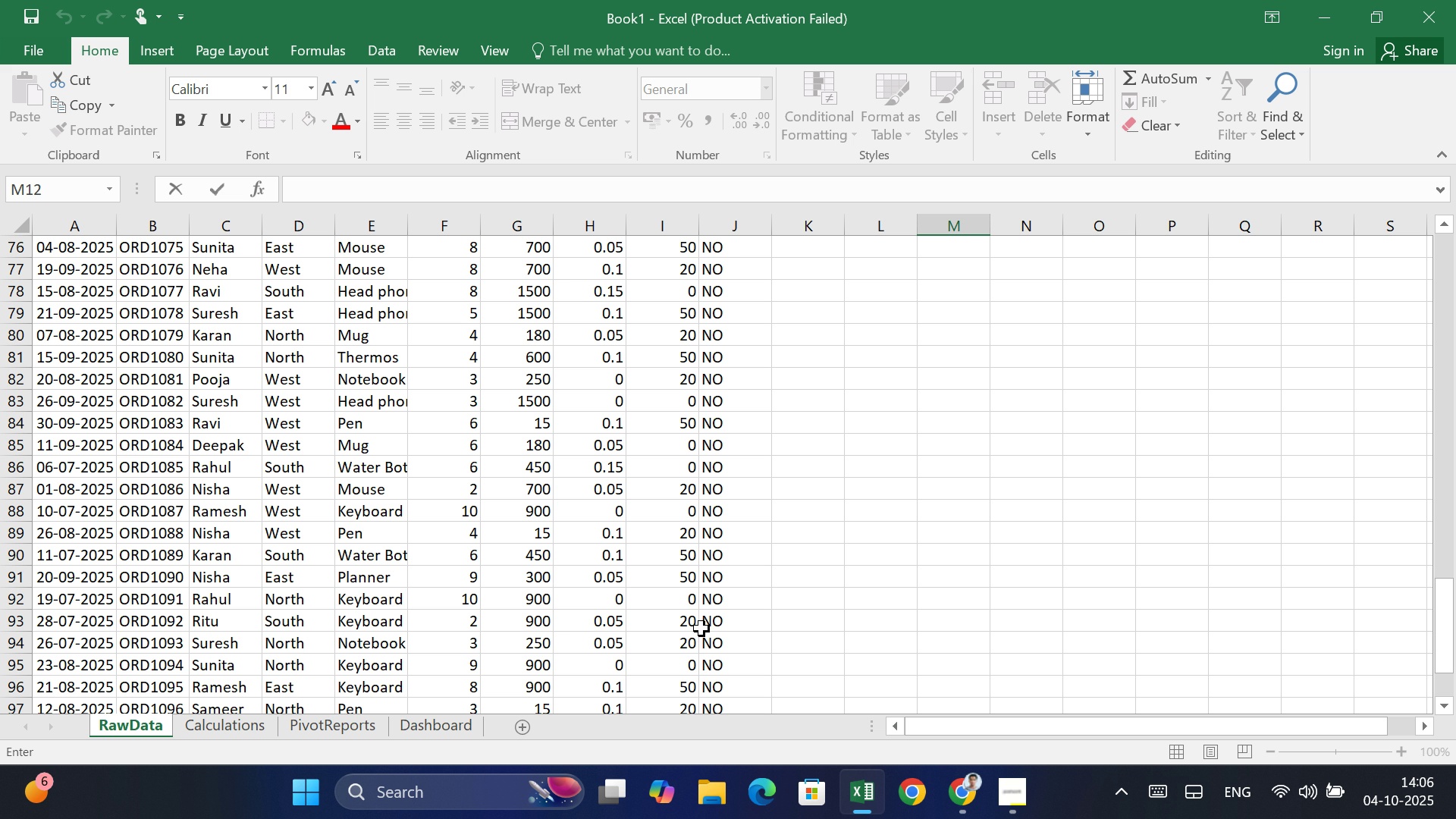 
wait(25.34)
 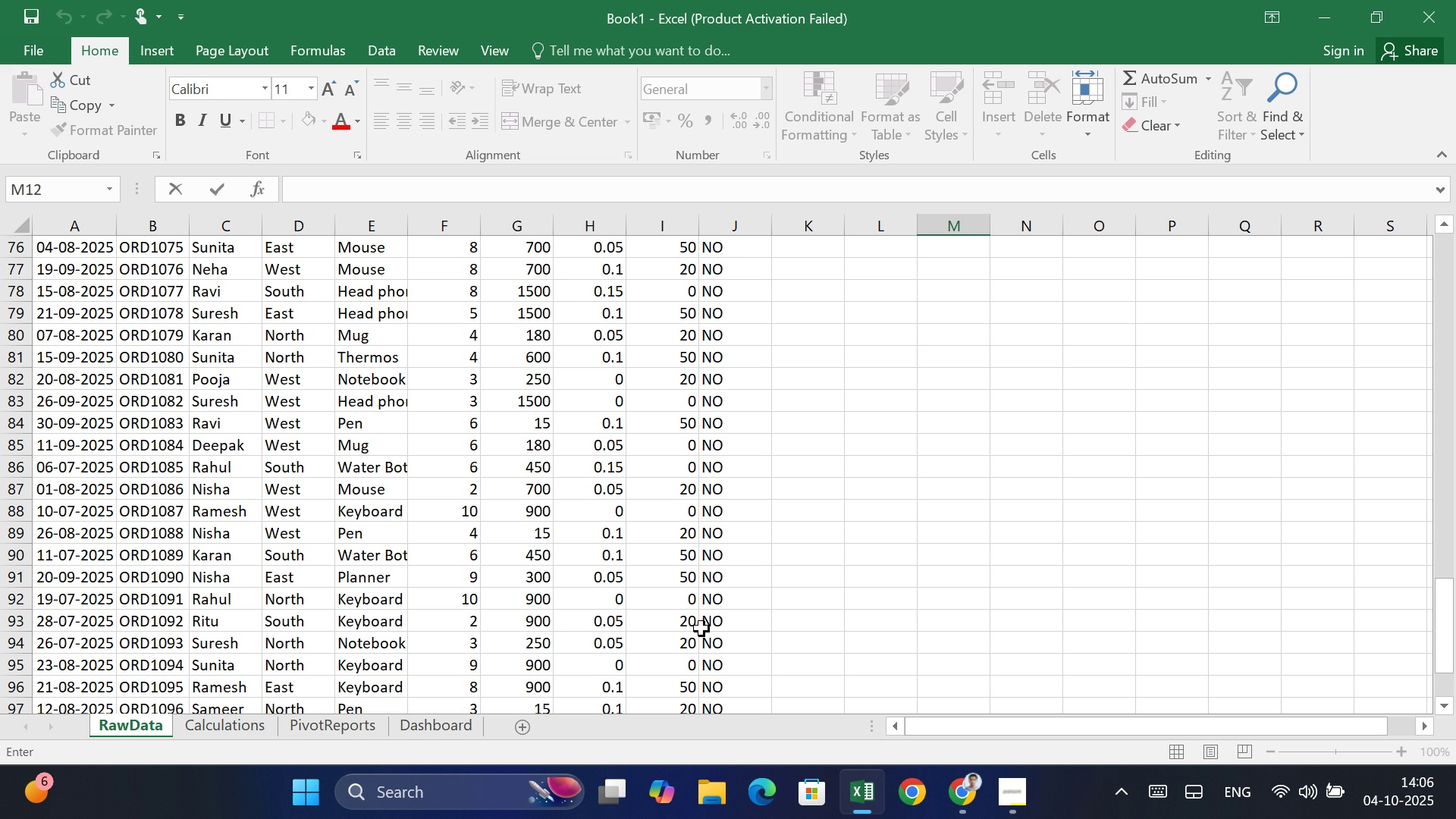 
left_click([1027, 615])
 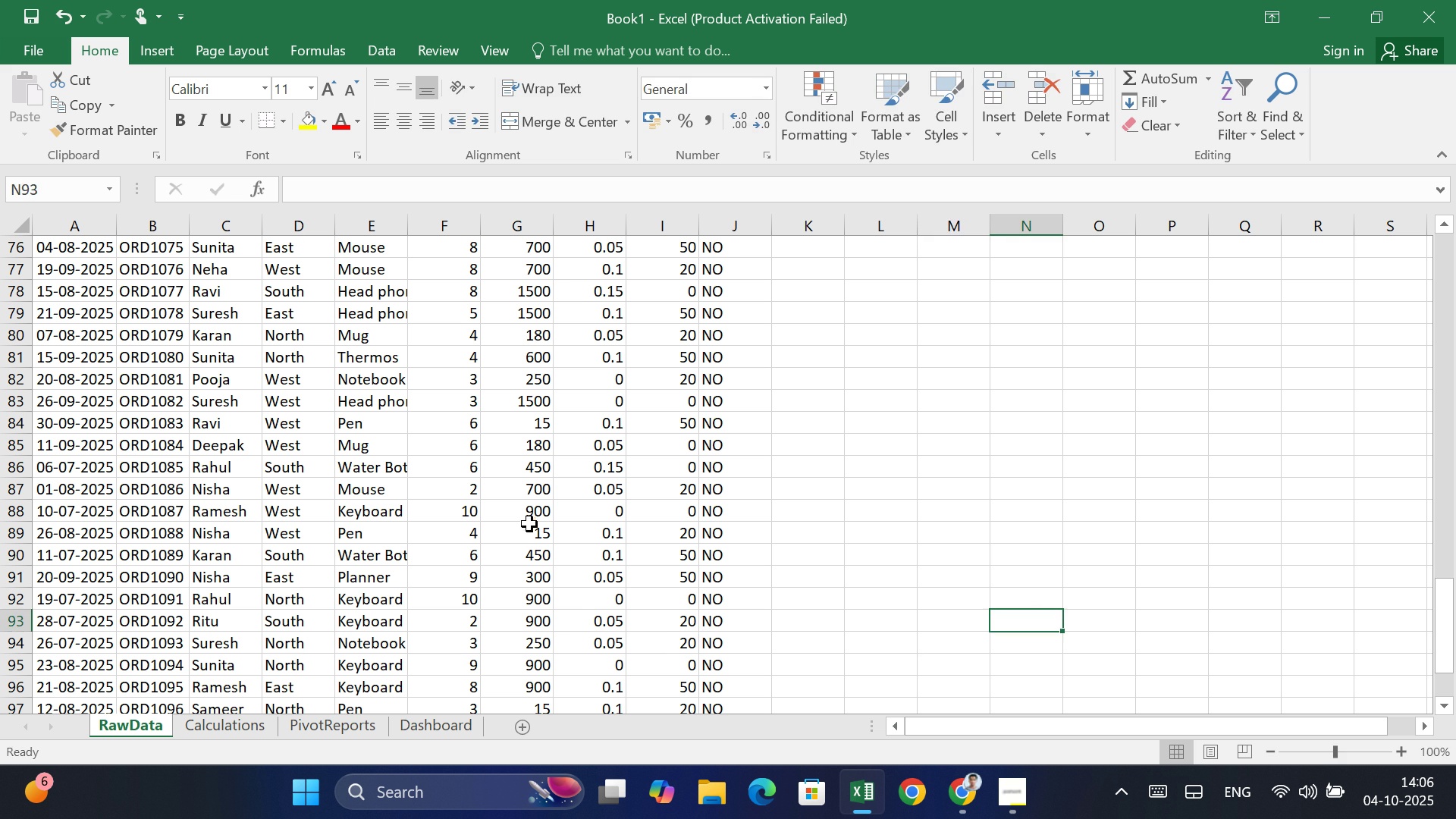 
scroll: coordinate [529, 524], scroll_direction: up, amount: 30.0
 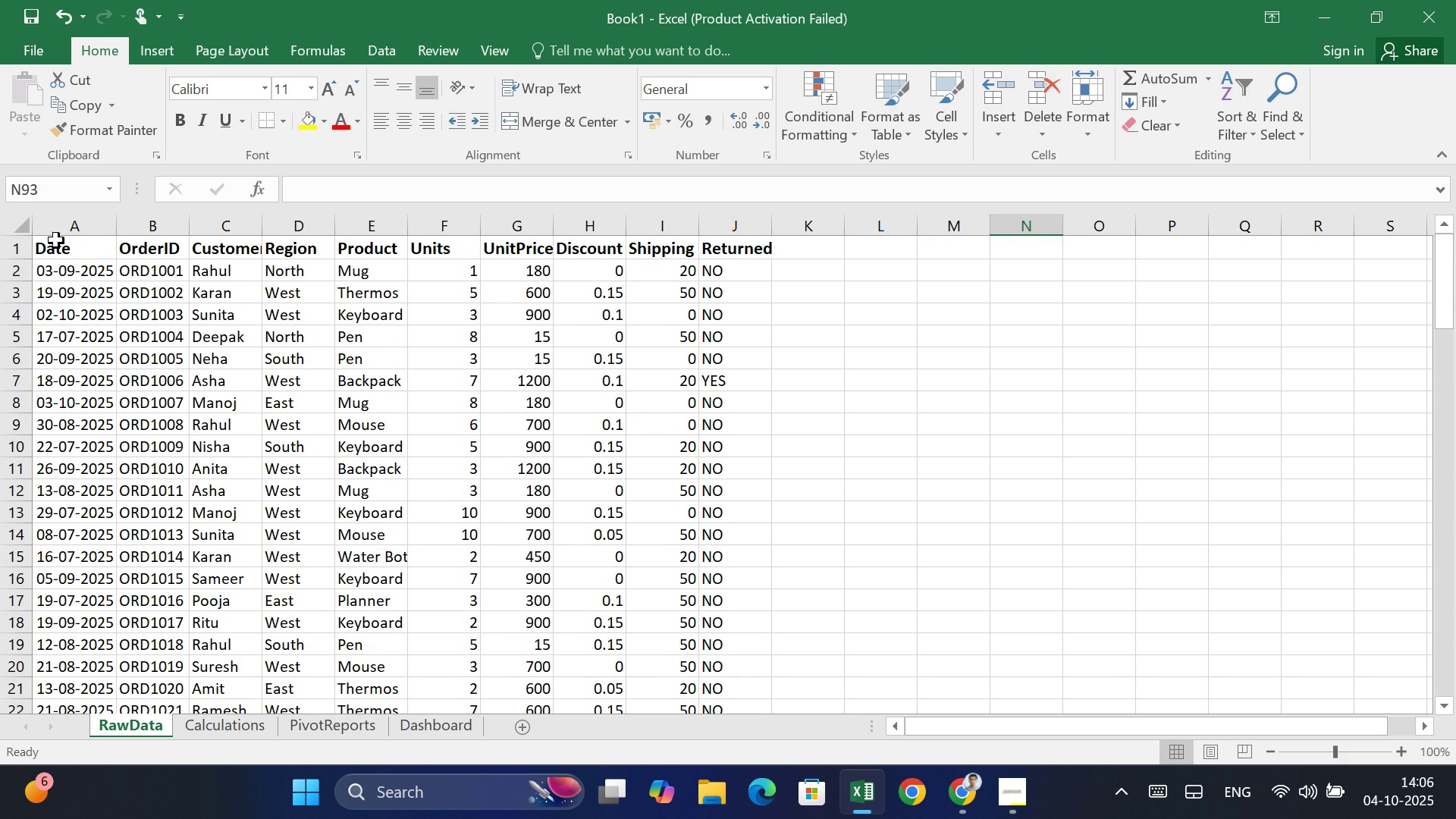 
left_click([58, 275])
 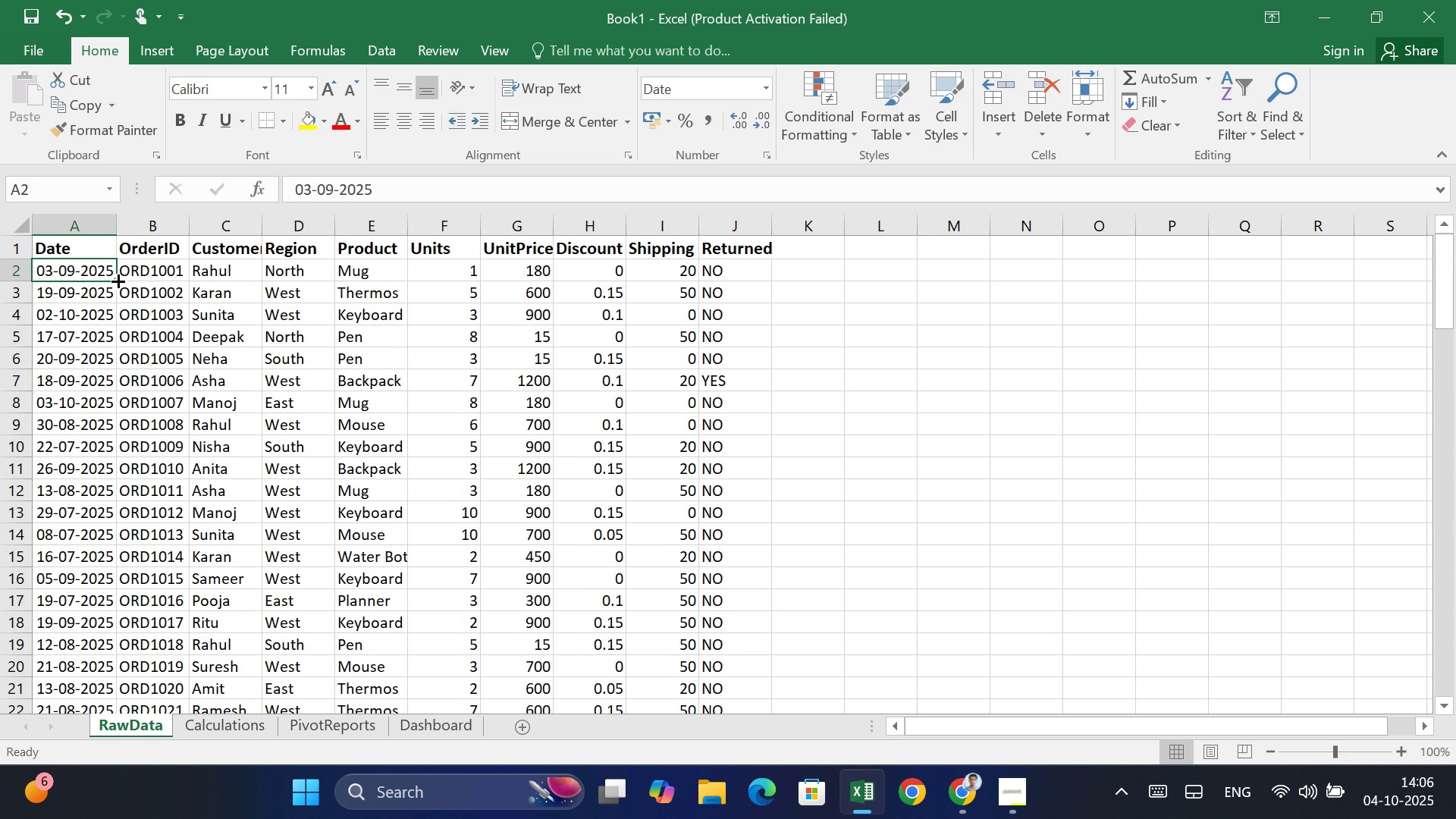 
left_click_drag(start_coordinate=[115, 278], to_coordinate=[93, 325])
 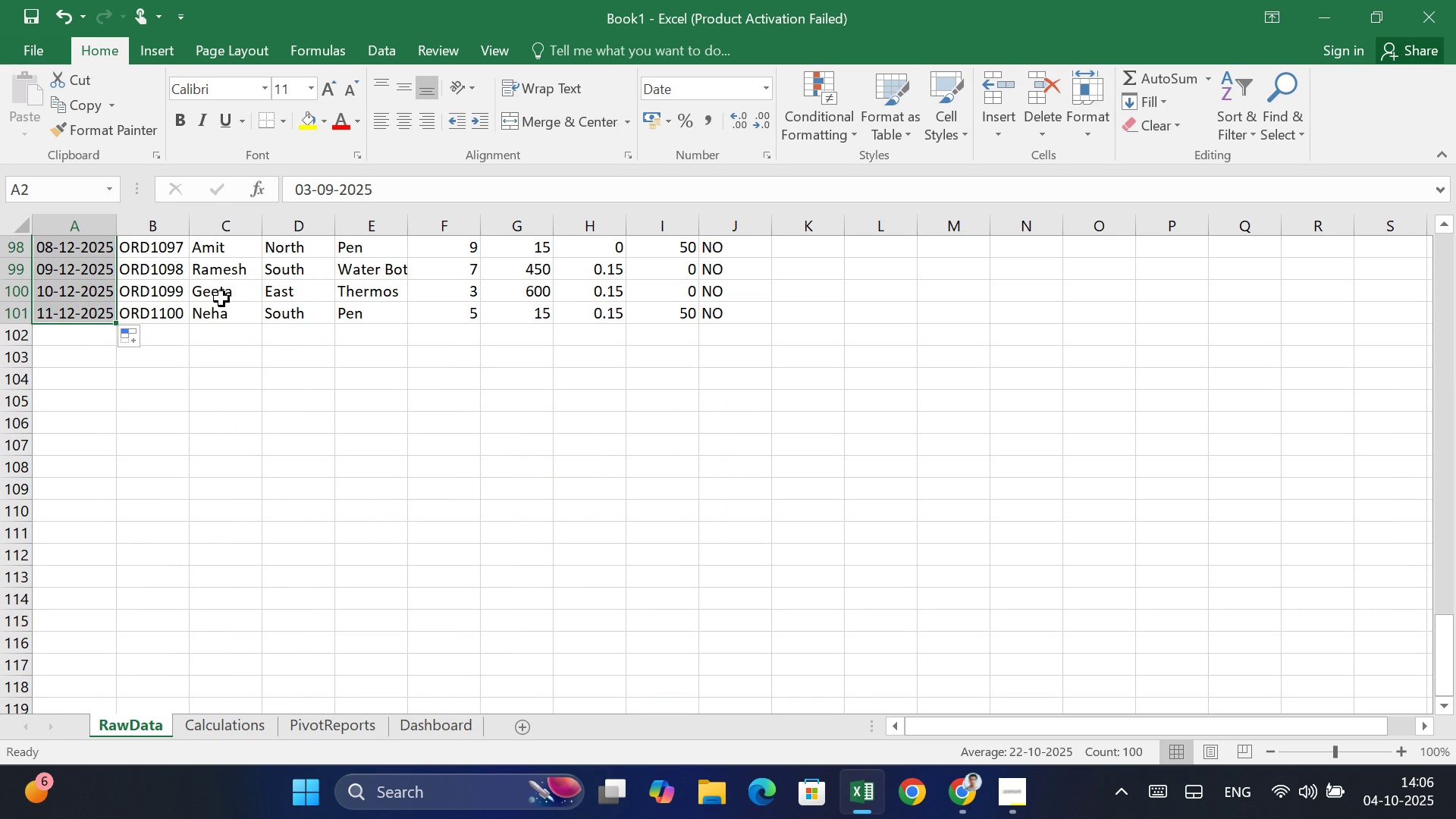 
right_click([71, 269])
 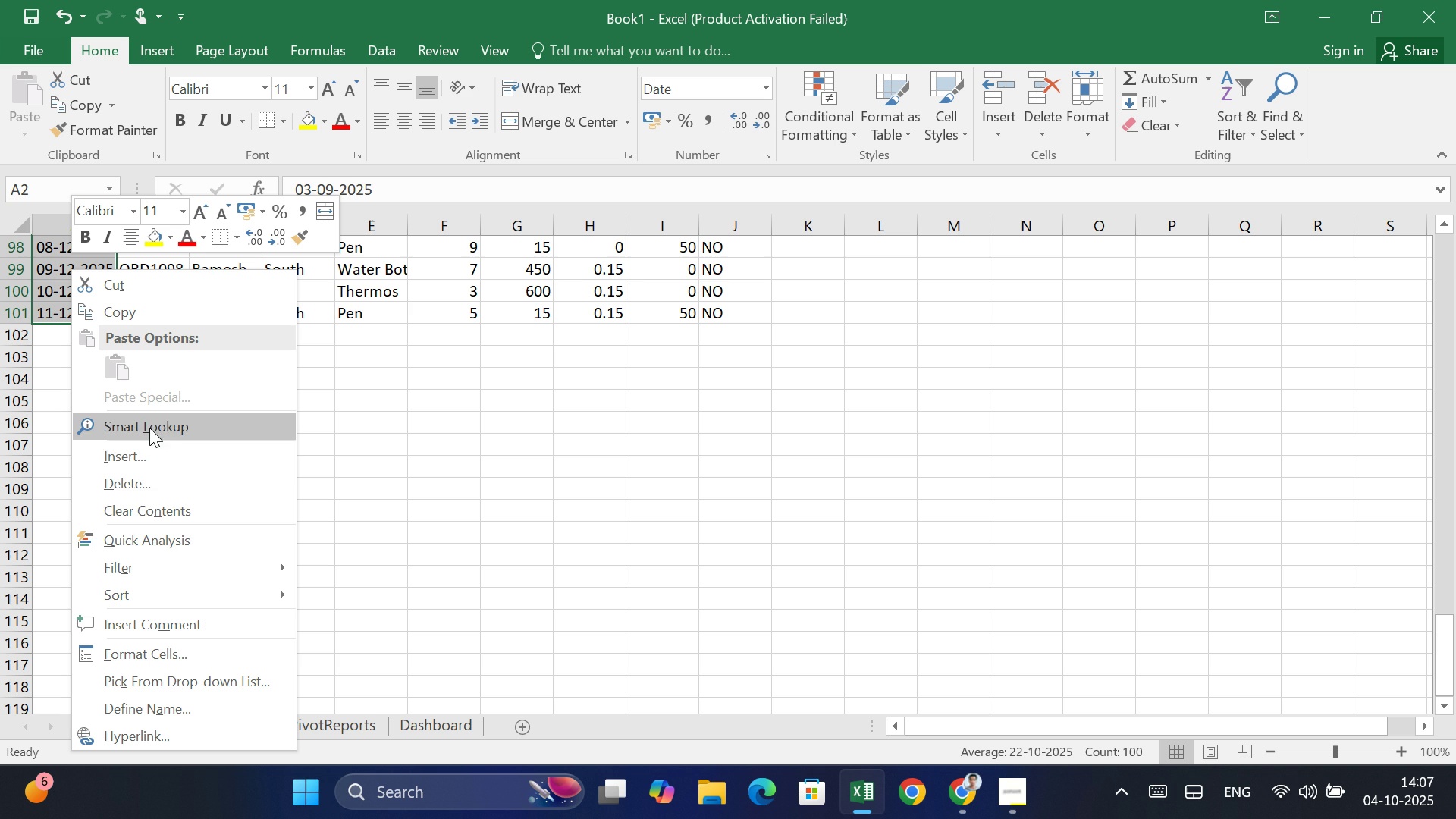 
wait(7.71)
 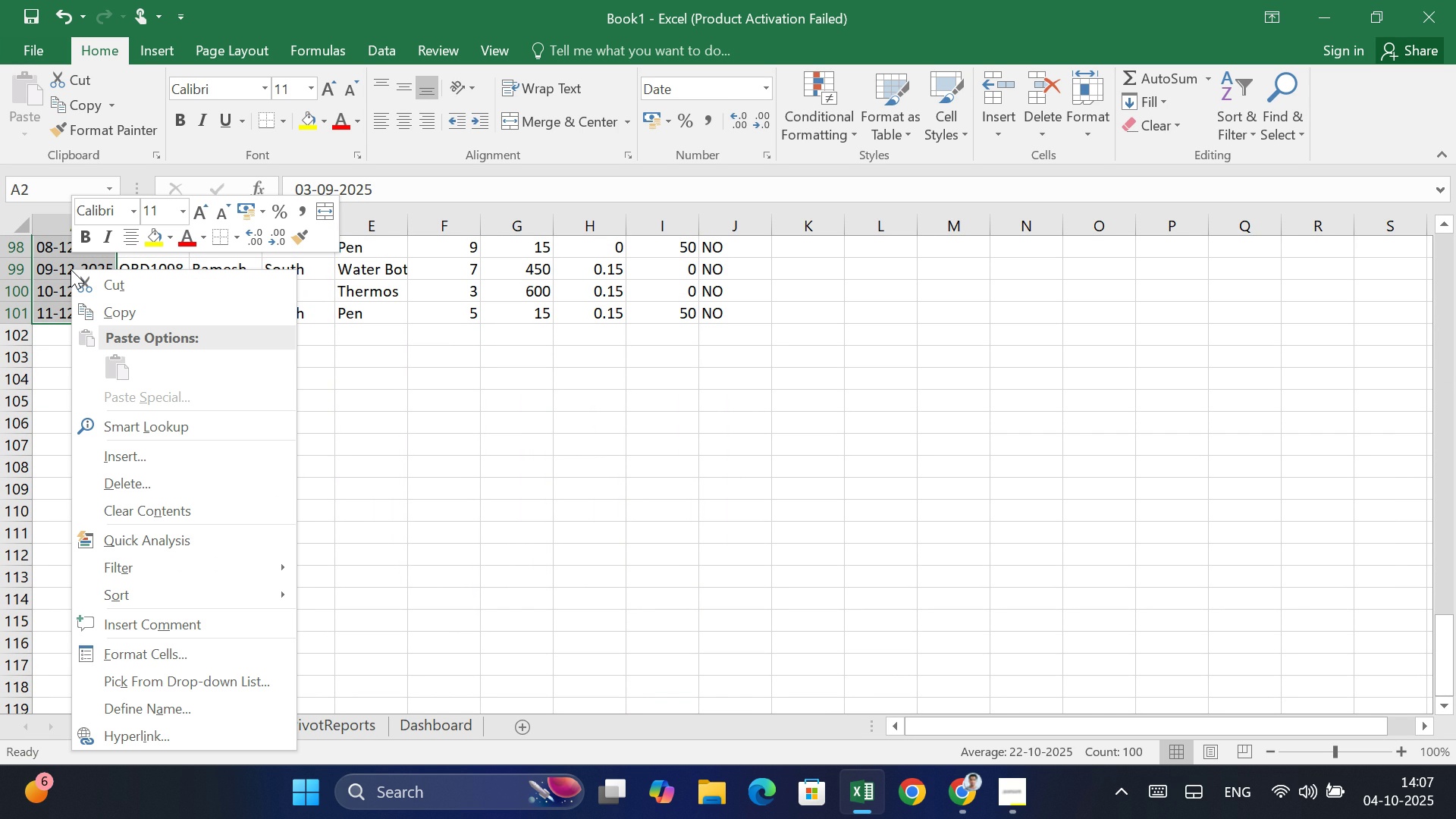 
left_click([157, 653])
 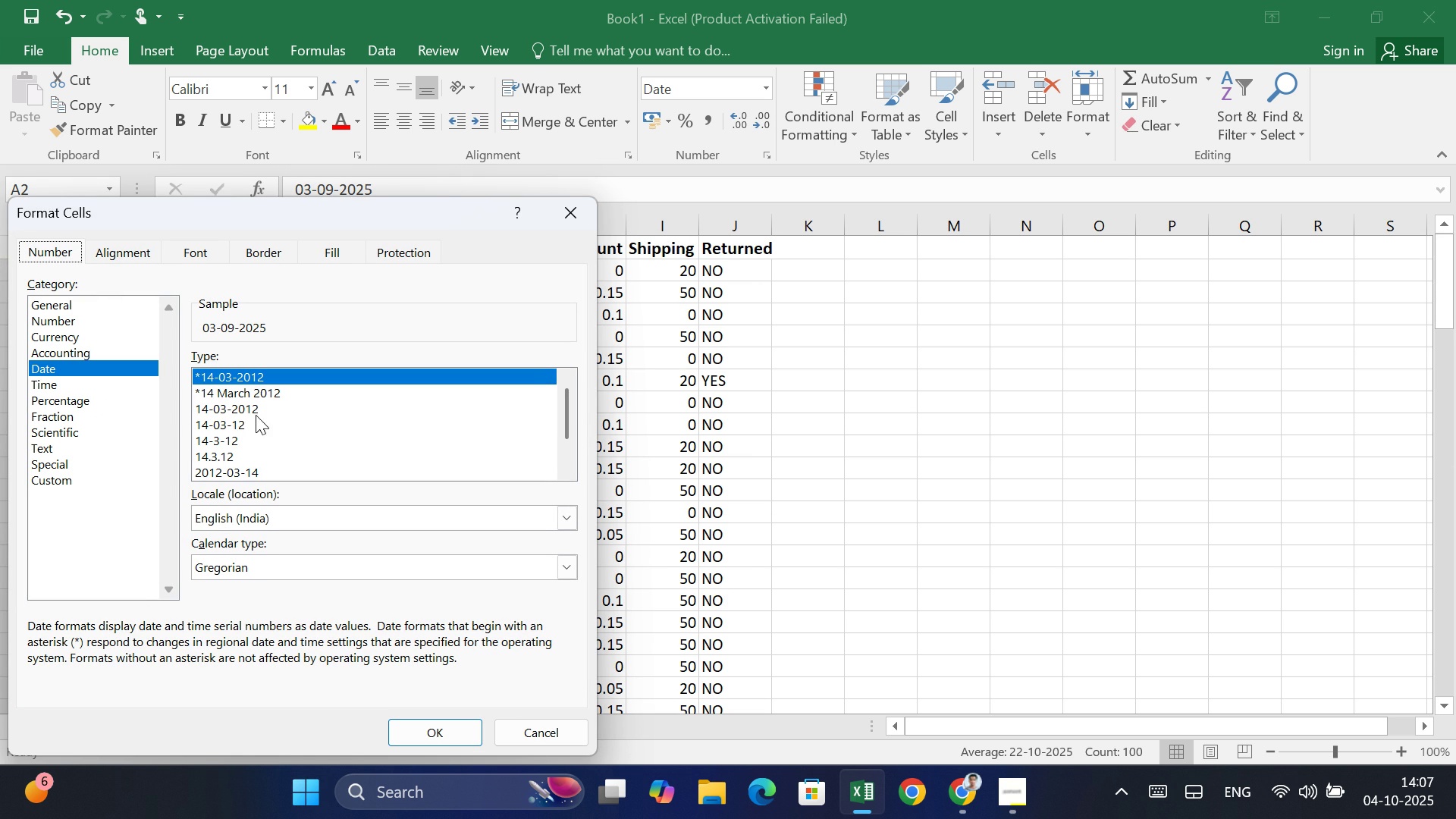 
wait(11.17)
 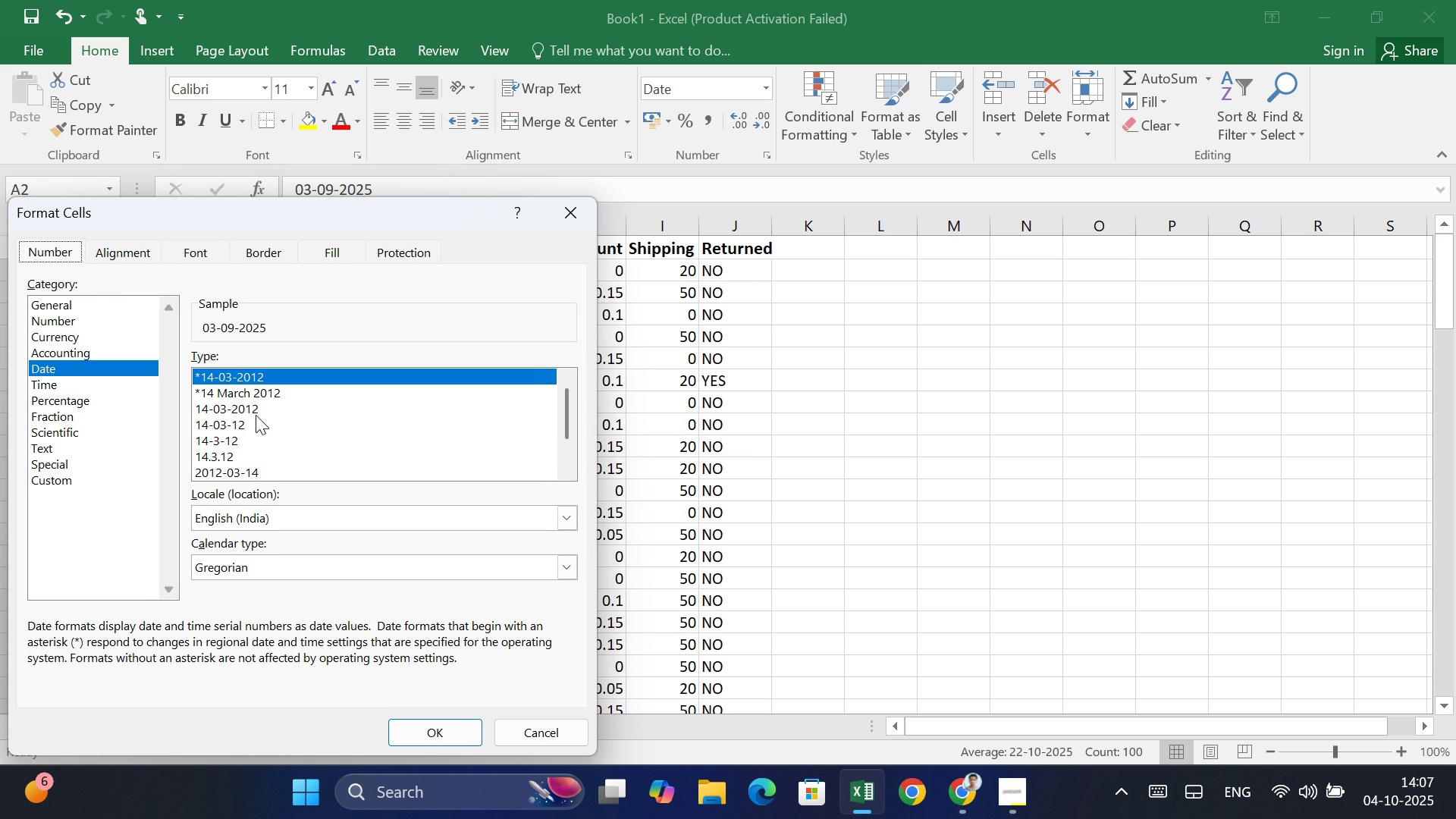 
left_click([422, 739])
 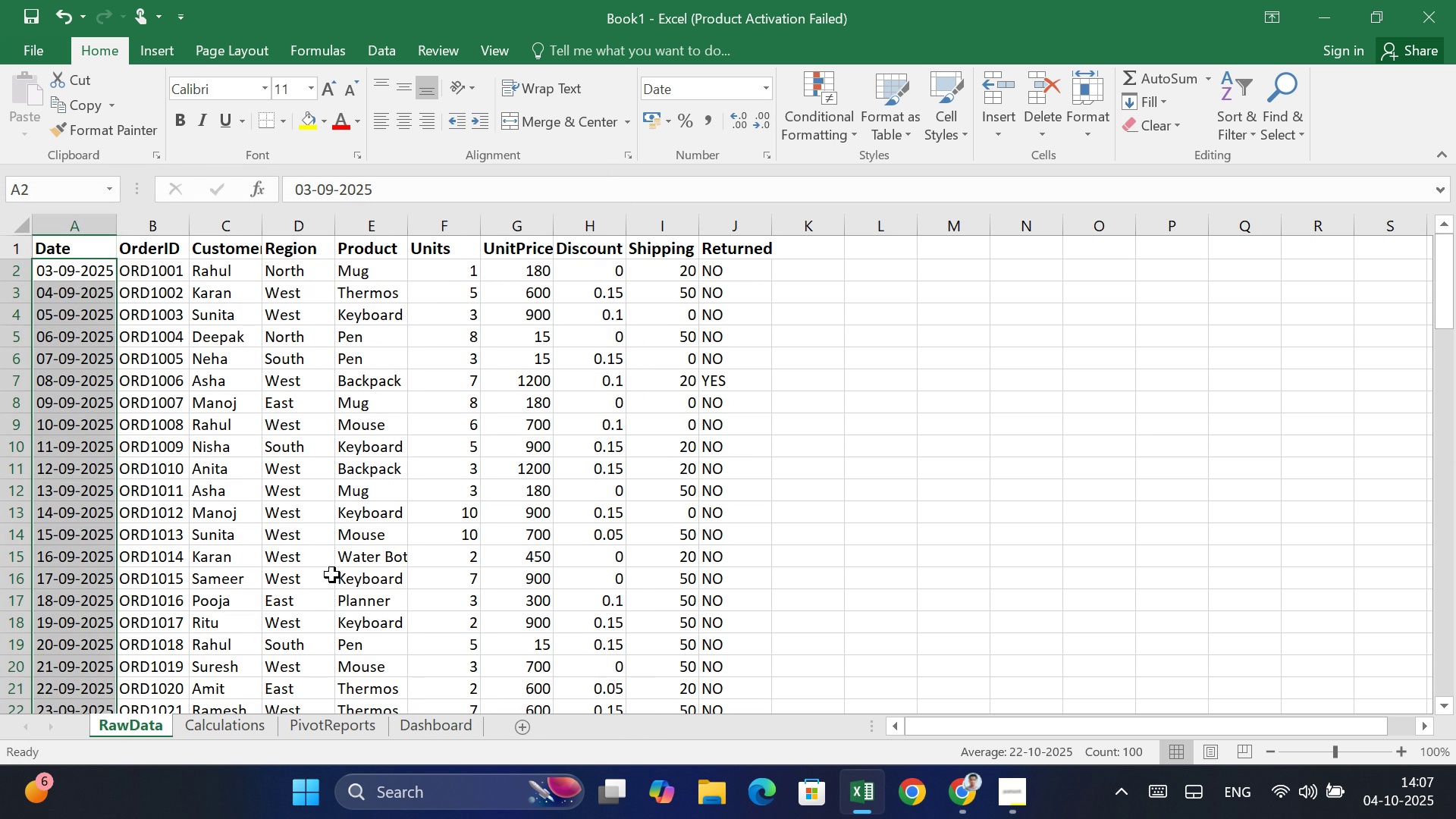 
scroll: coordinate [339, 570], scroll_direction: up, amount: 7.0
 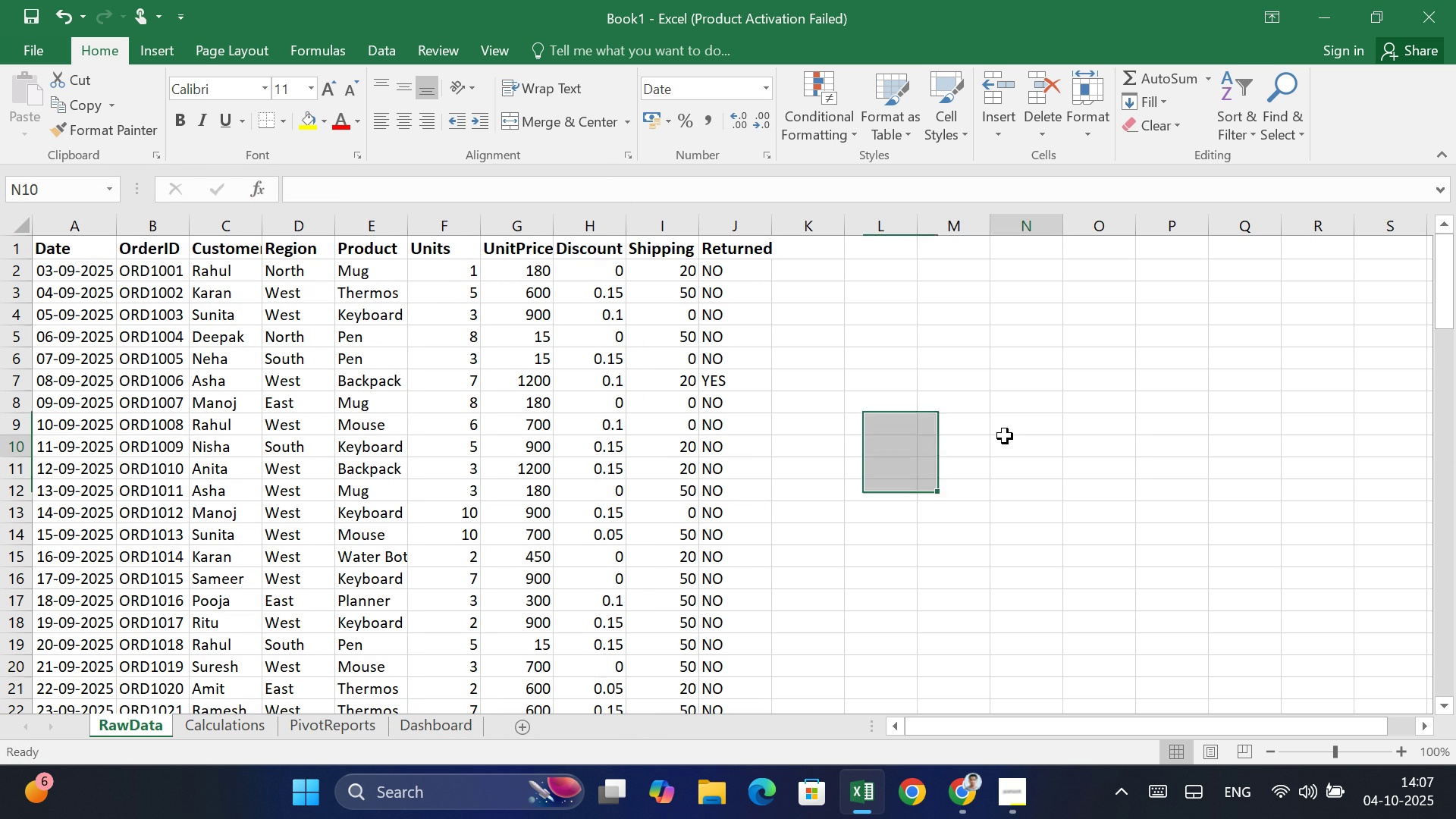 
left_click([1005, 436])
 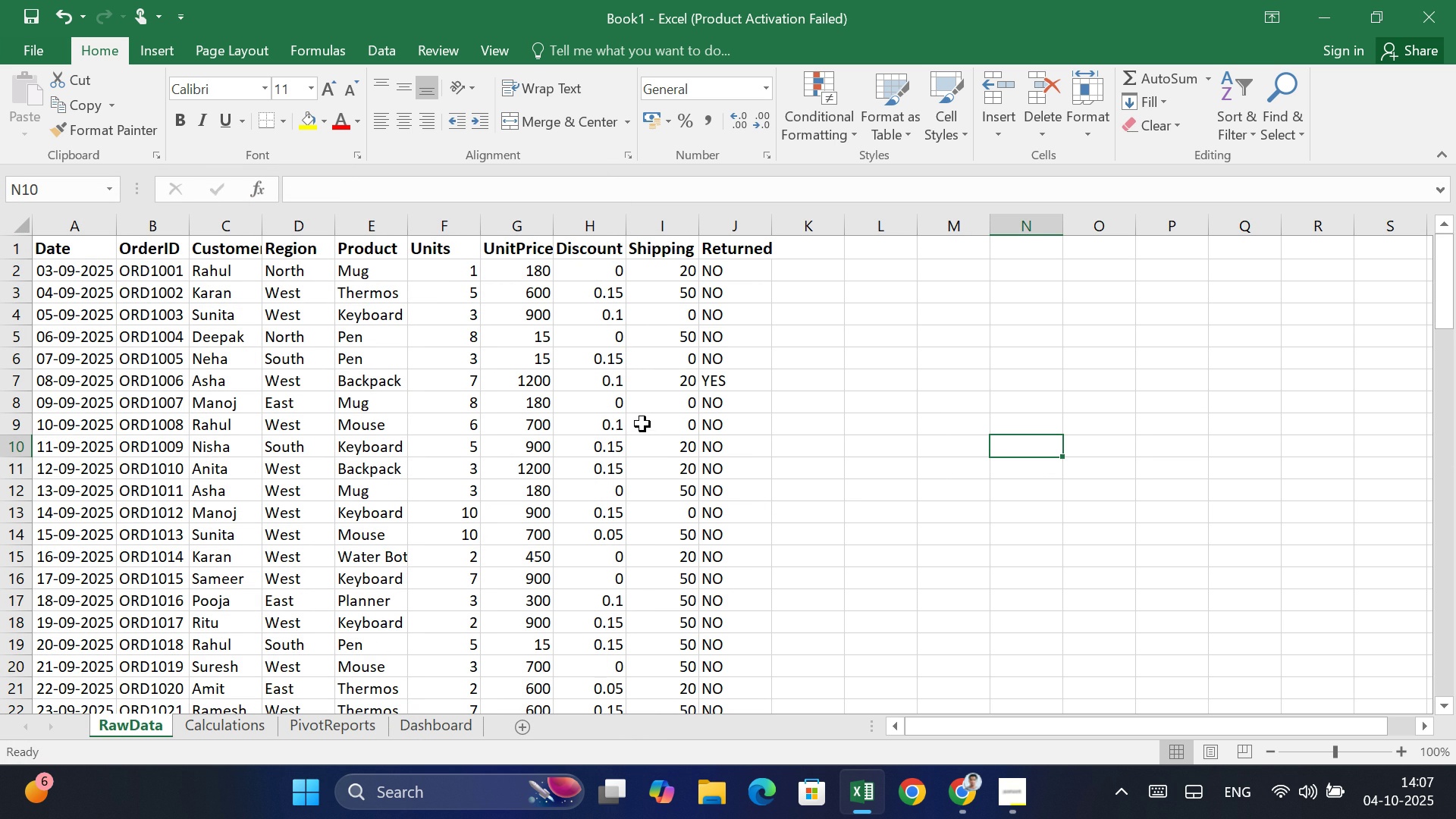 
wait(9.56)
 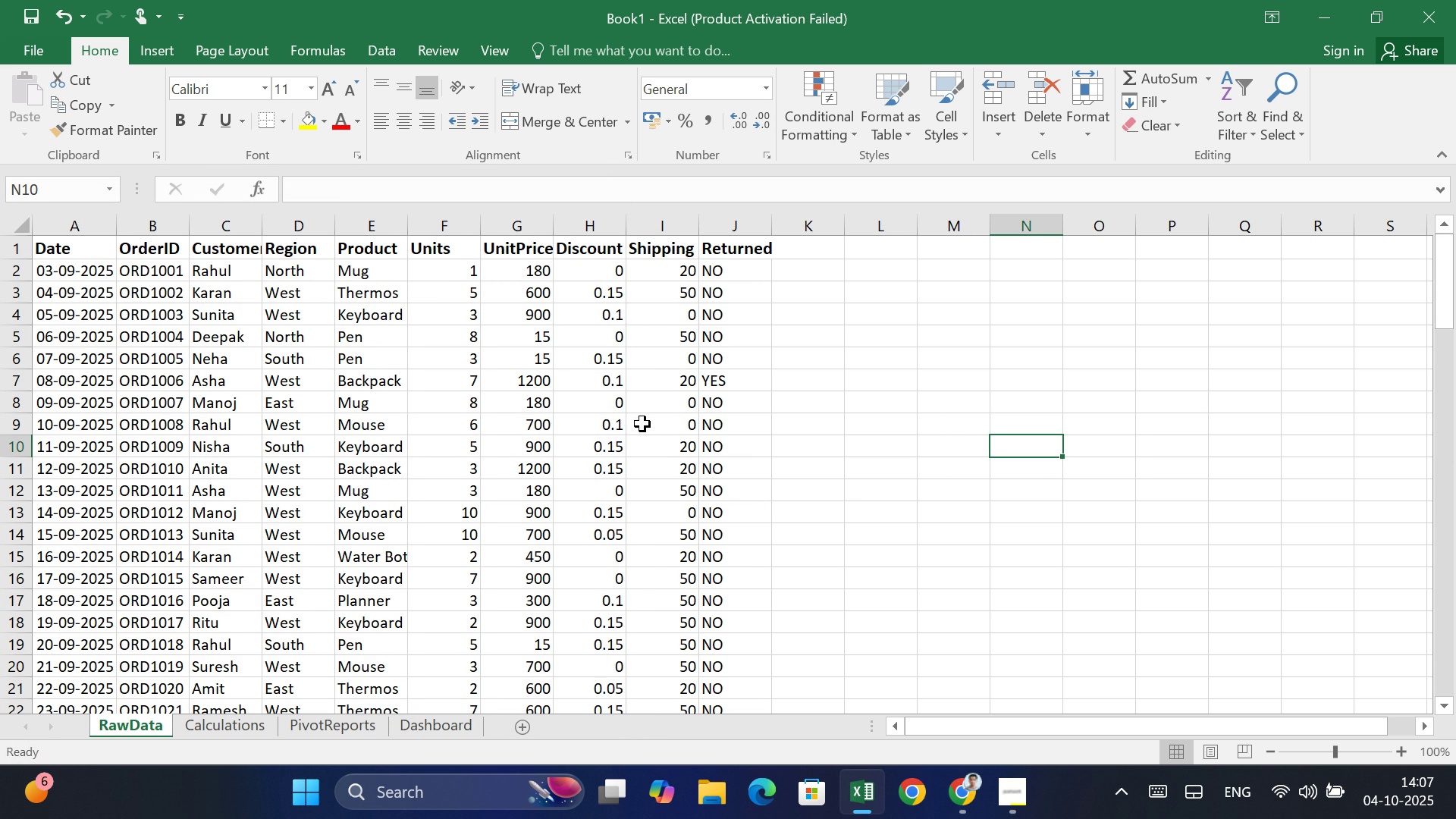 
right_click([95, 273])
 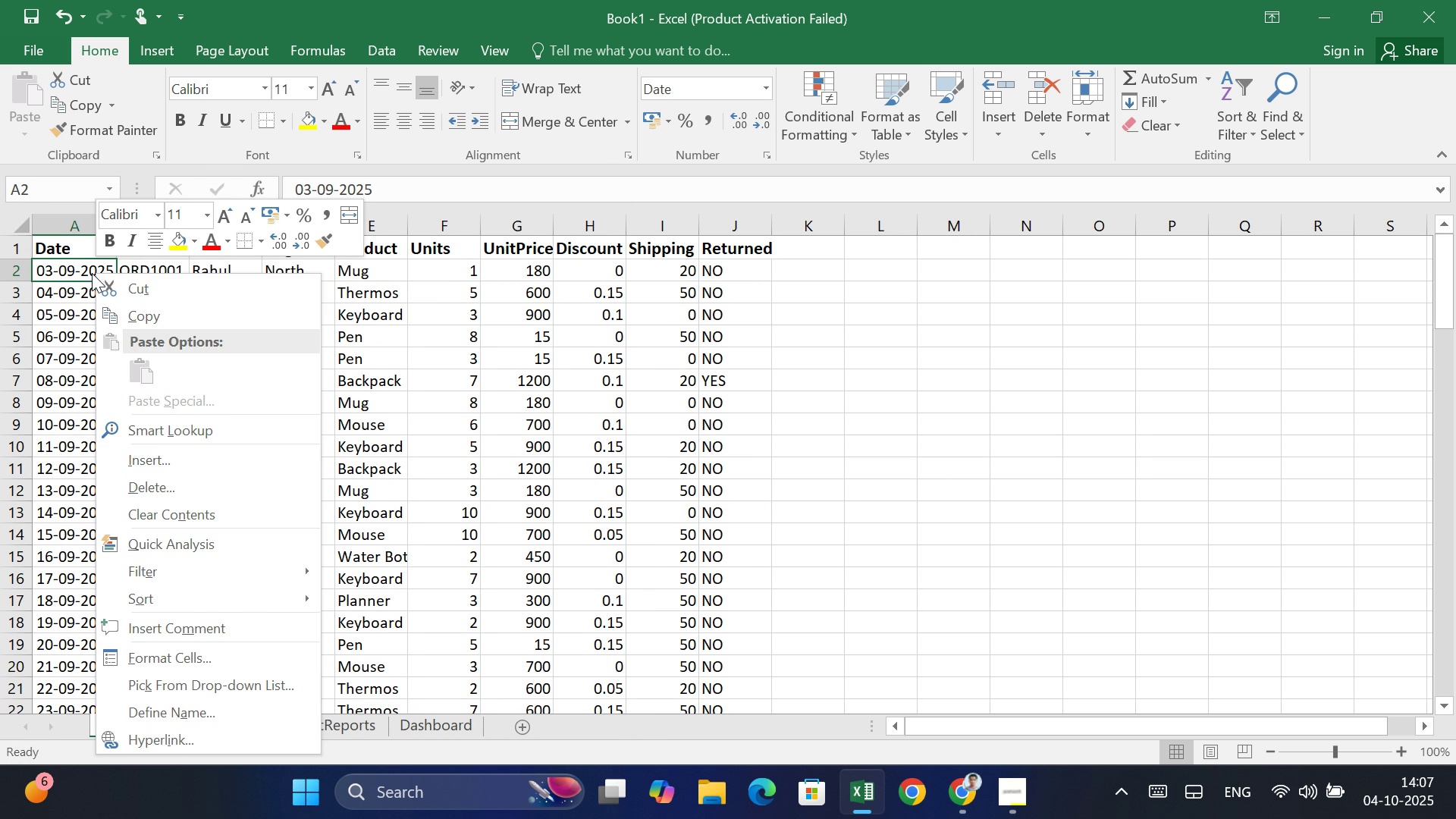 
mouse_move([134, 286])
 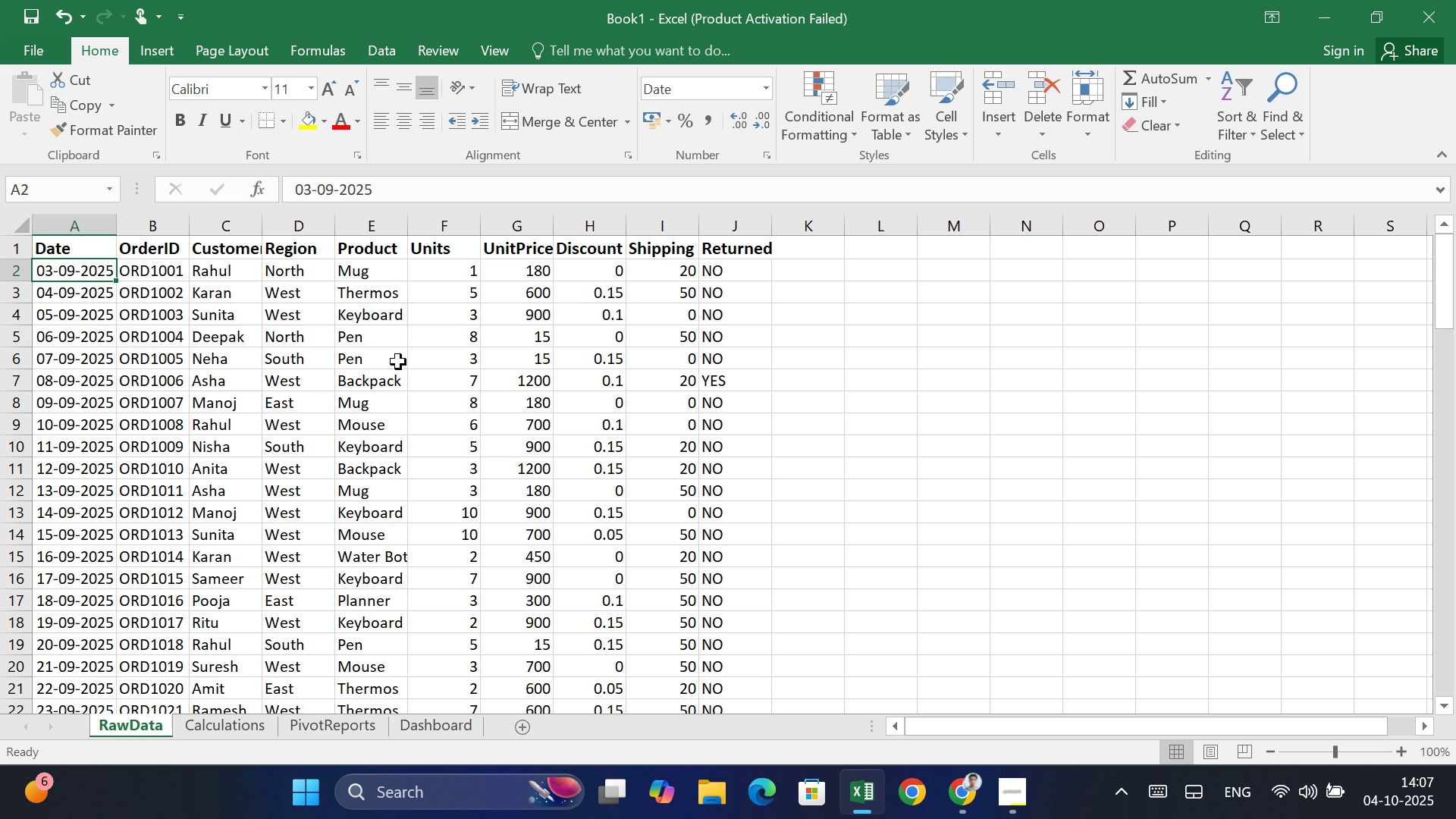 
left_click([398, 362])
 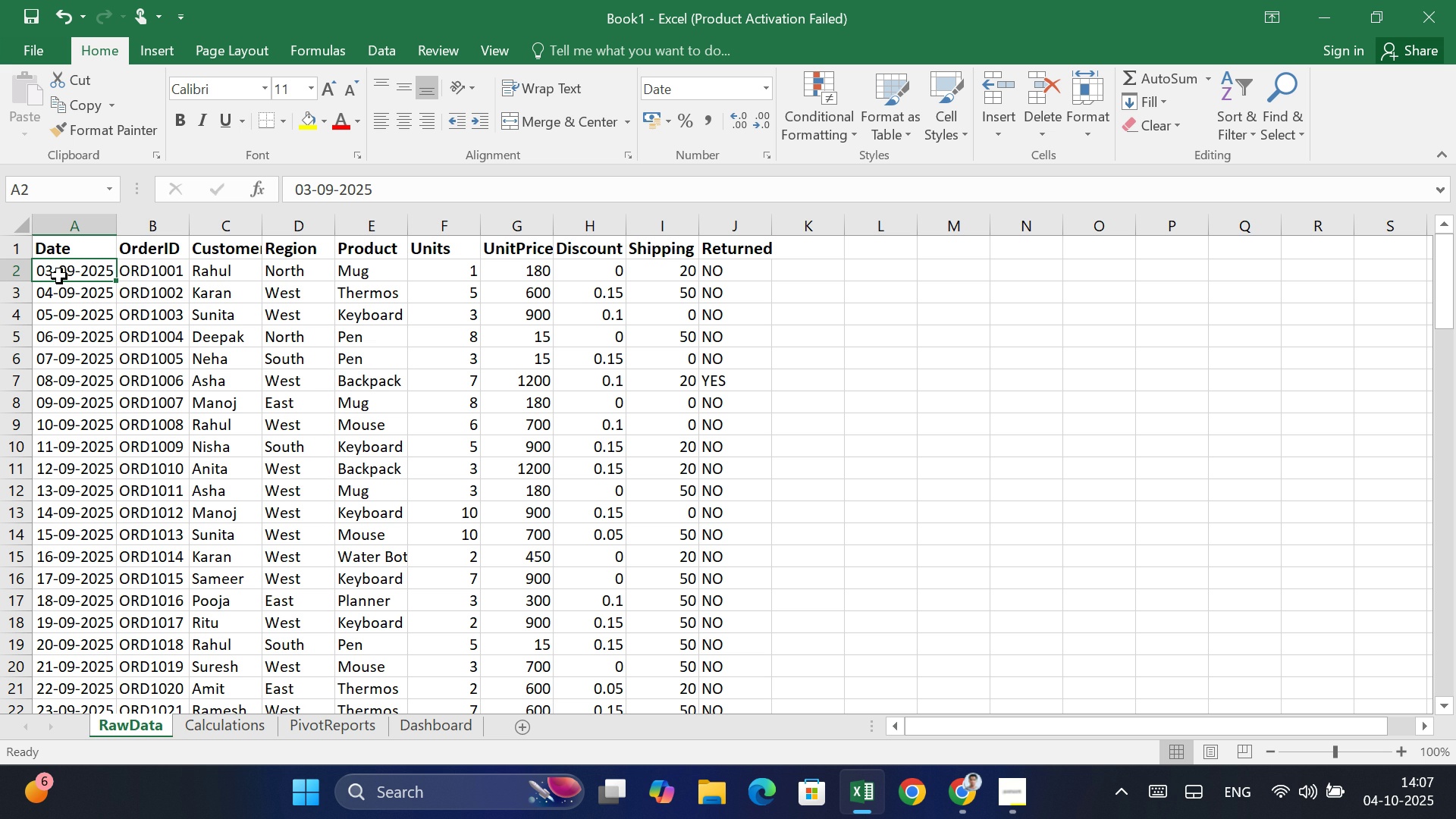 
left_click([59, 276])
 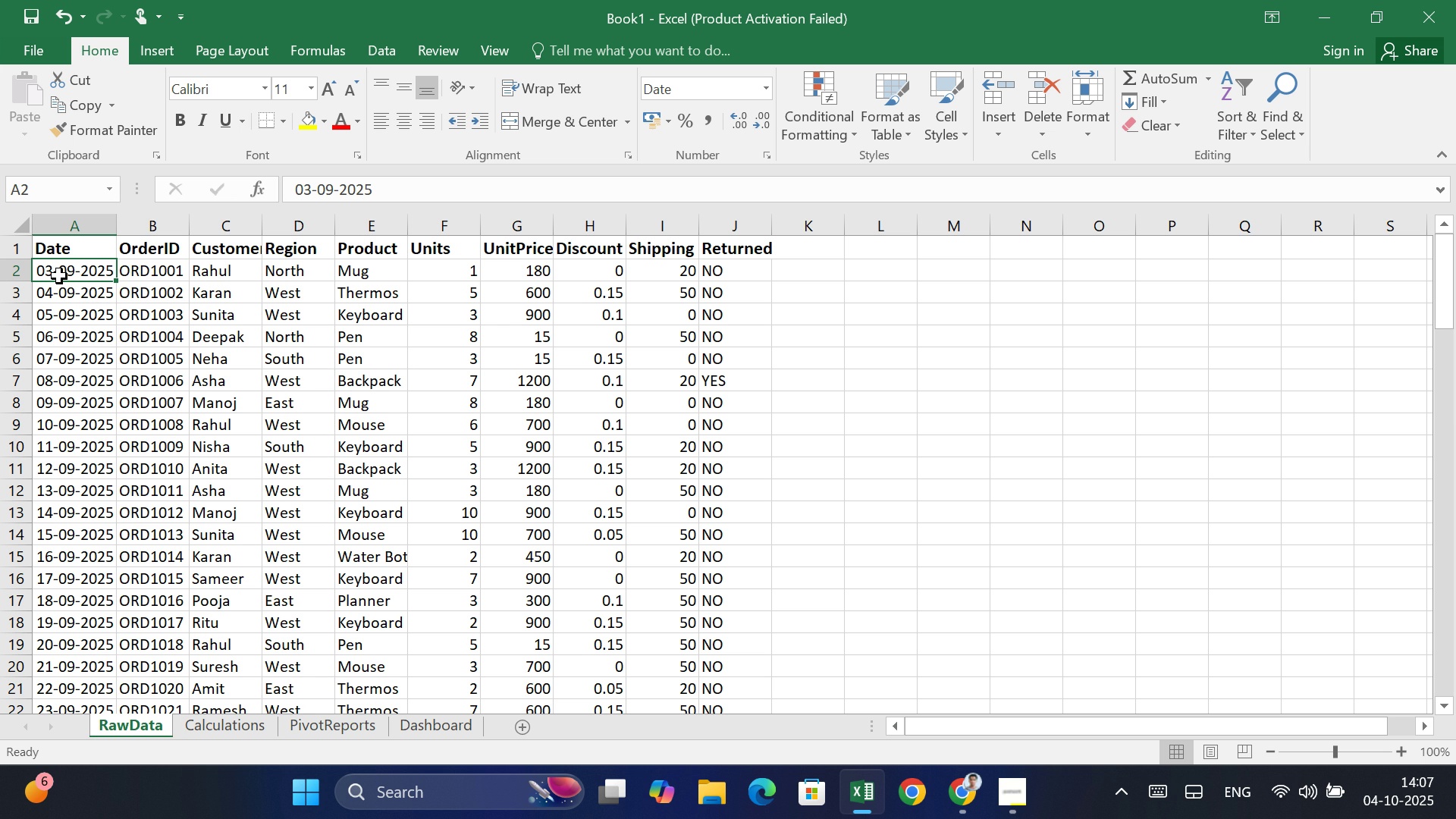 
wait(10.42)
 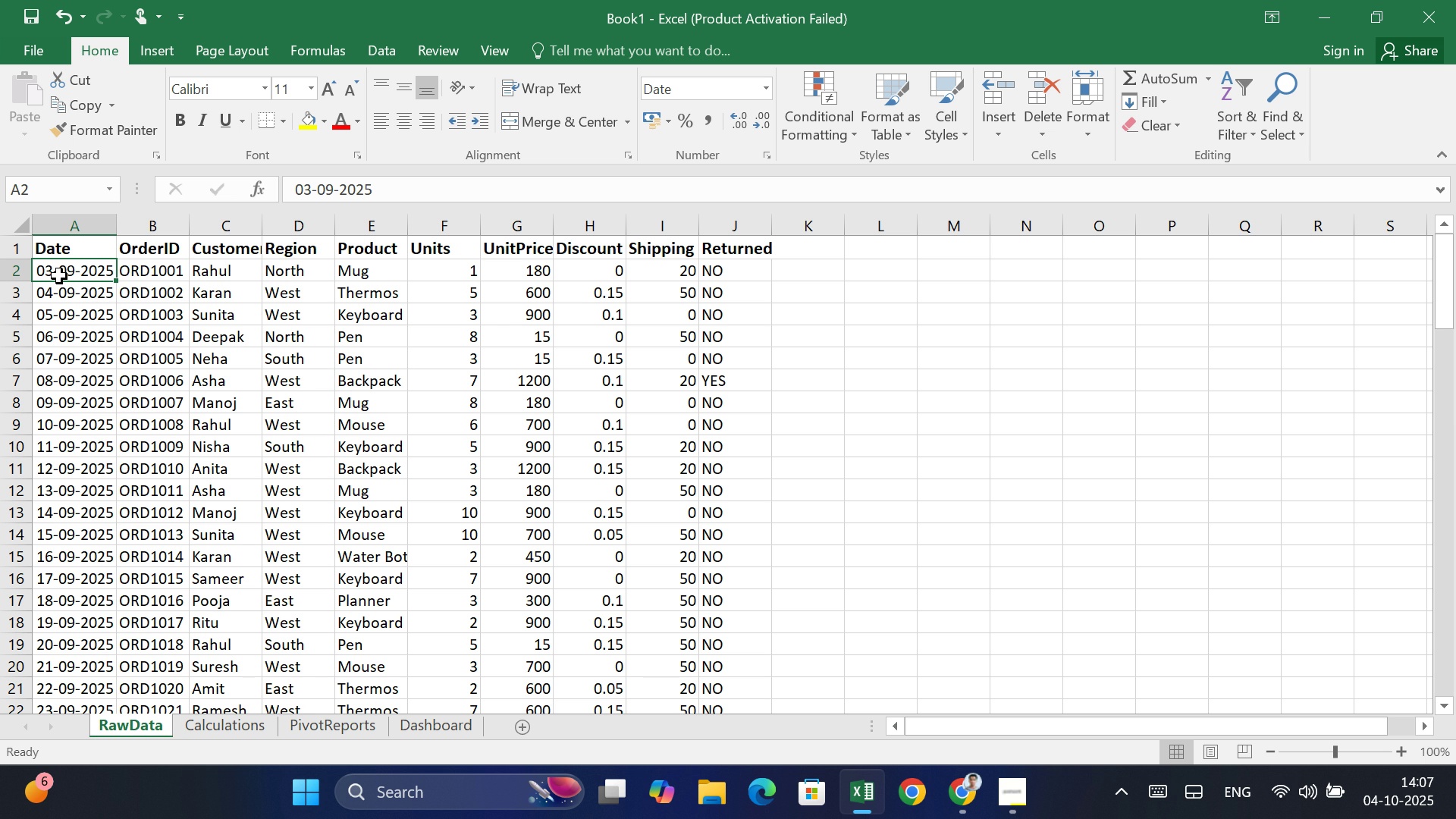 
key(Control+T)
 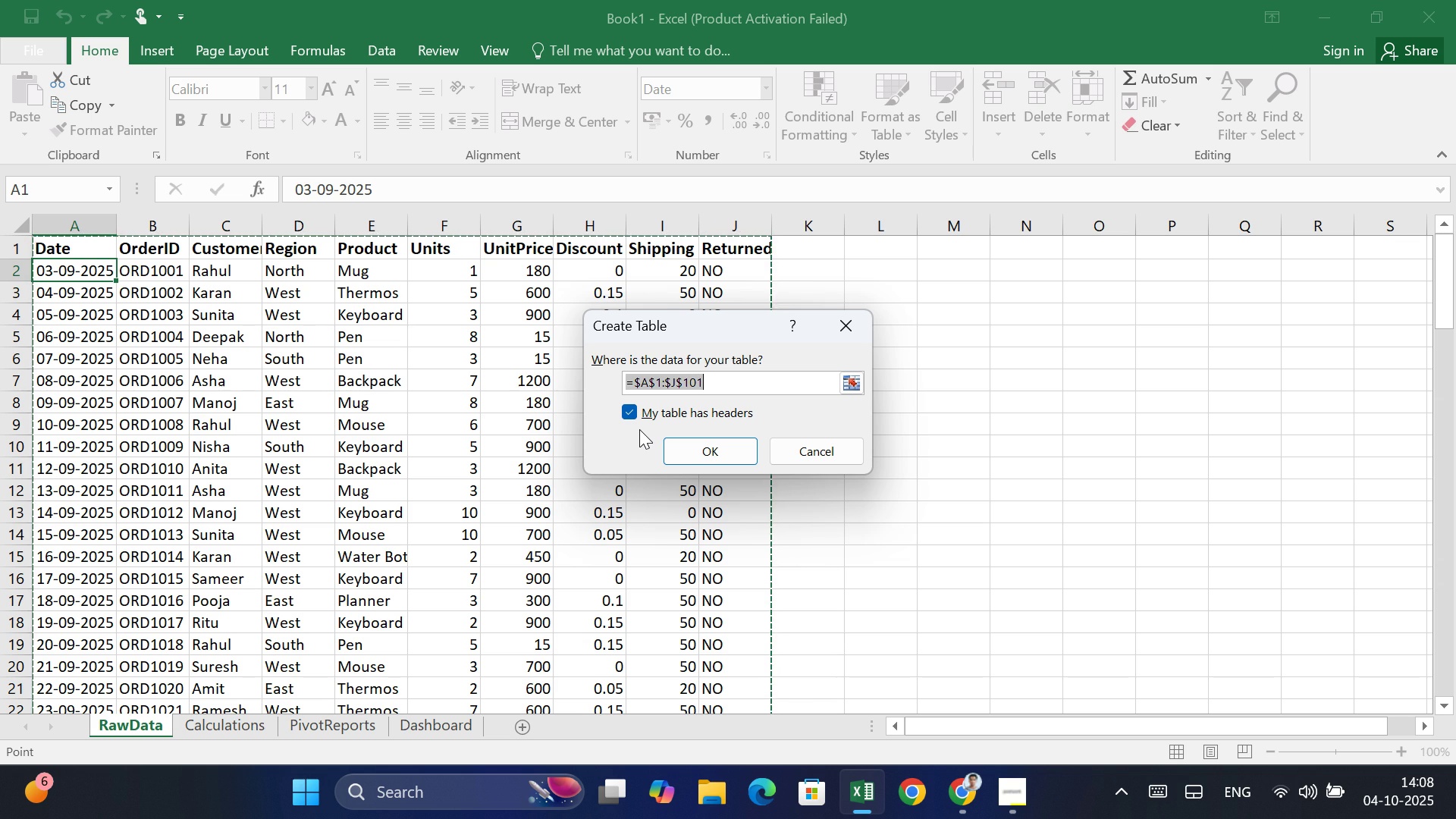 
wait(33.81)
 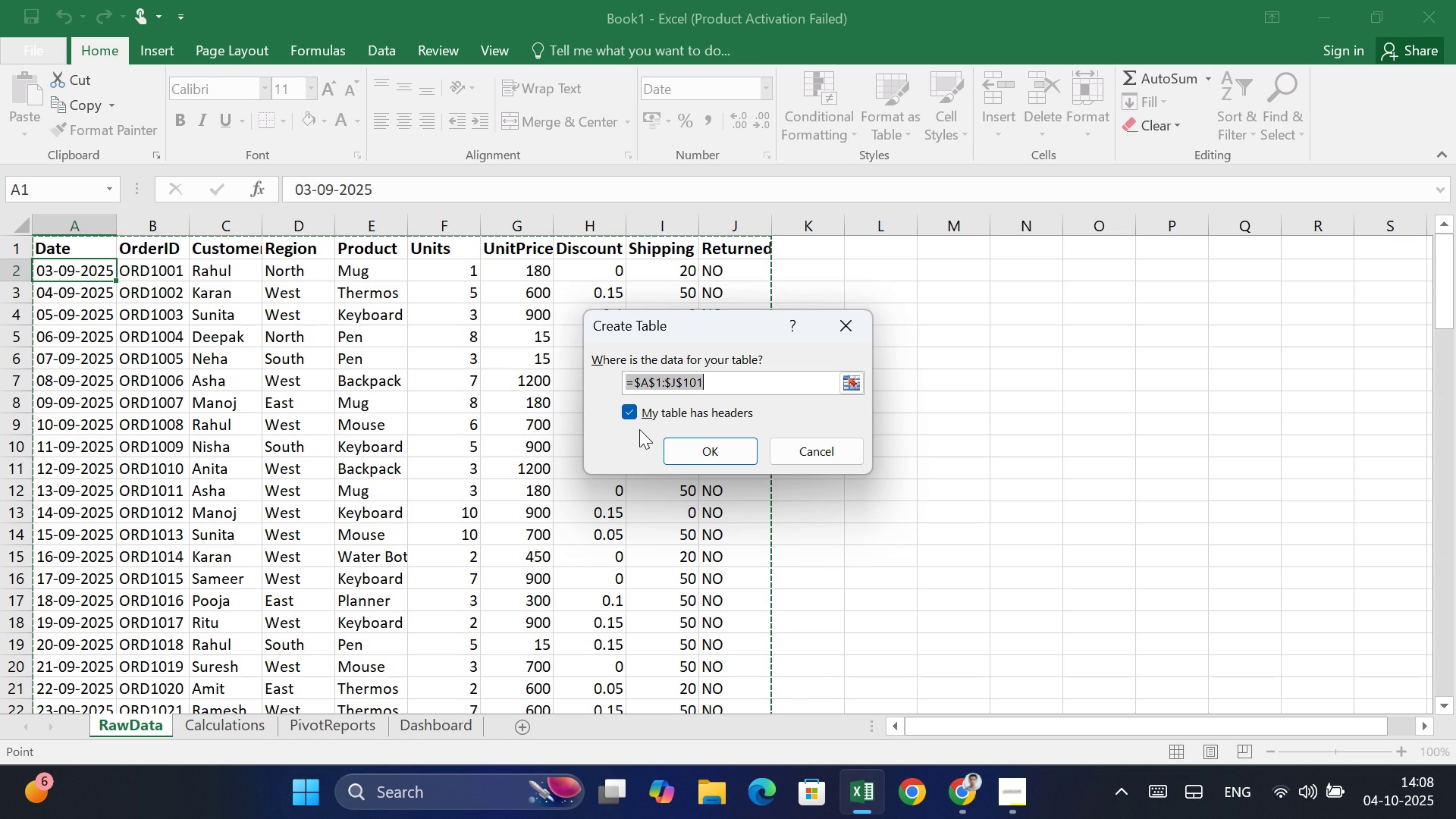 
left_click([693, 441])
 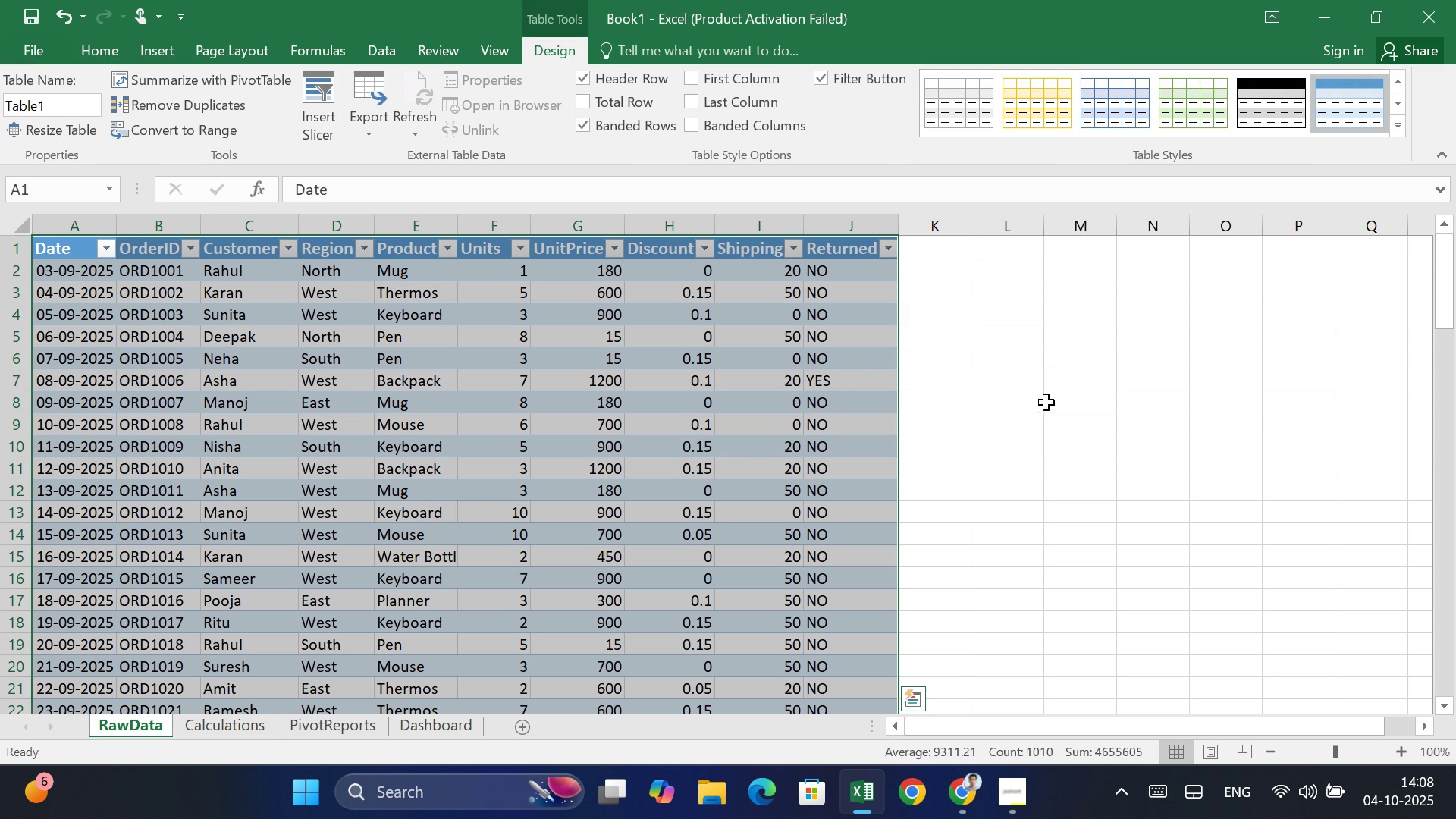 
left_click([1046, 403])
 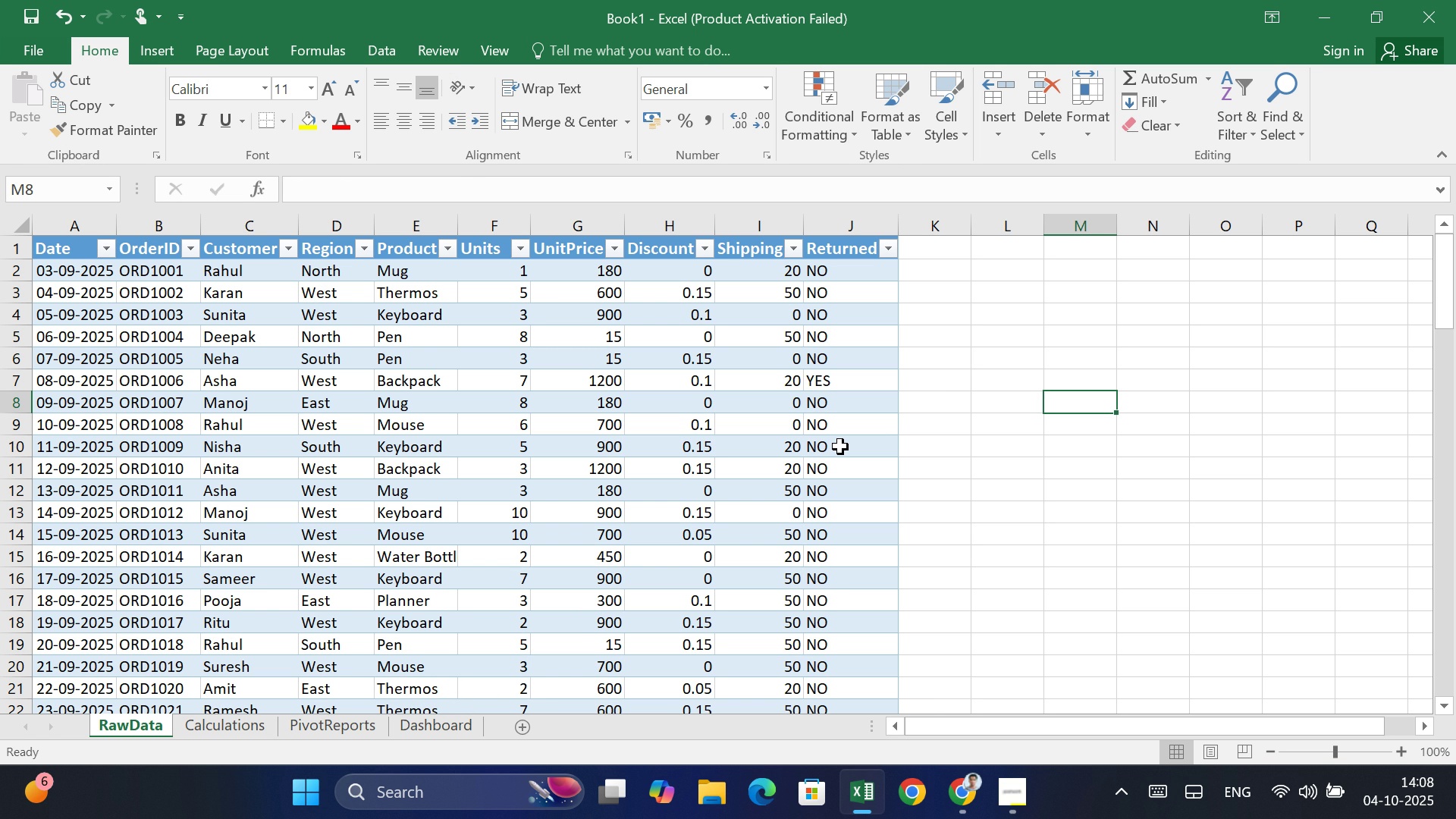 
wait(32.53)
 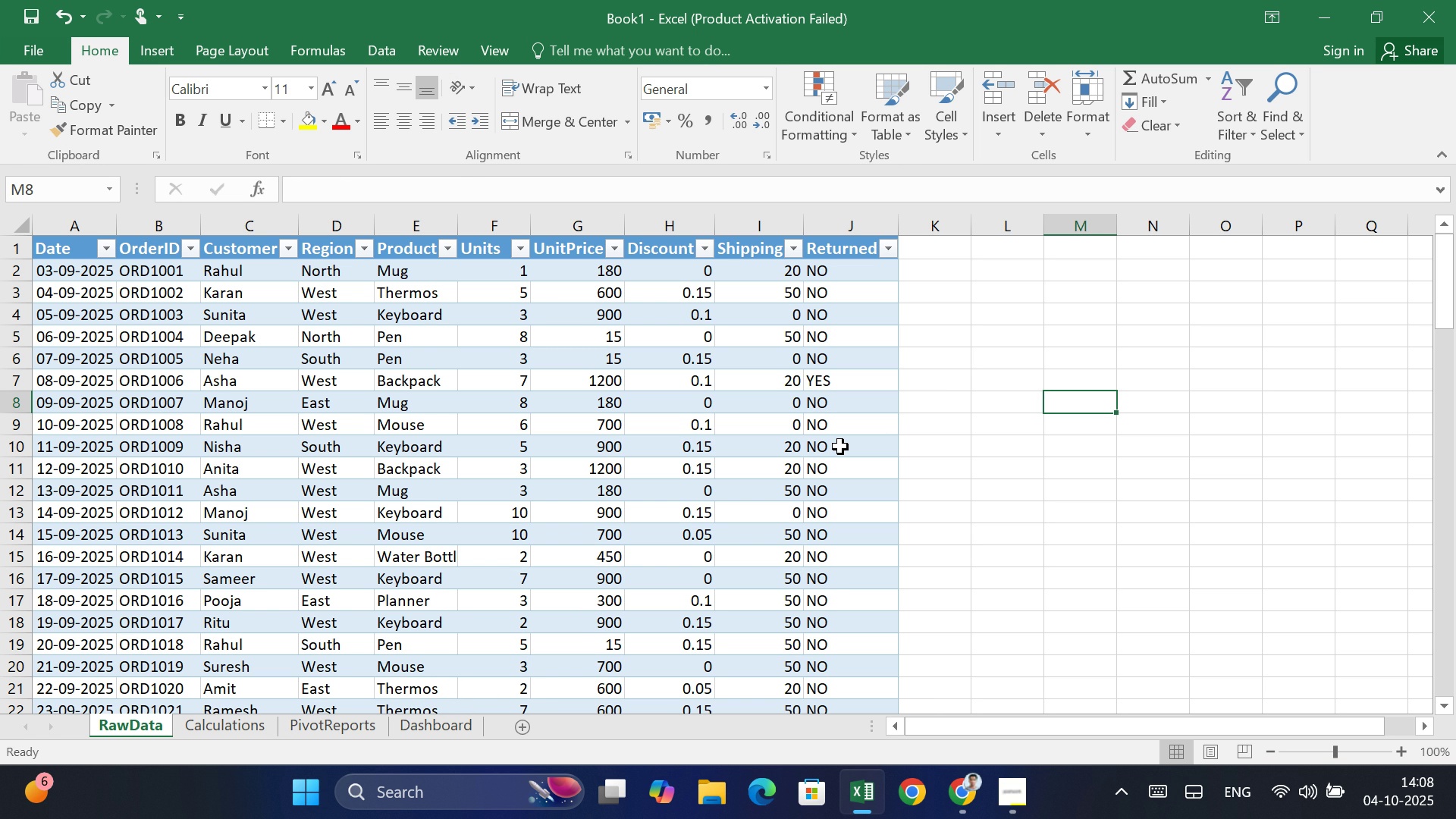 
scroll: coordinate [196, 455], scroll_direction: up, amount: 1.0
 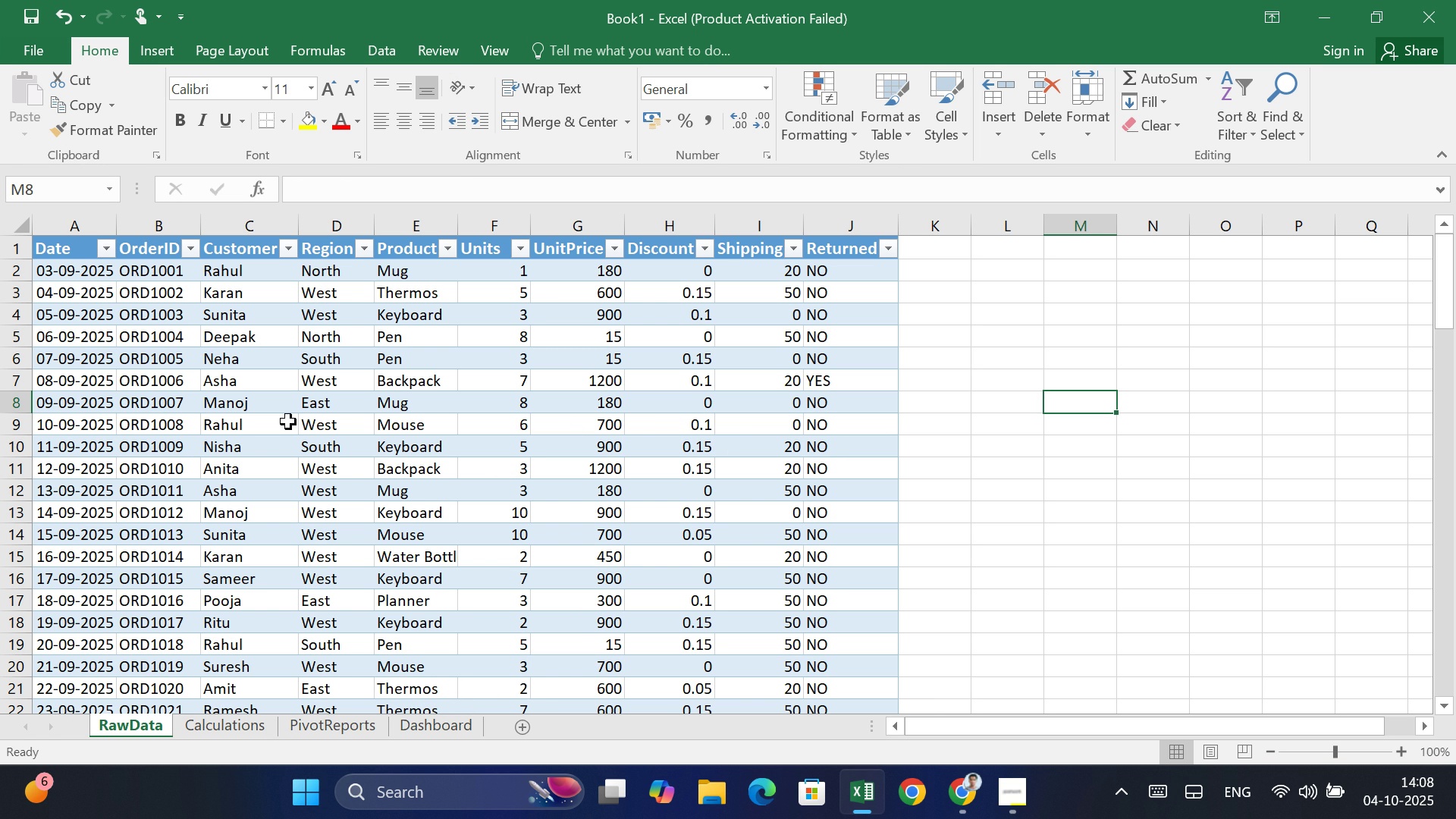 
scroll: coordinate [319, 543], scroll_direction: down, amount: 30.0
 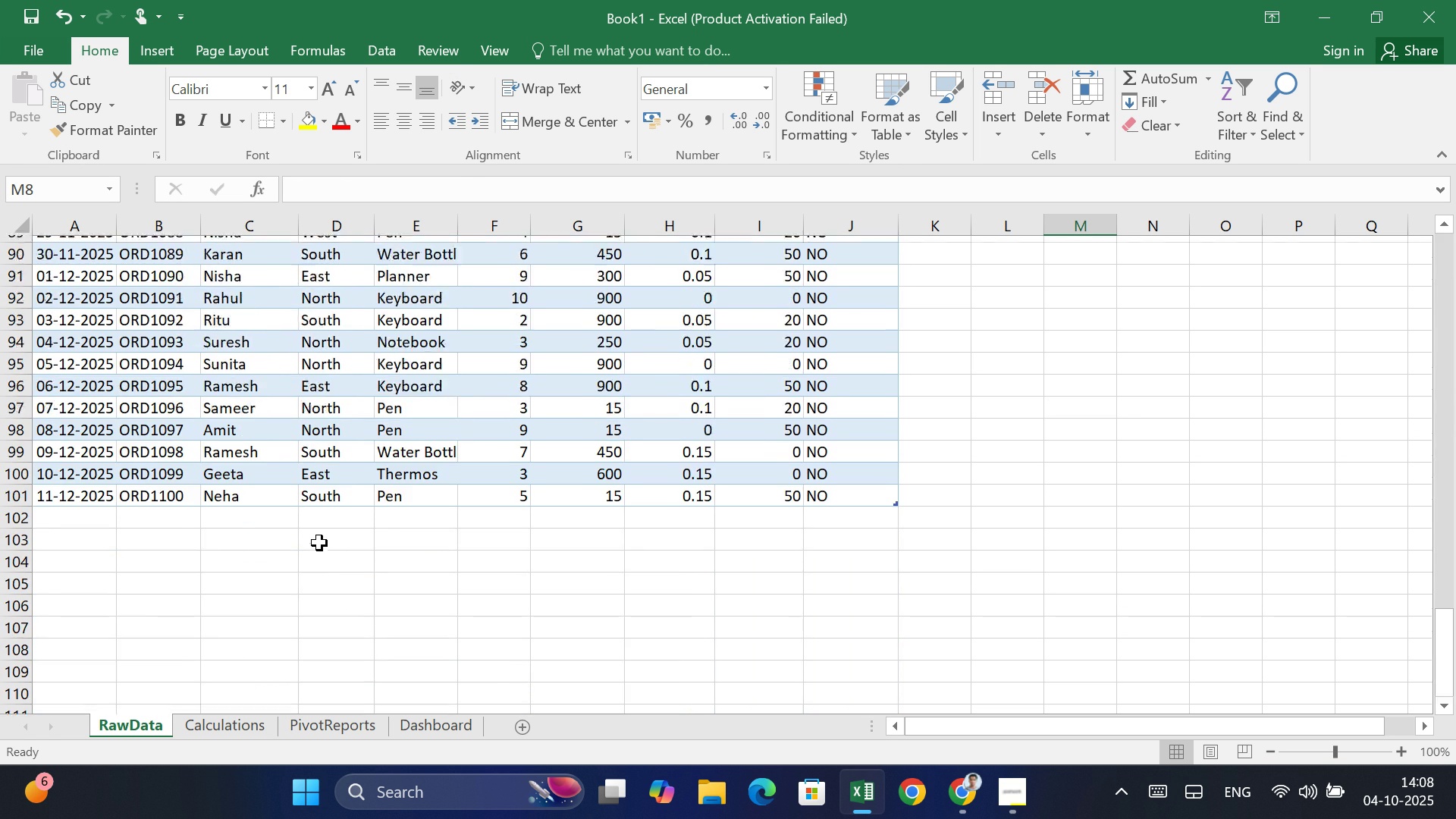 
scroll: coordinate [319, 543], scroll_direction: up, amount: 36.0
 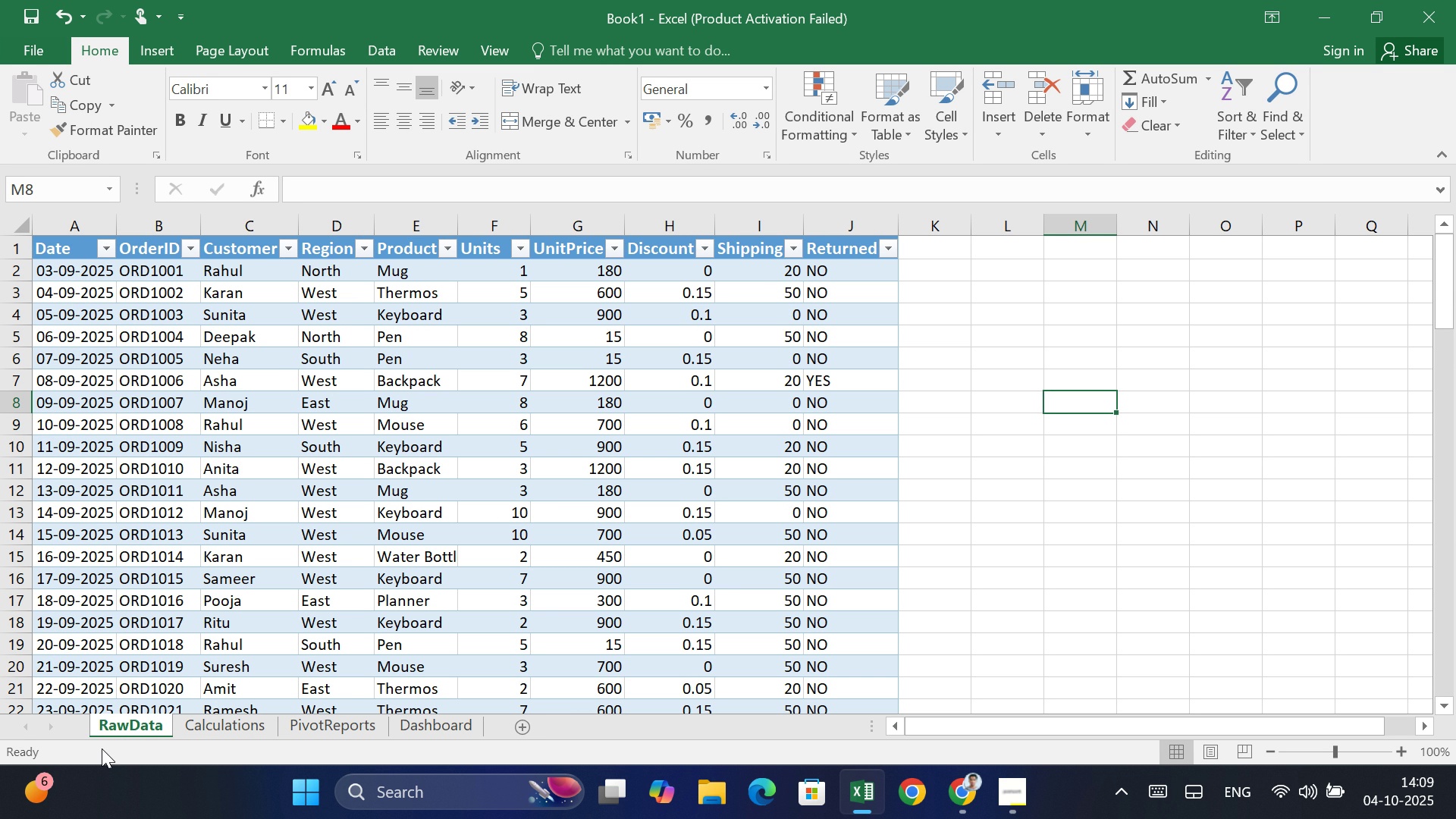 
wait(35.61)
 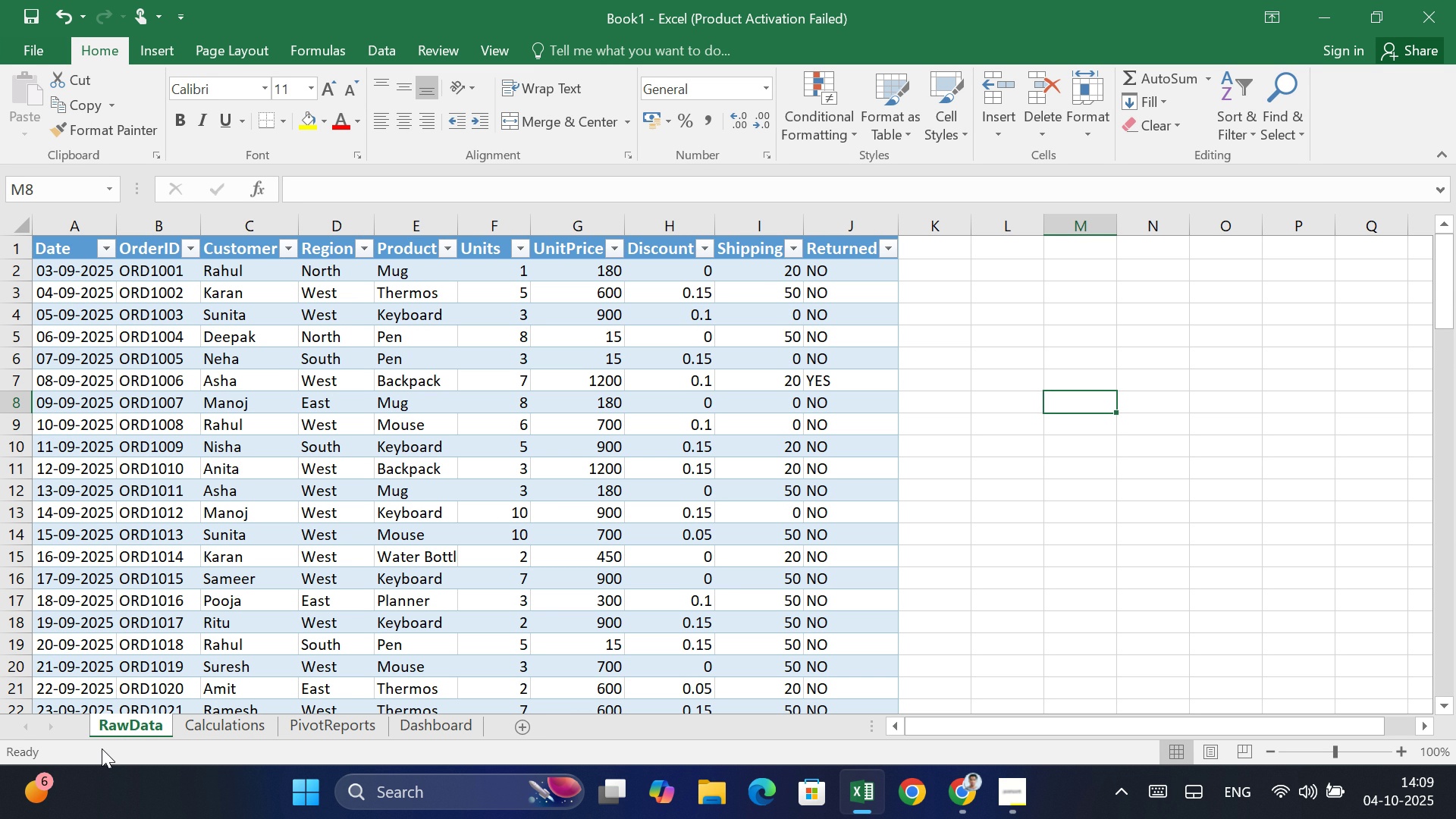 
mouse_move([870, 271])
 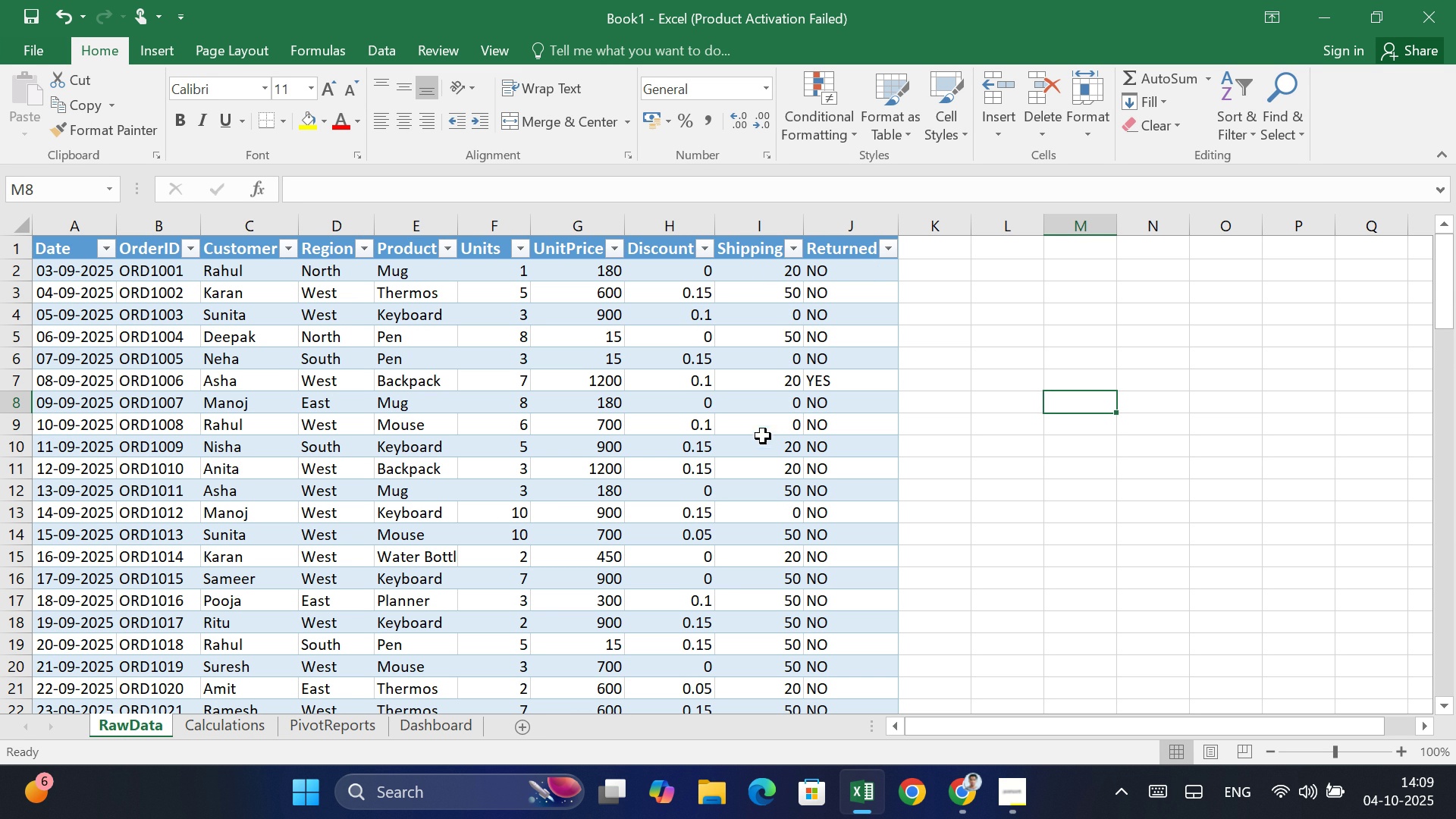 
scroll: coordinate [748, 450], scroll_direction: down, amount: 33.0
 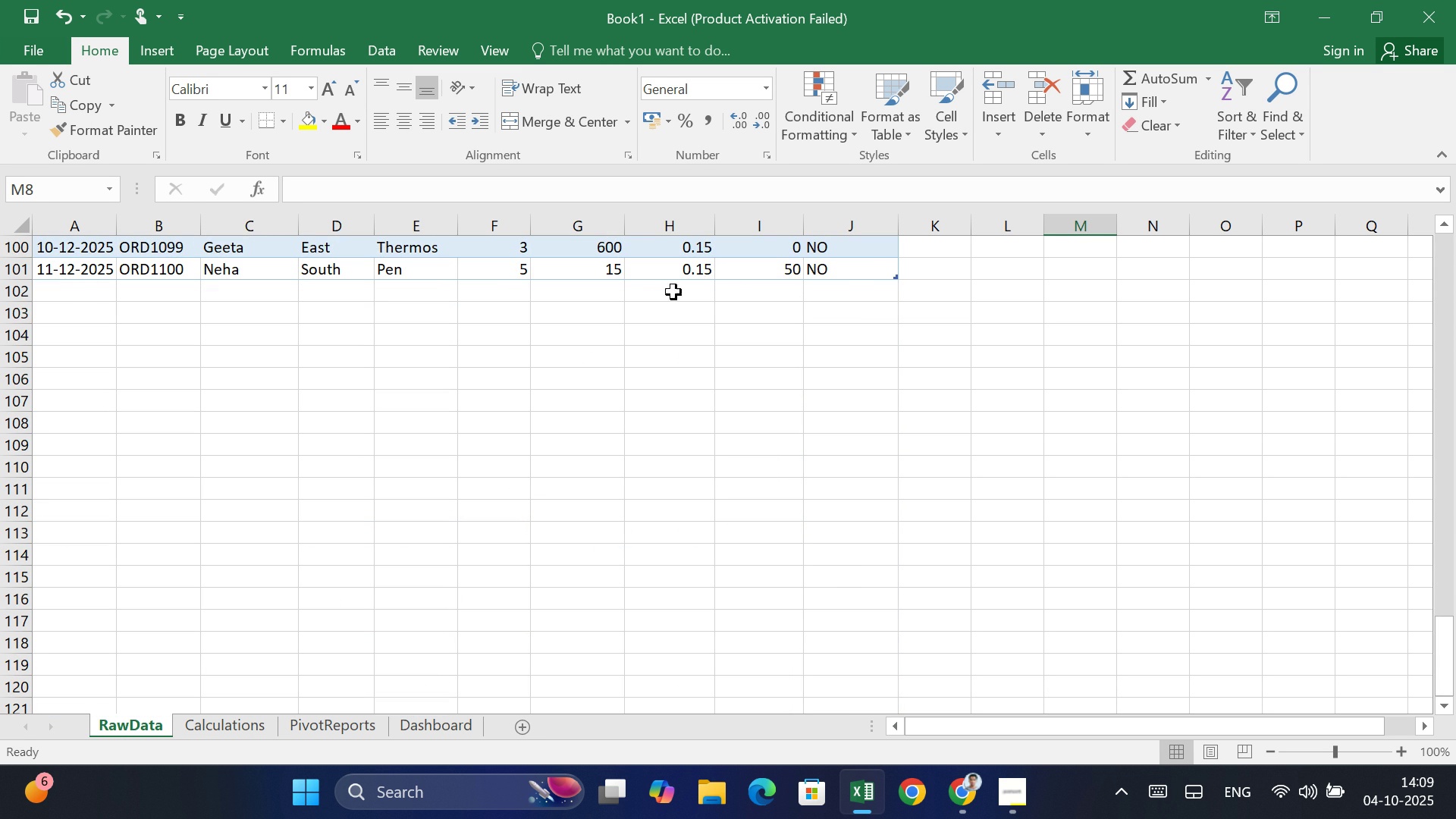 
left_click([865, 266])
 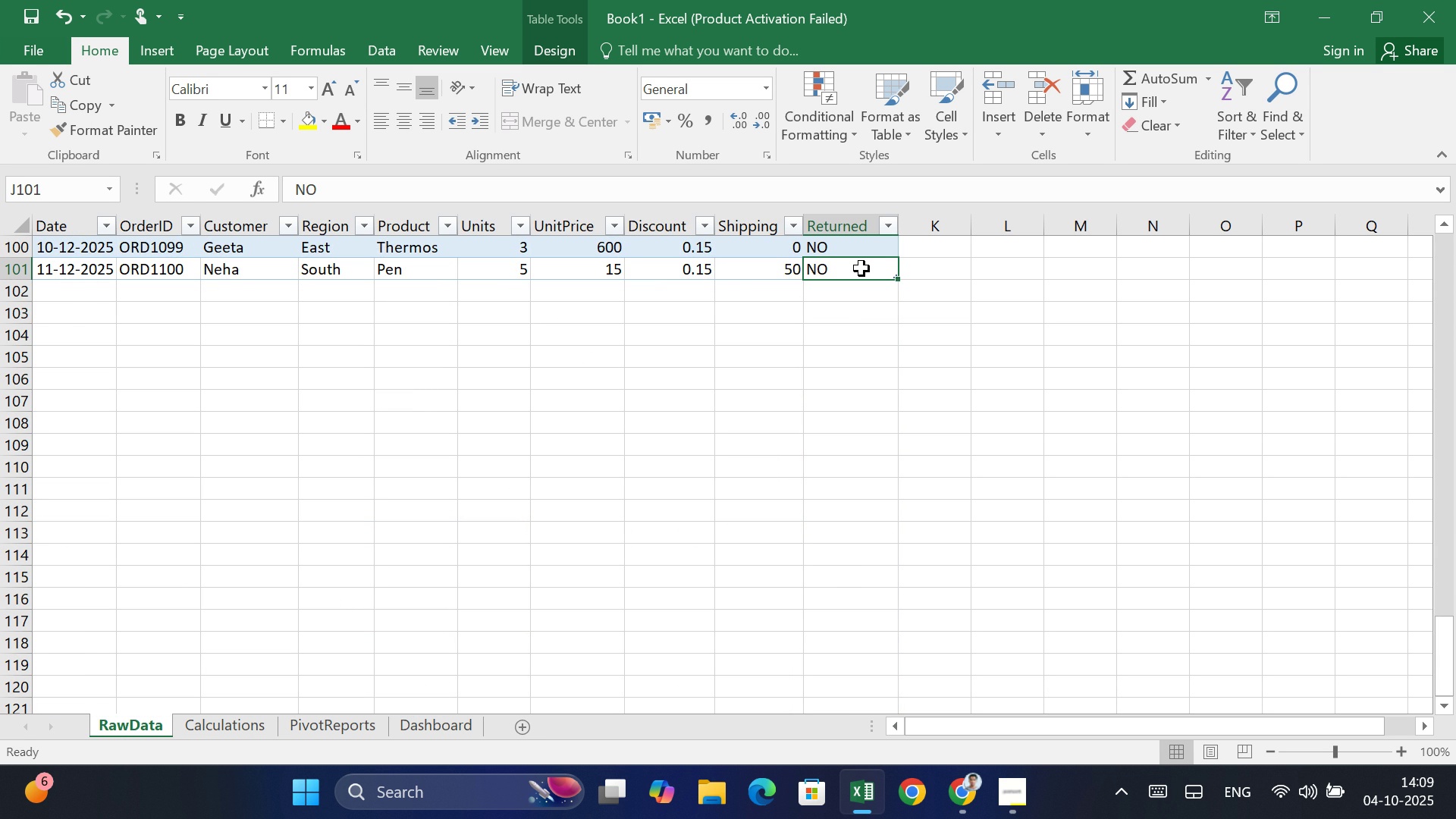 
wait(8.09)
 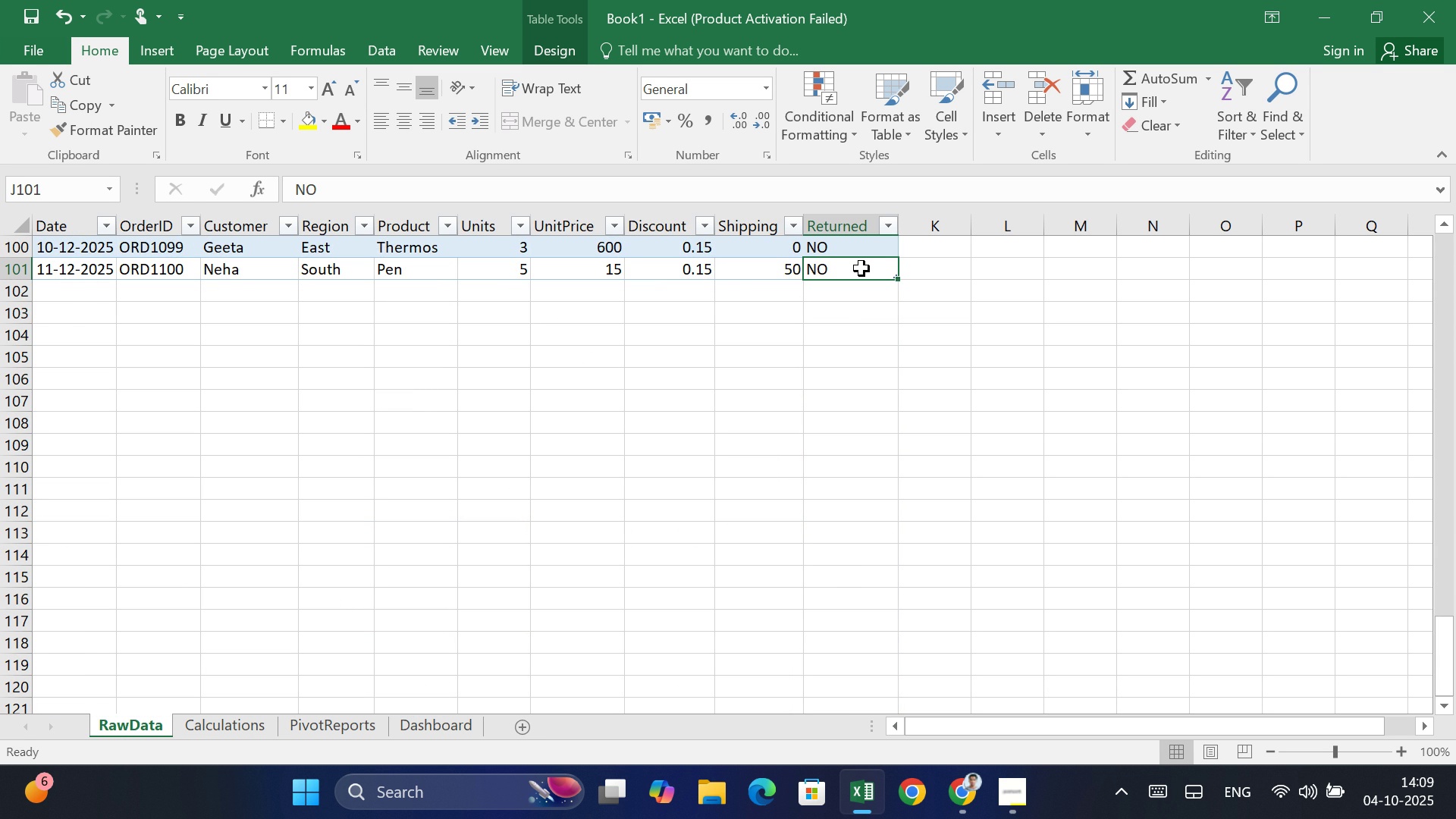 
scroll: coordinate [861, 268], scroll_direction: up, amount: 43.0
 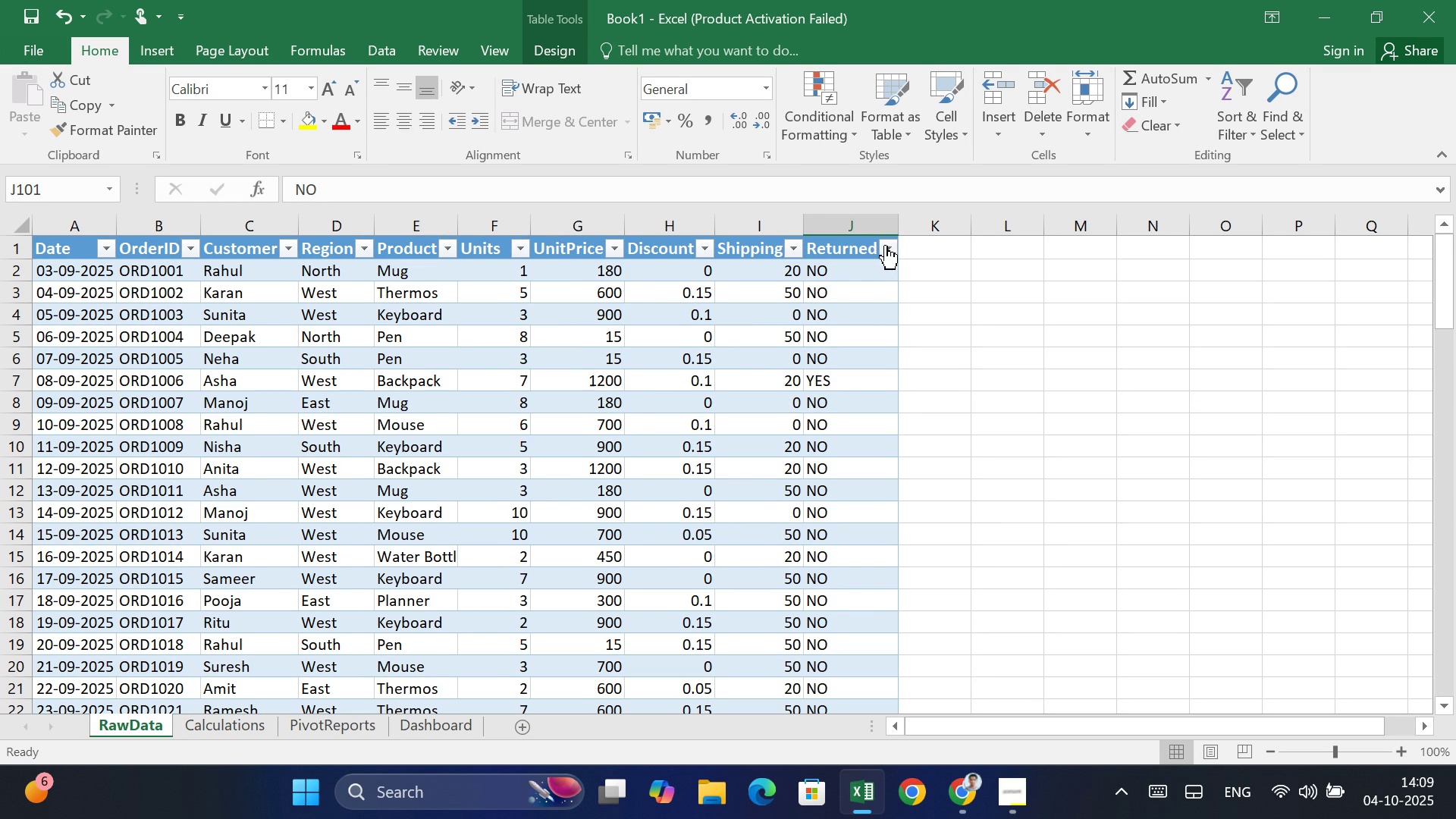 
left_click([885, 245])
 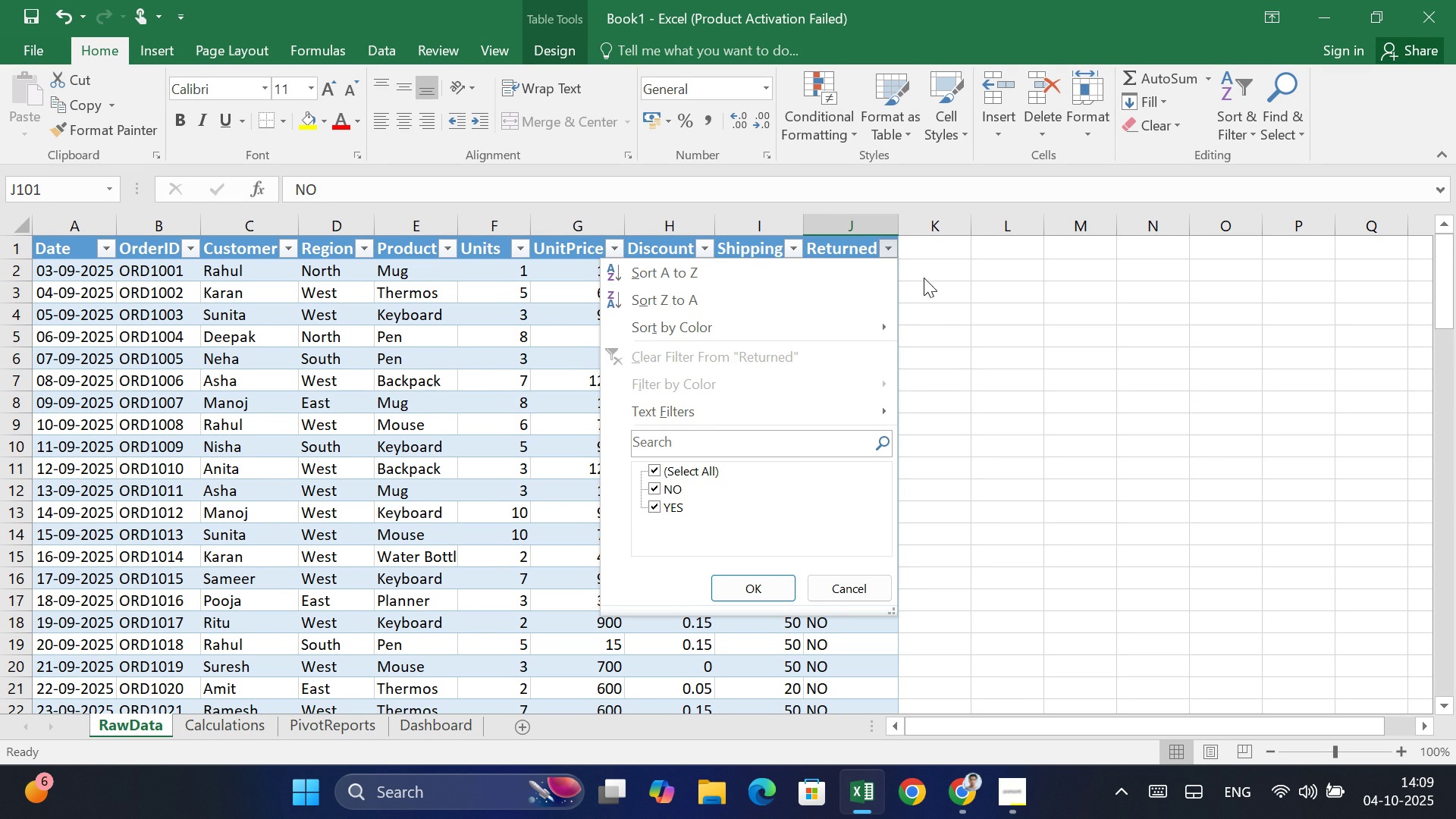 
left_click([951, 296])
 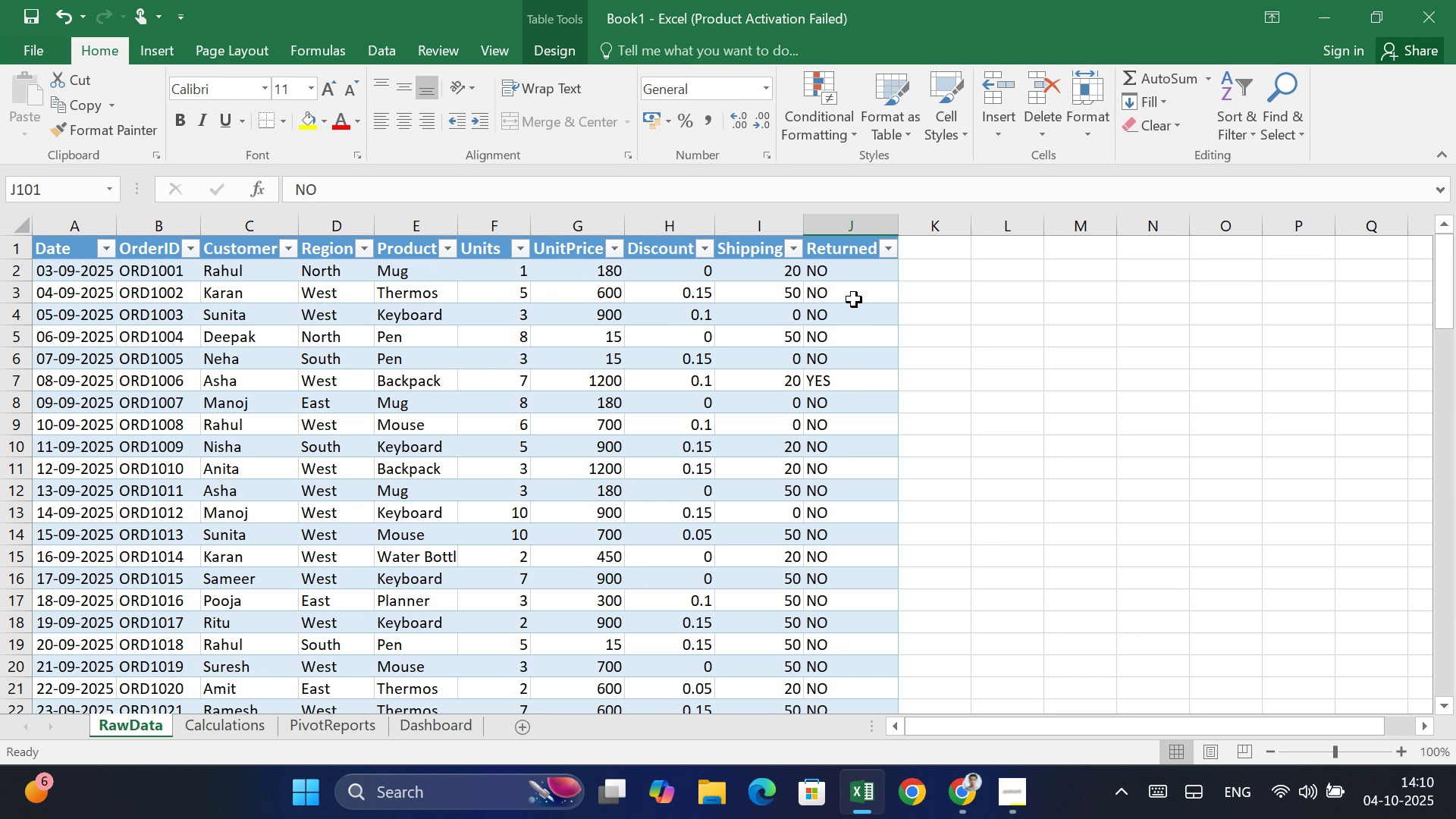 
wait(21.35)
 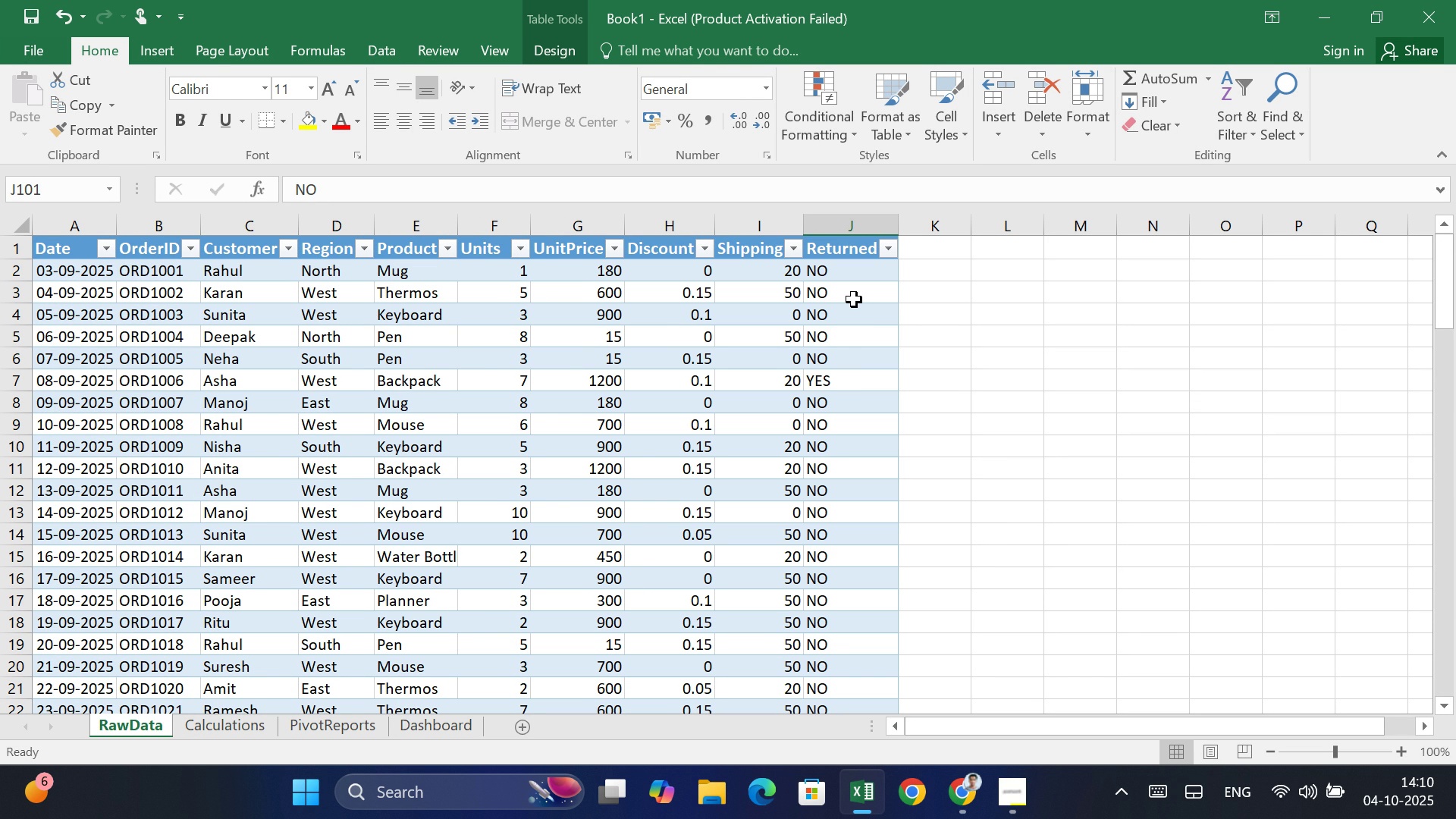 
left_click([883, 250])
 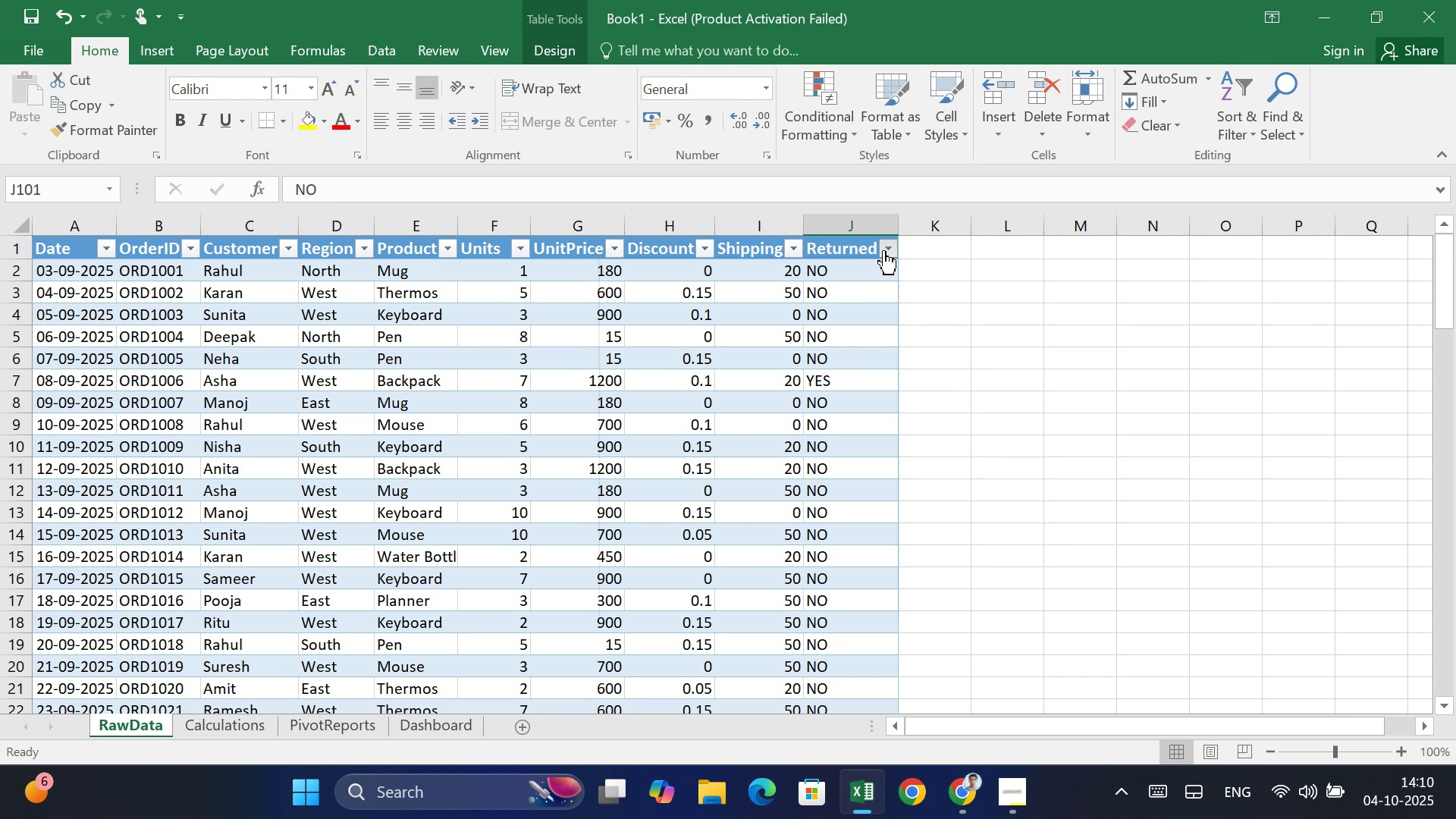 
left_click([883, 250])
 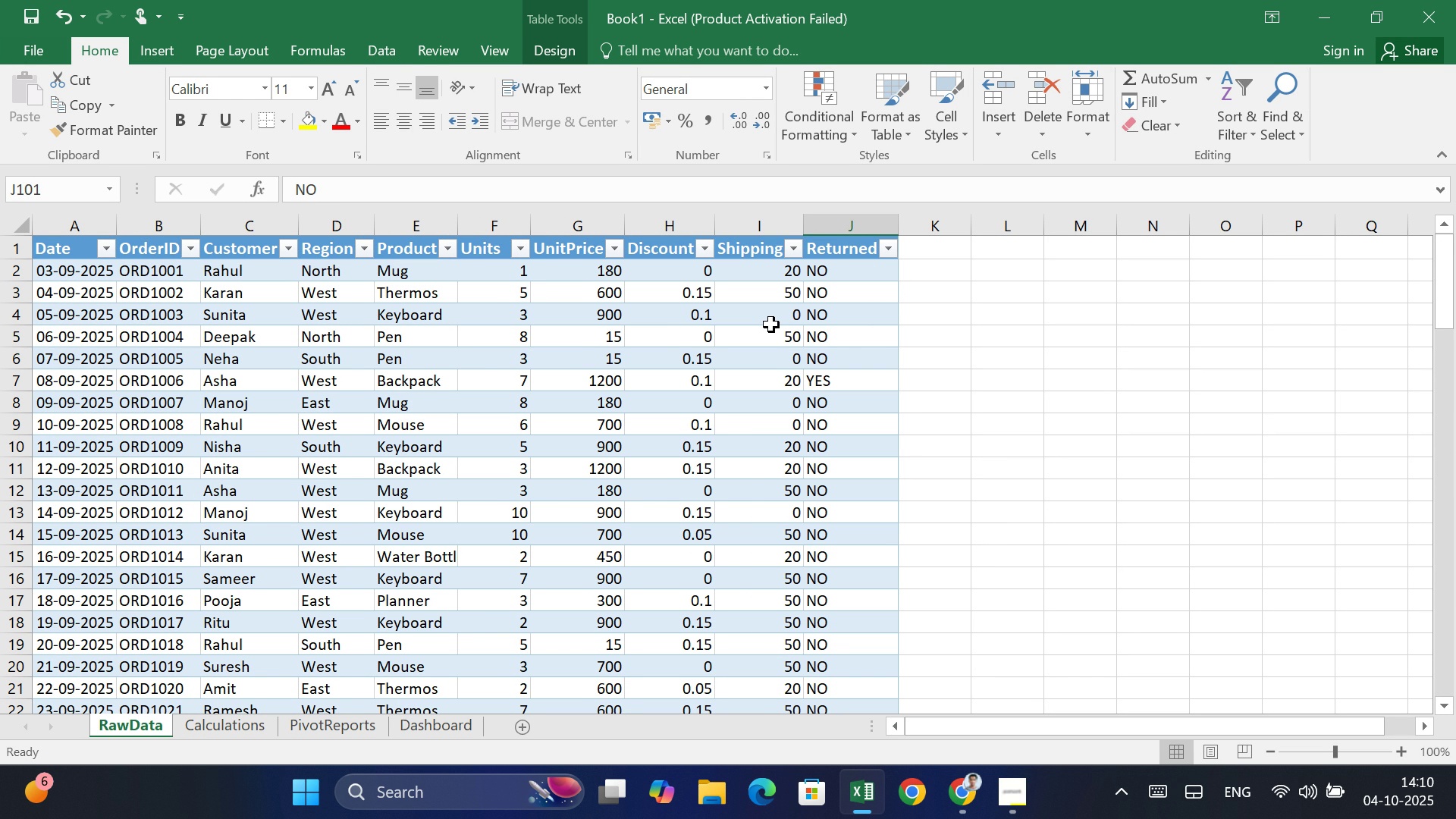 
wait(27.68)
 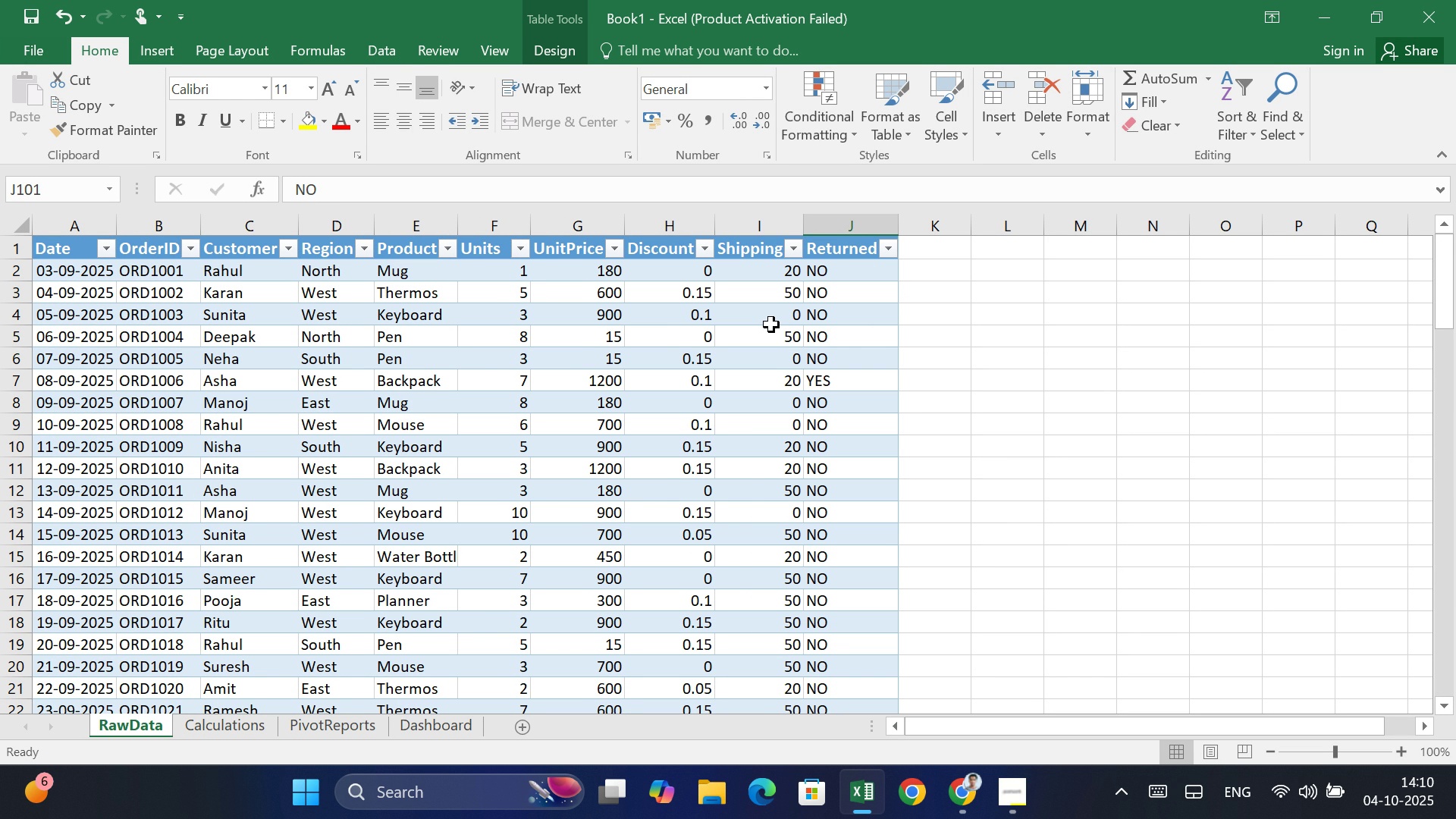 
left_click([991, 322])
 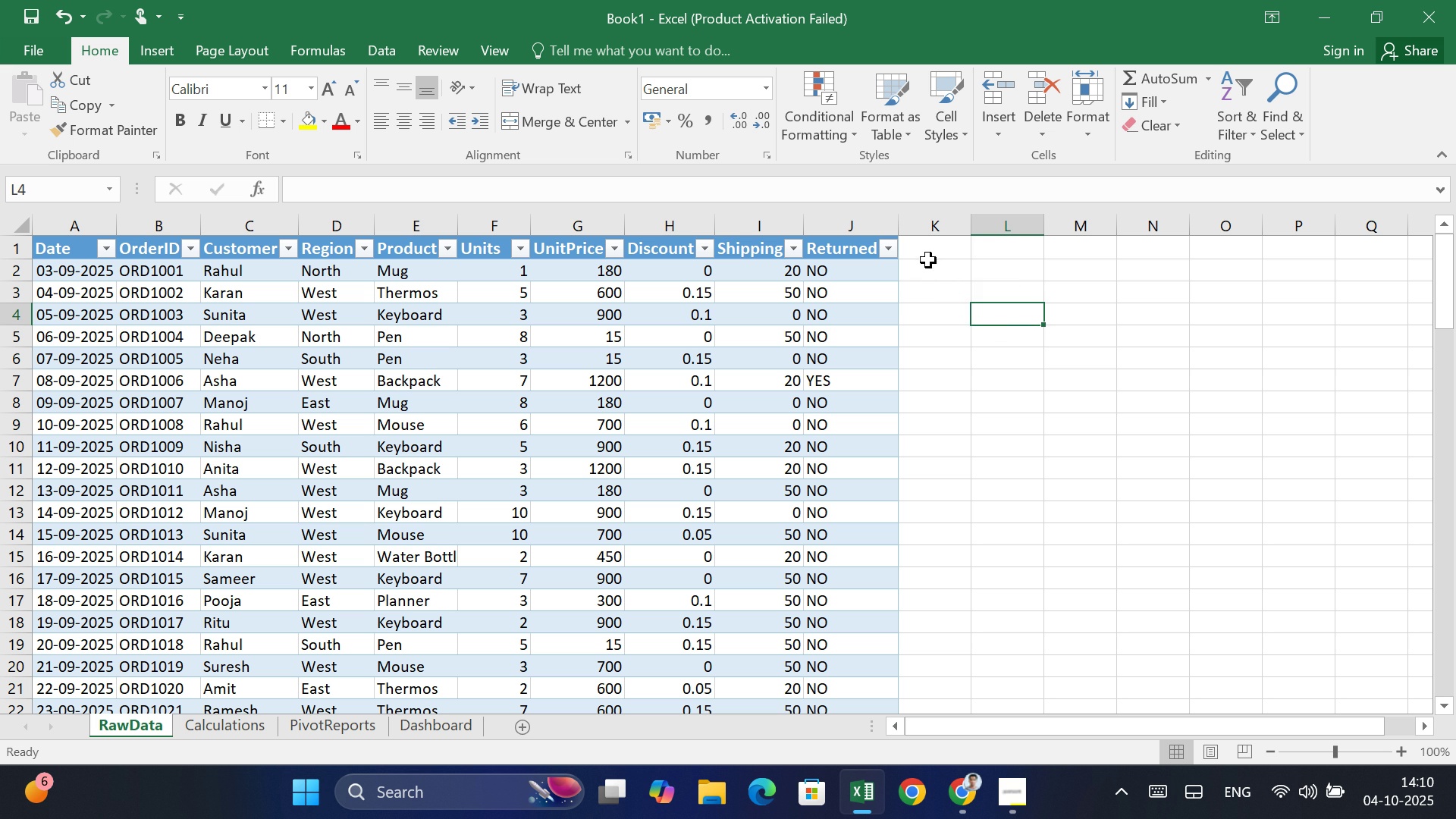 
left_click([928, 259])
 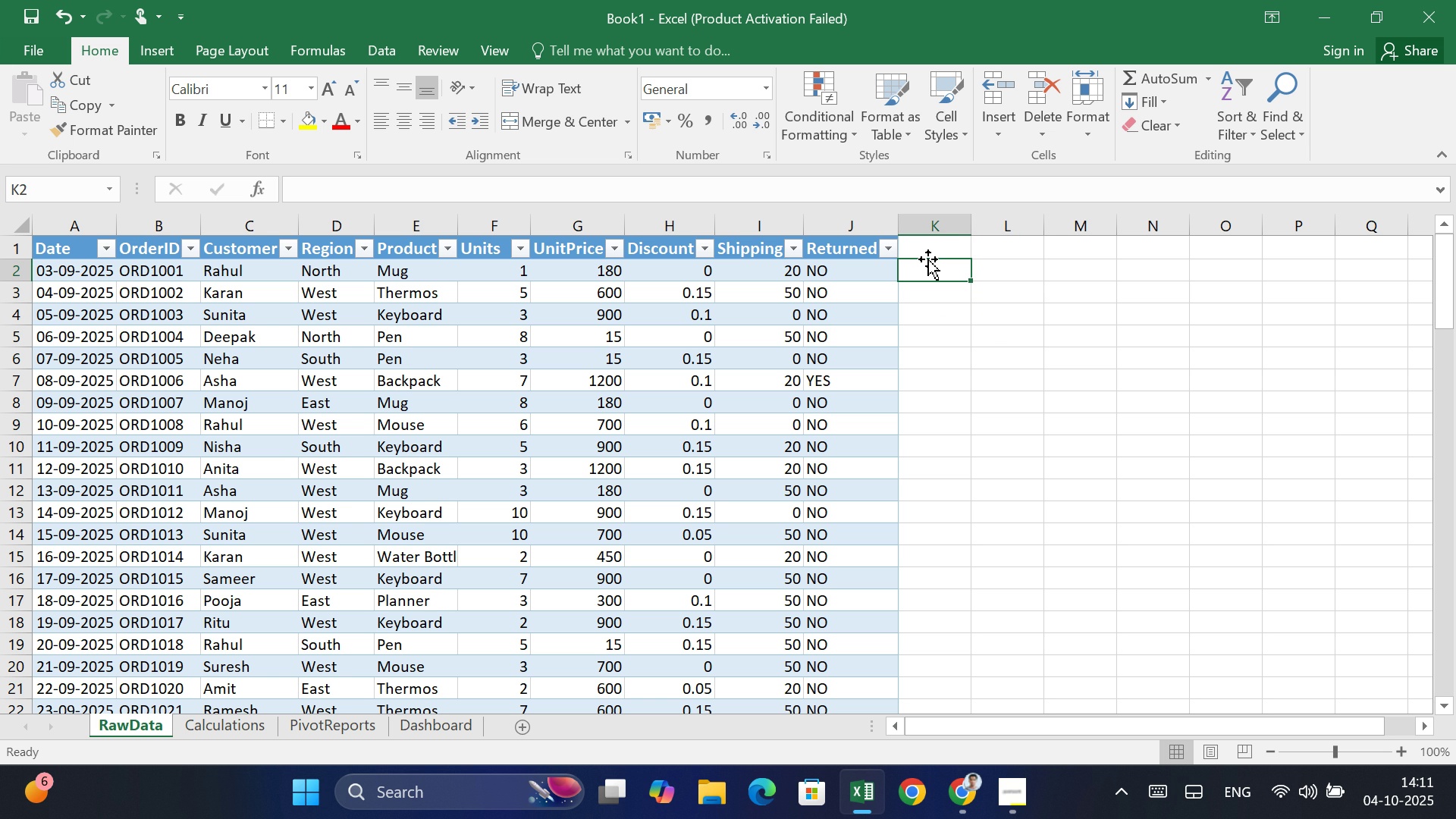 
wait(15.73)
 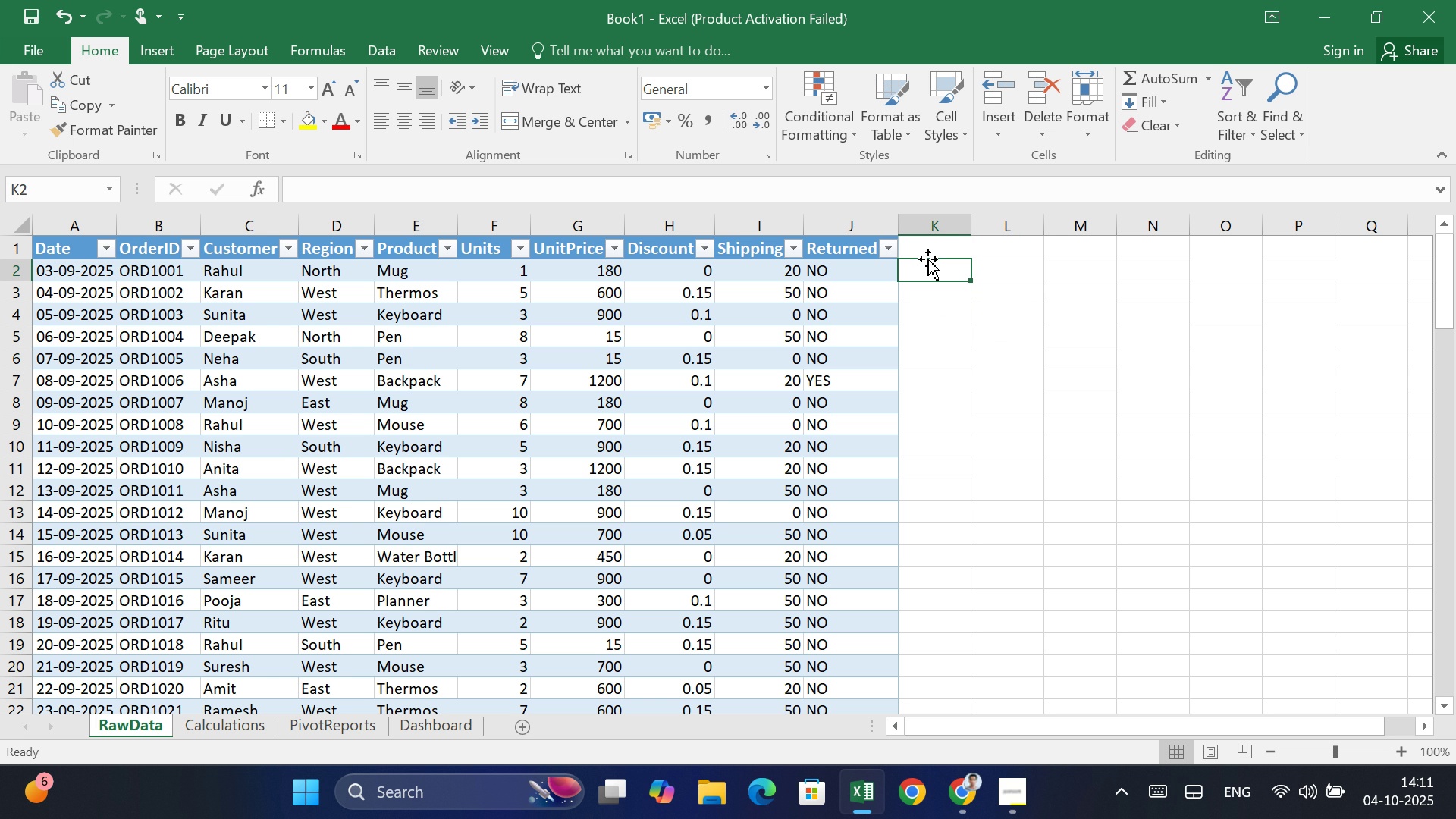 
left_click([904, 134])
 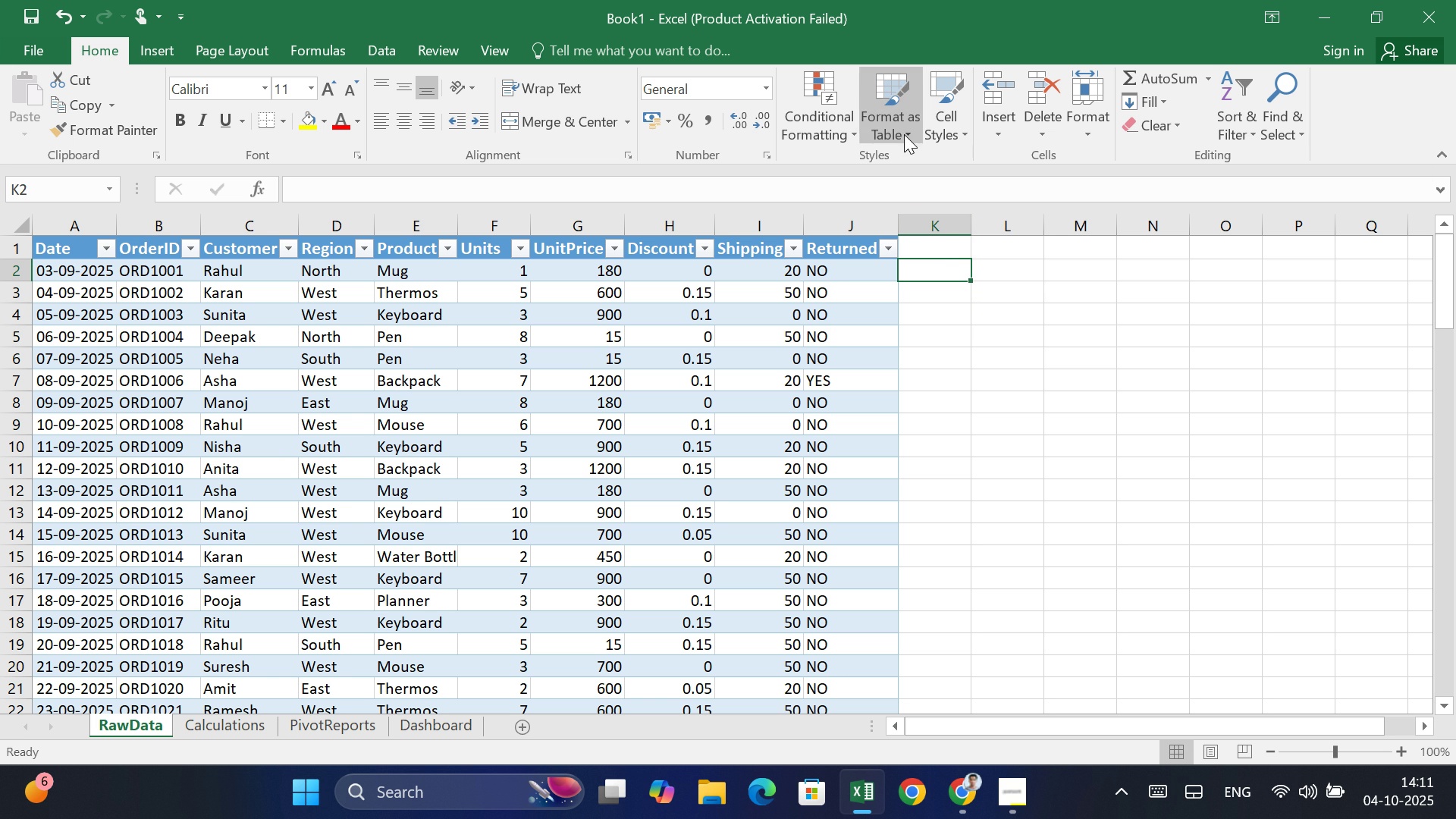 
left_click([904, 134])
 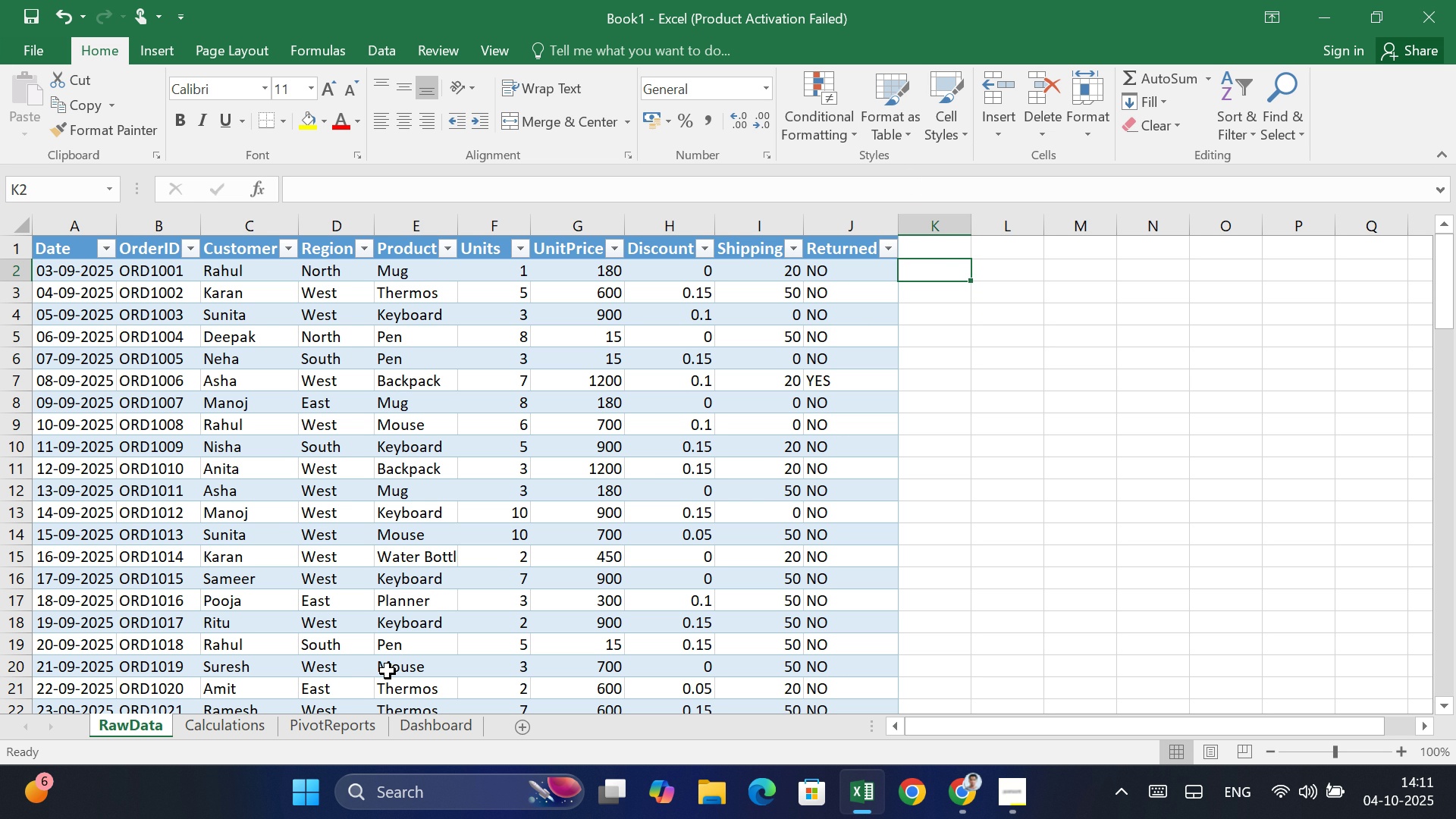 
wait(56.27)
 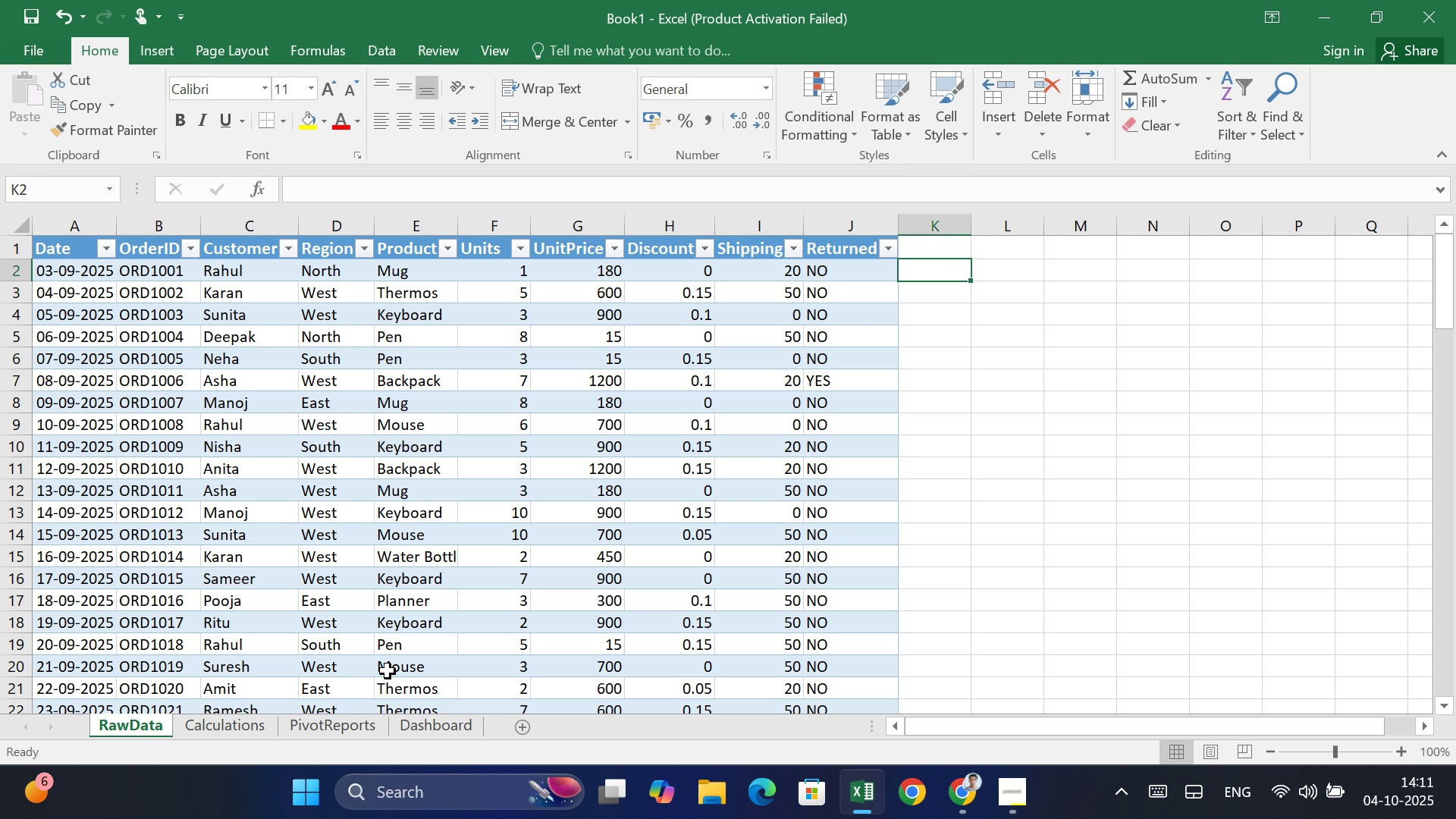 
scroll: coordinate [334, 720], scroll_direction: up, amount: 9.0
 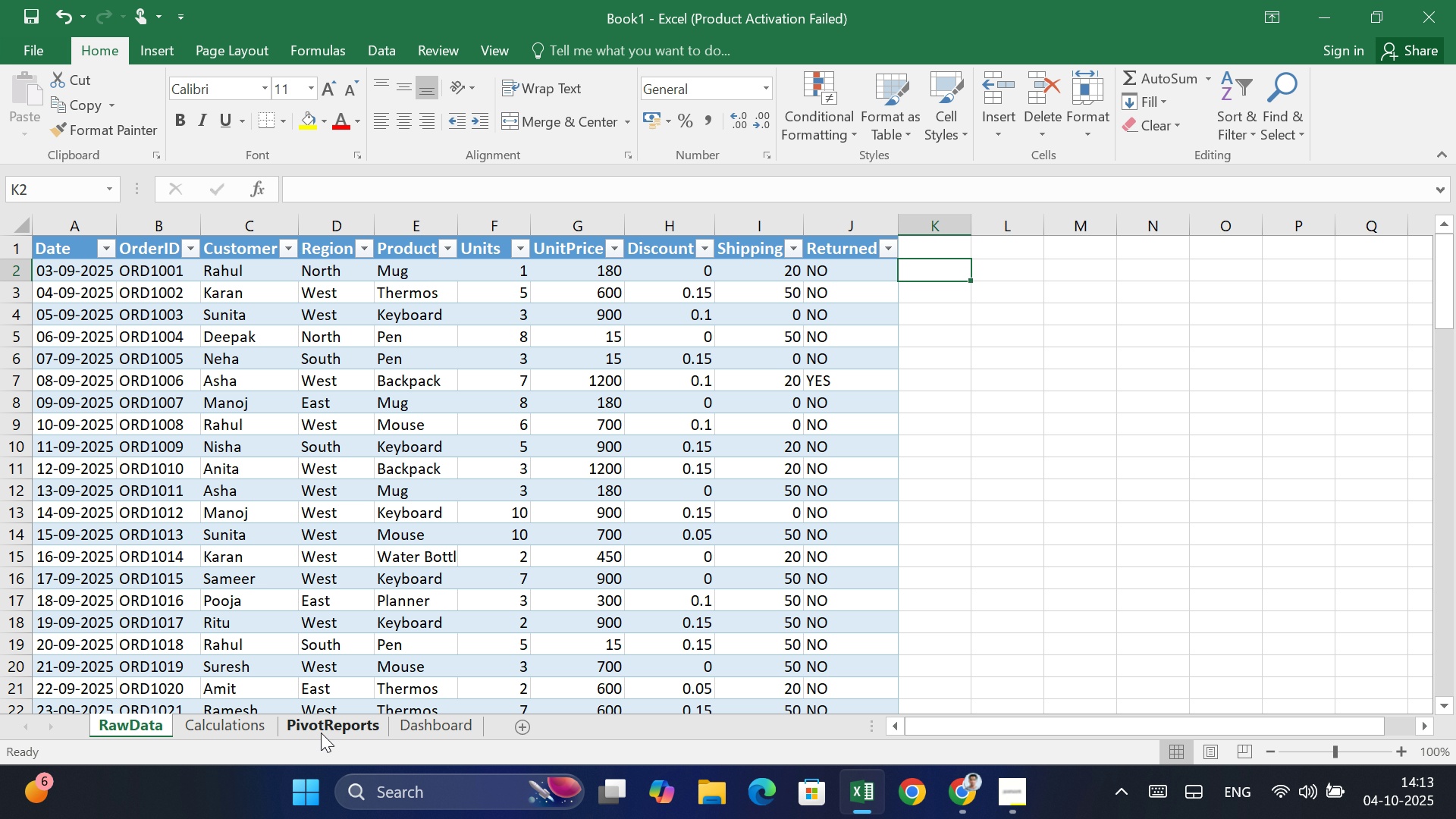 
wait(61.24)
 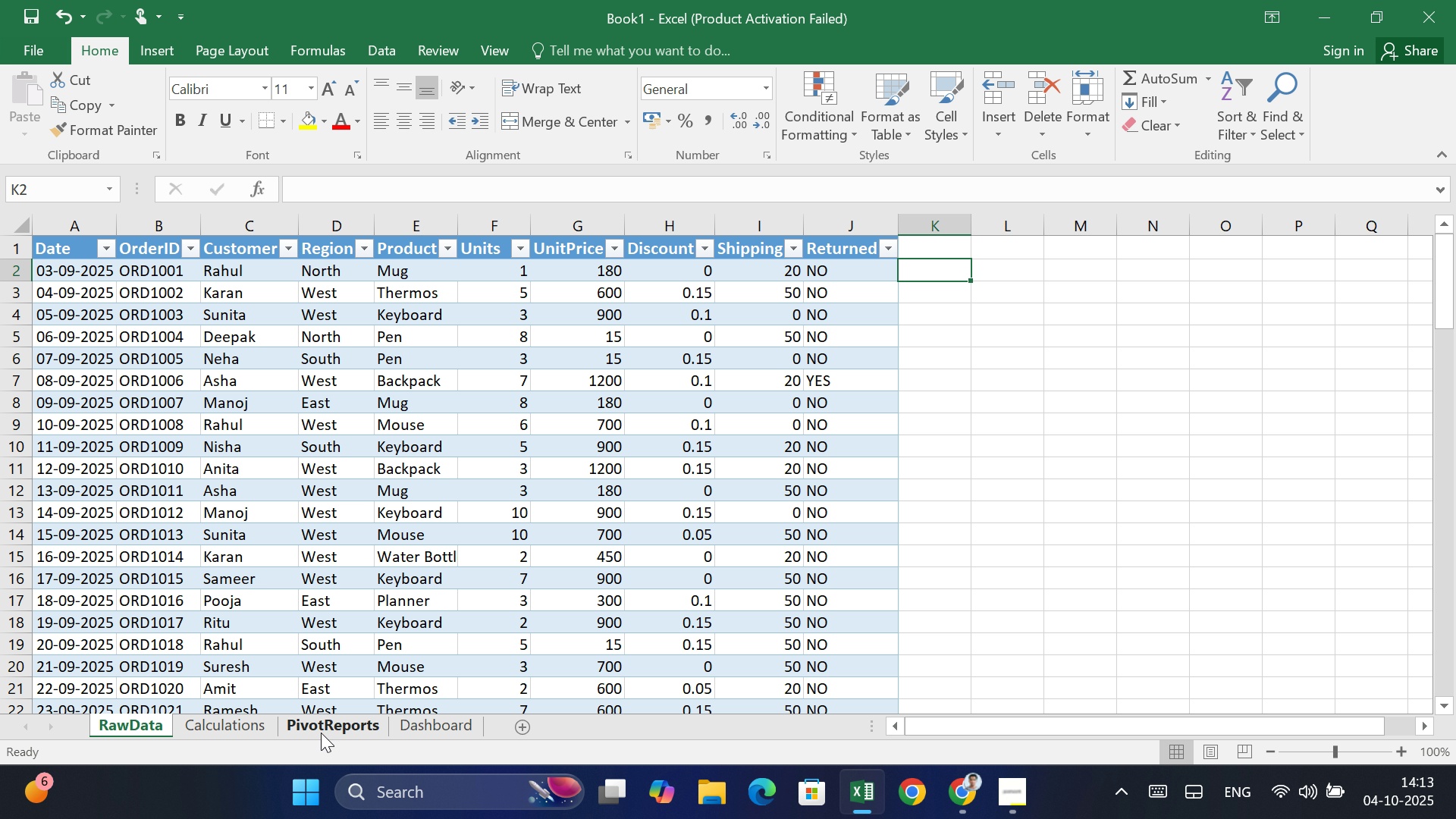 
left_click([234, 278])
 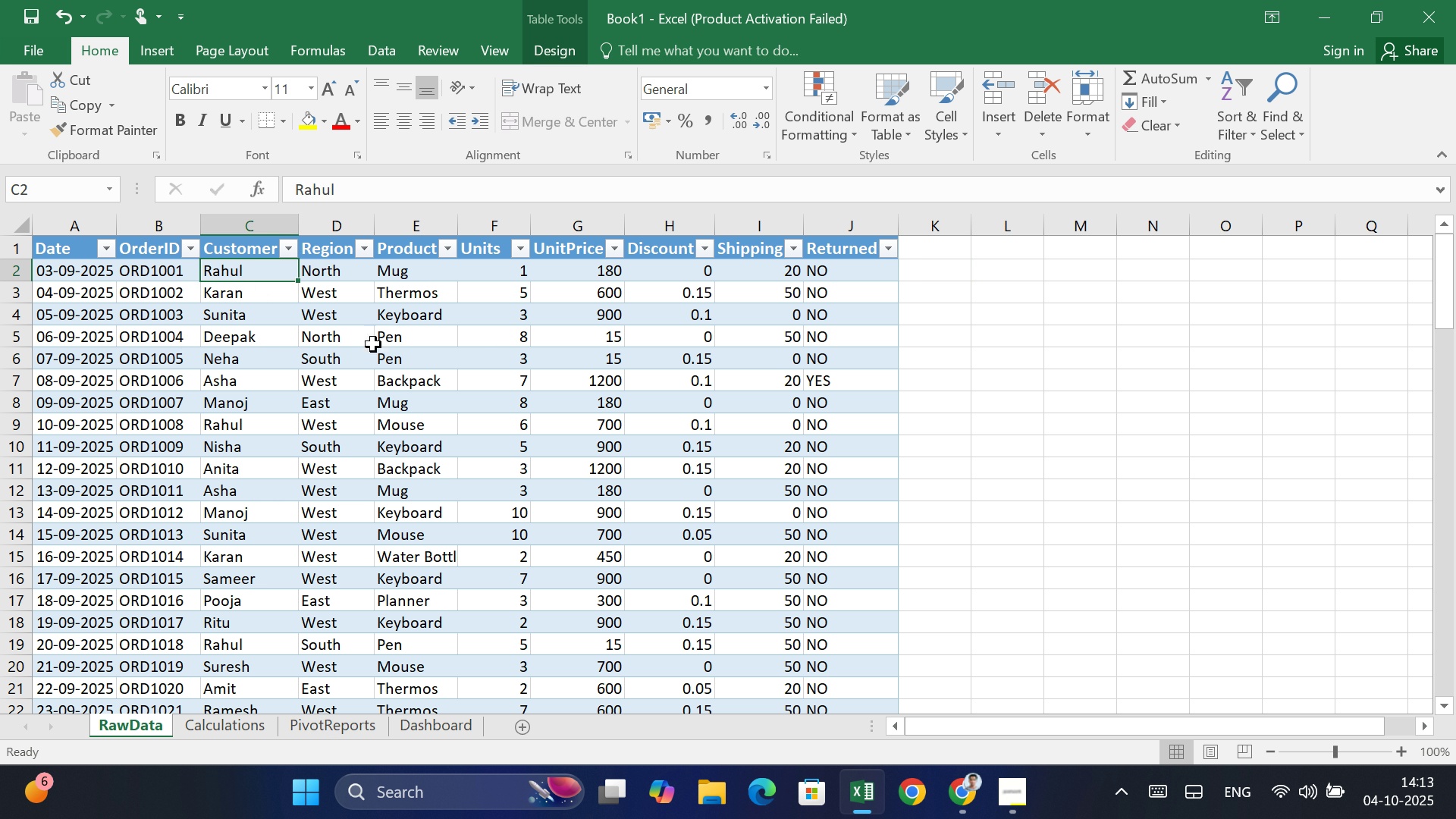 
wait(20.06)
 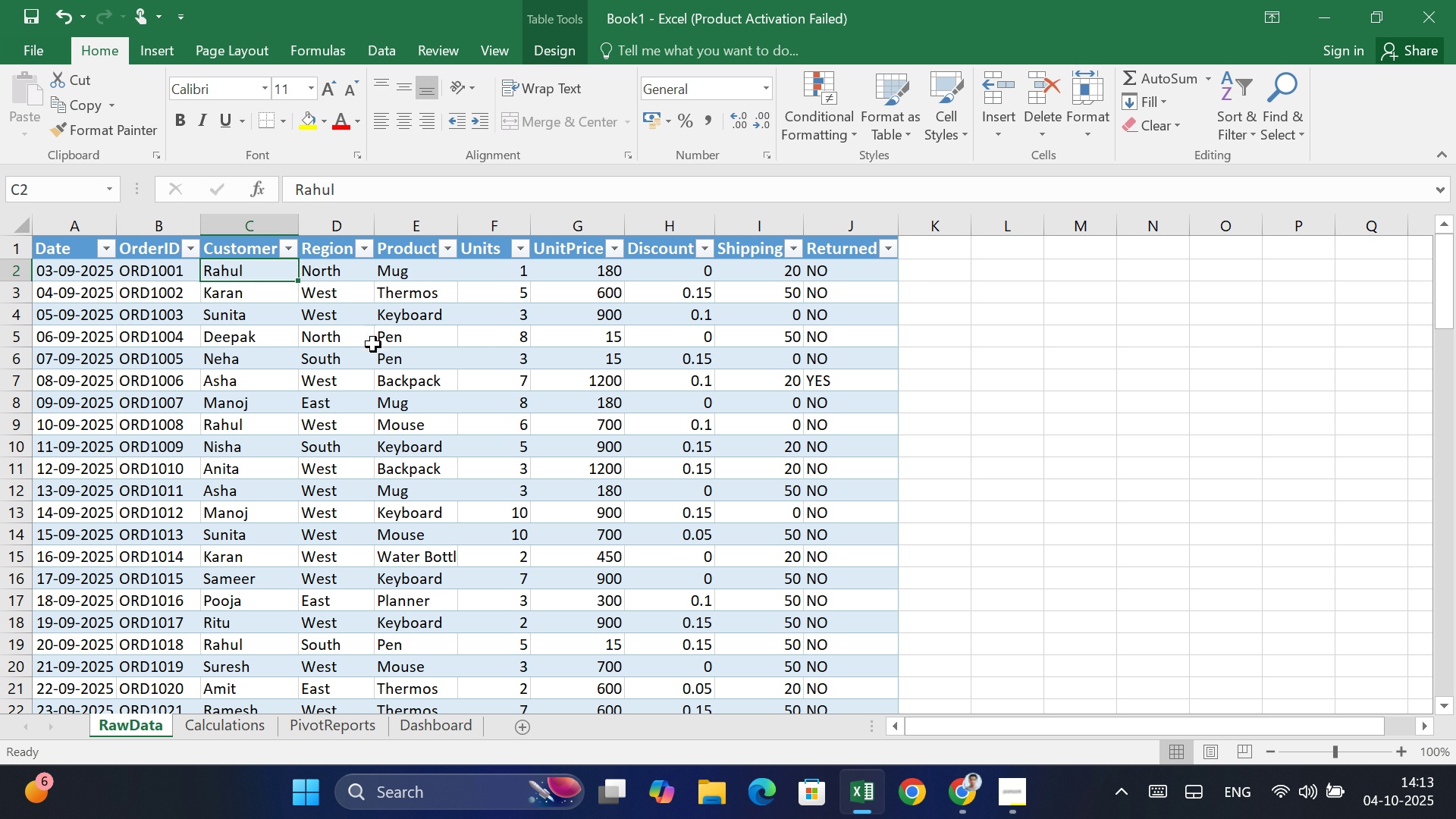 
left_click([915, 132])
 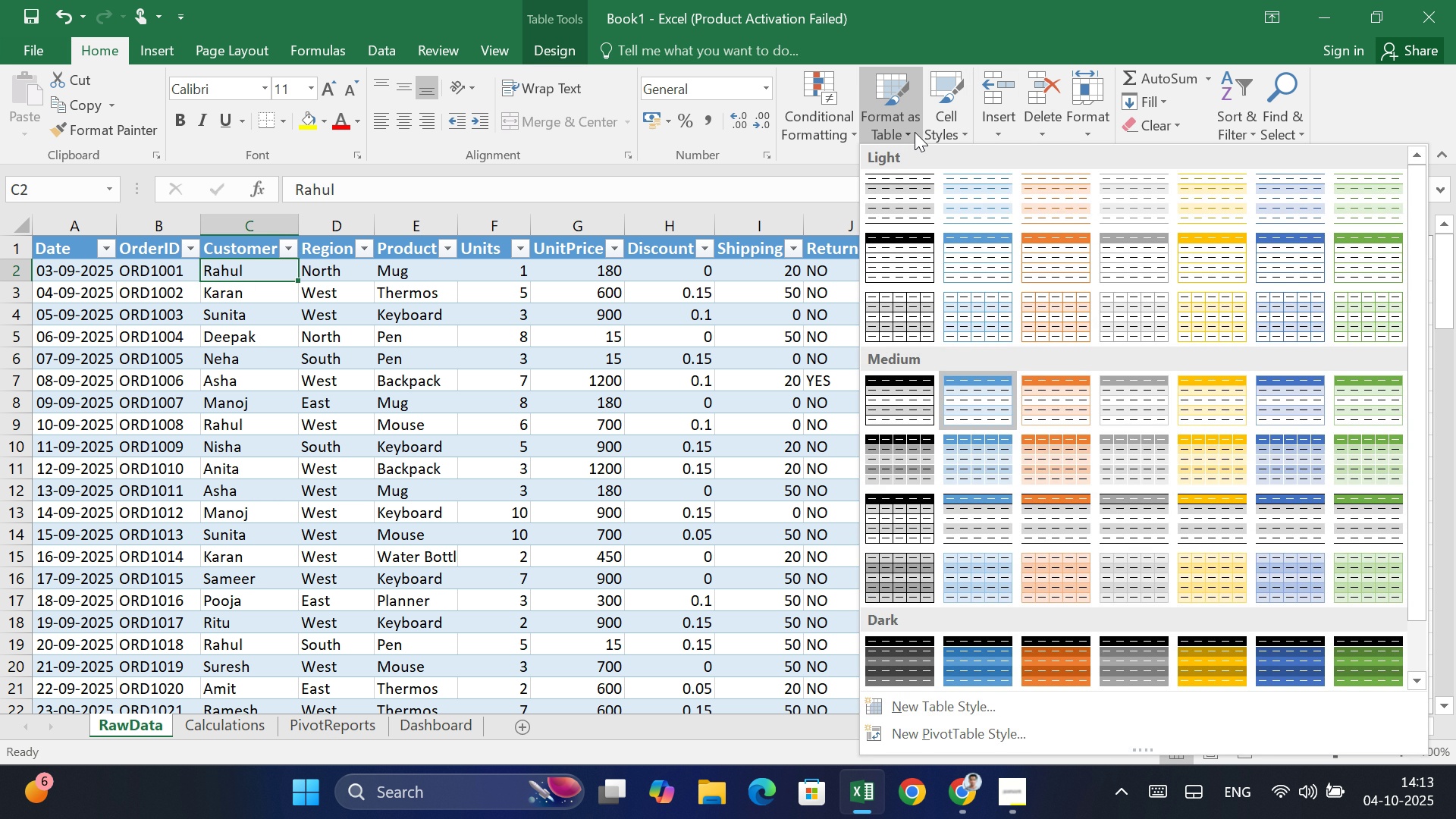 
left_click([915, 132])
 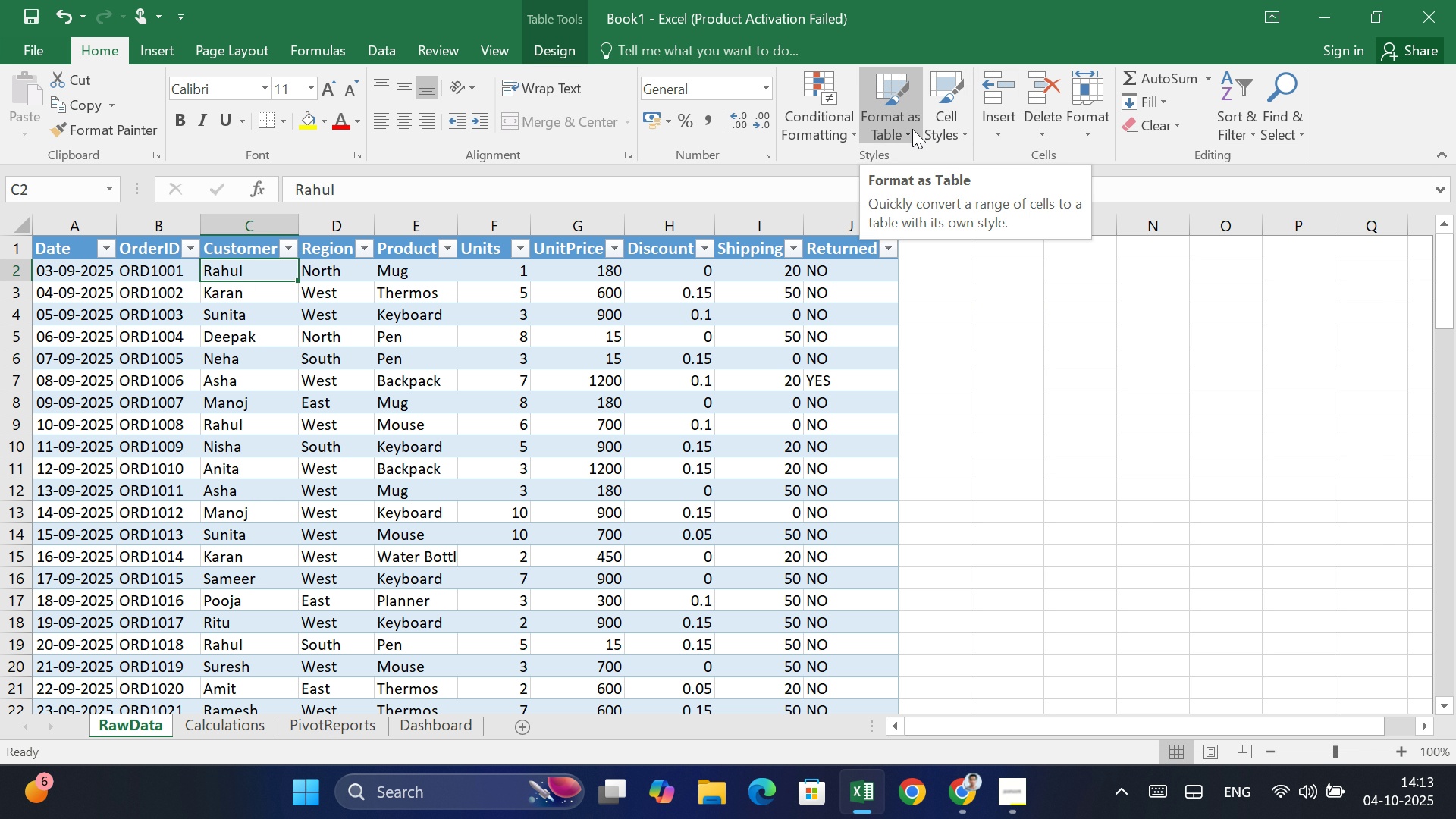 
wait(10.06)
 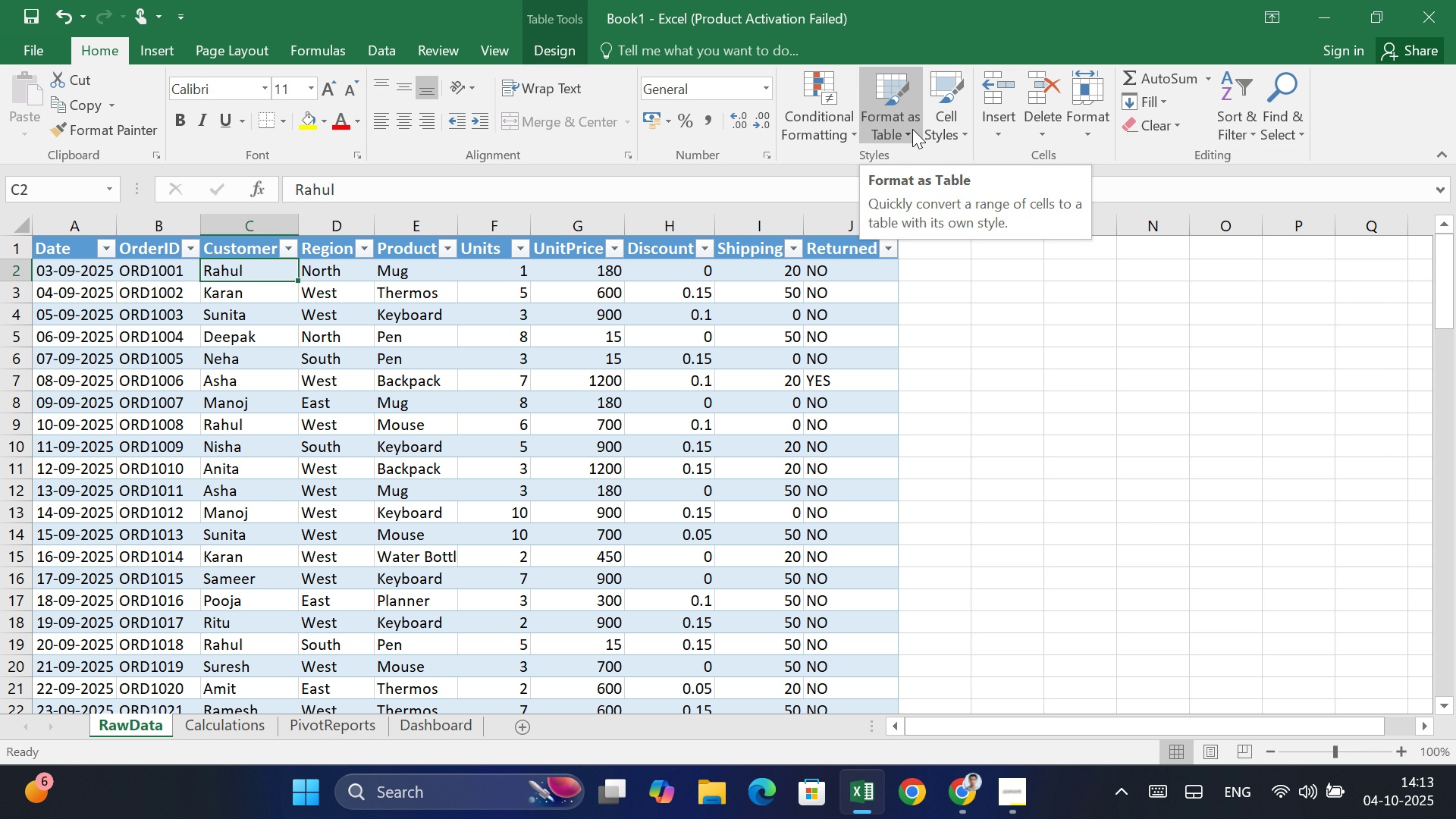 
left_click([153, 46])
 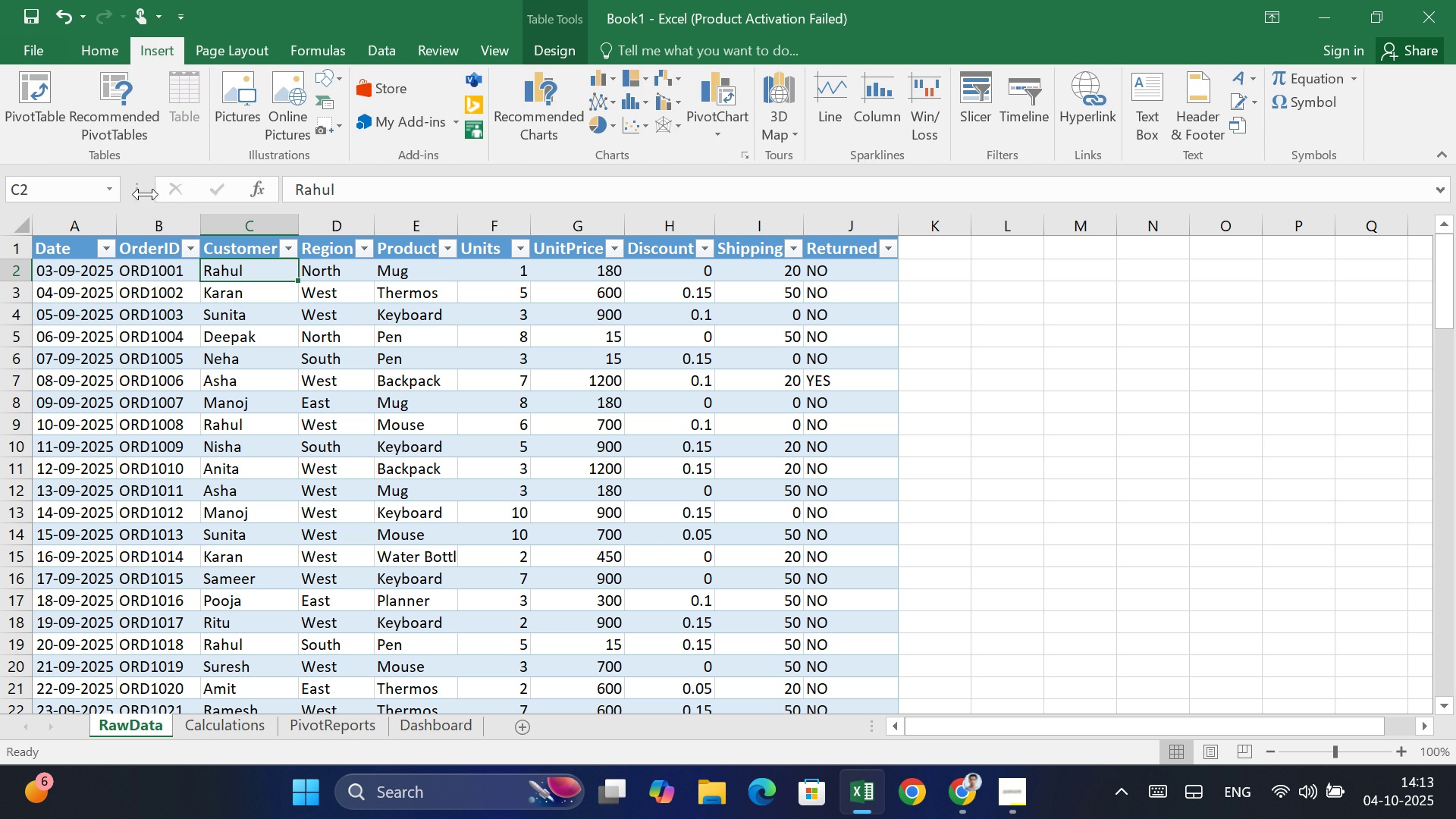 
left_click([190, 107])
 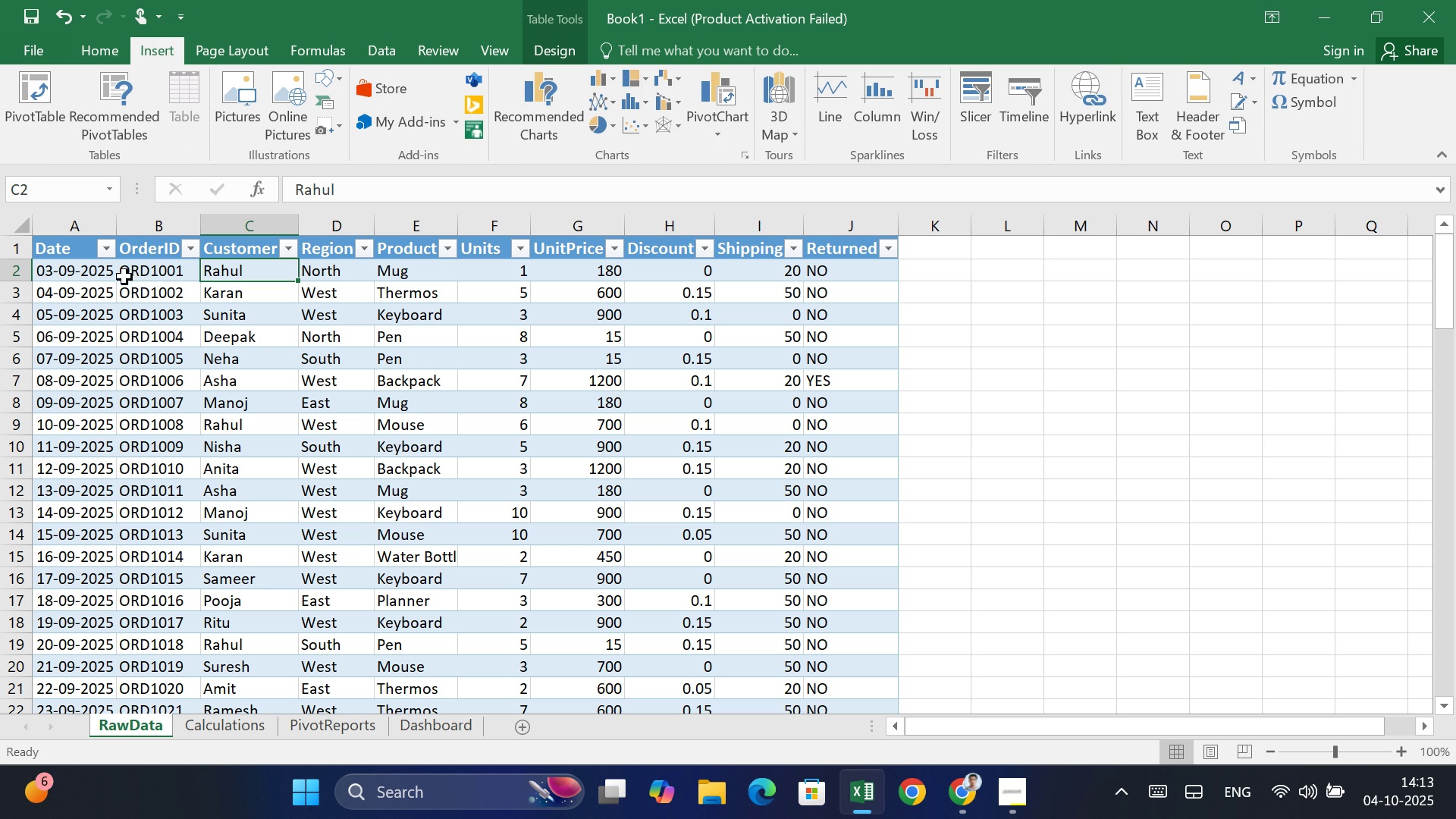 
left_click([143, 256])
 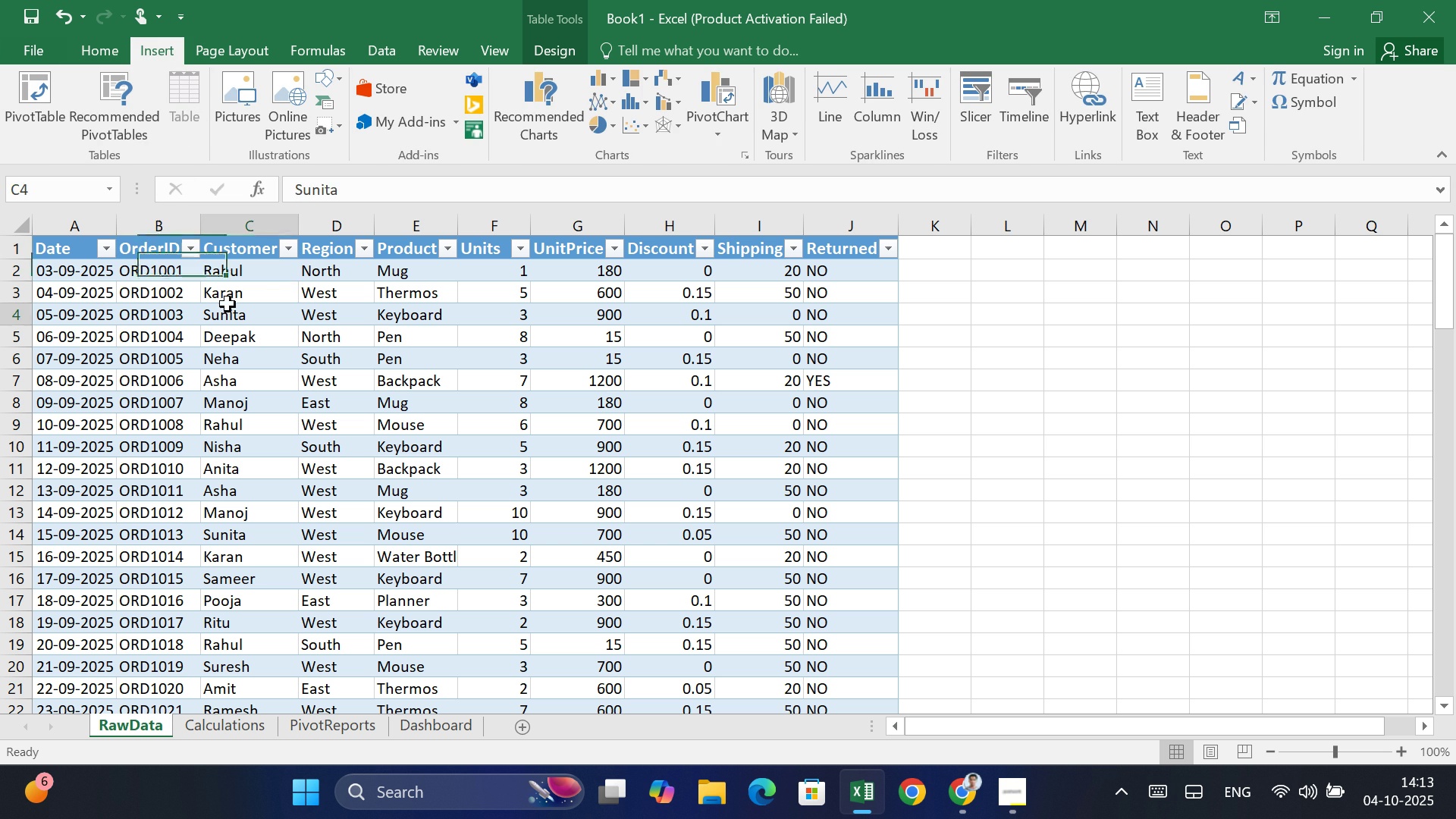 
left_click([228, 304])
 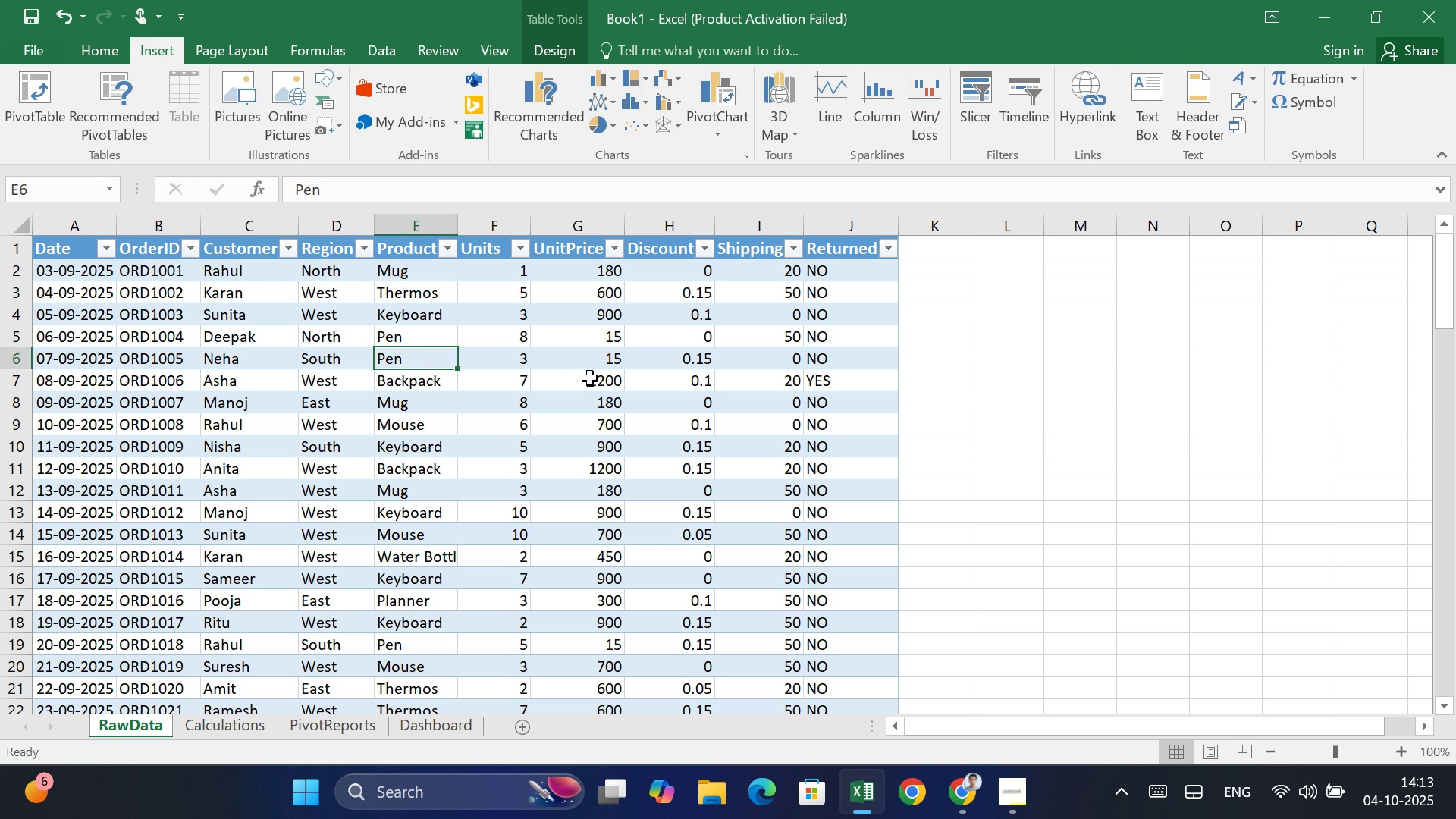 
left_click([647, 343])
 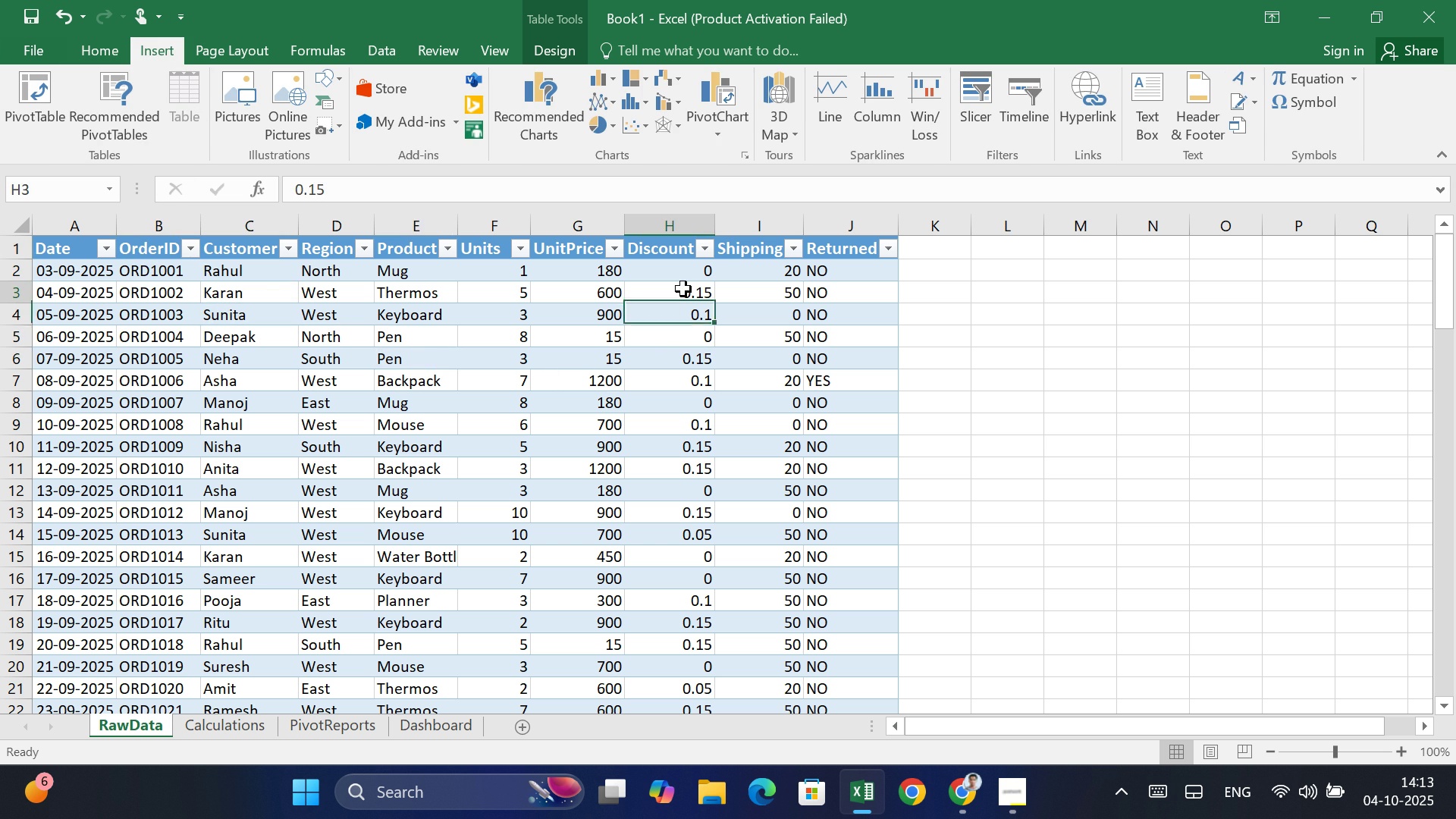 
left_click([683, 289])
 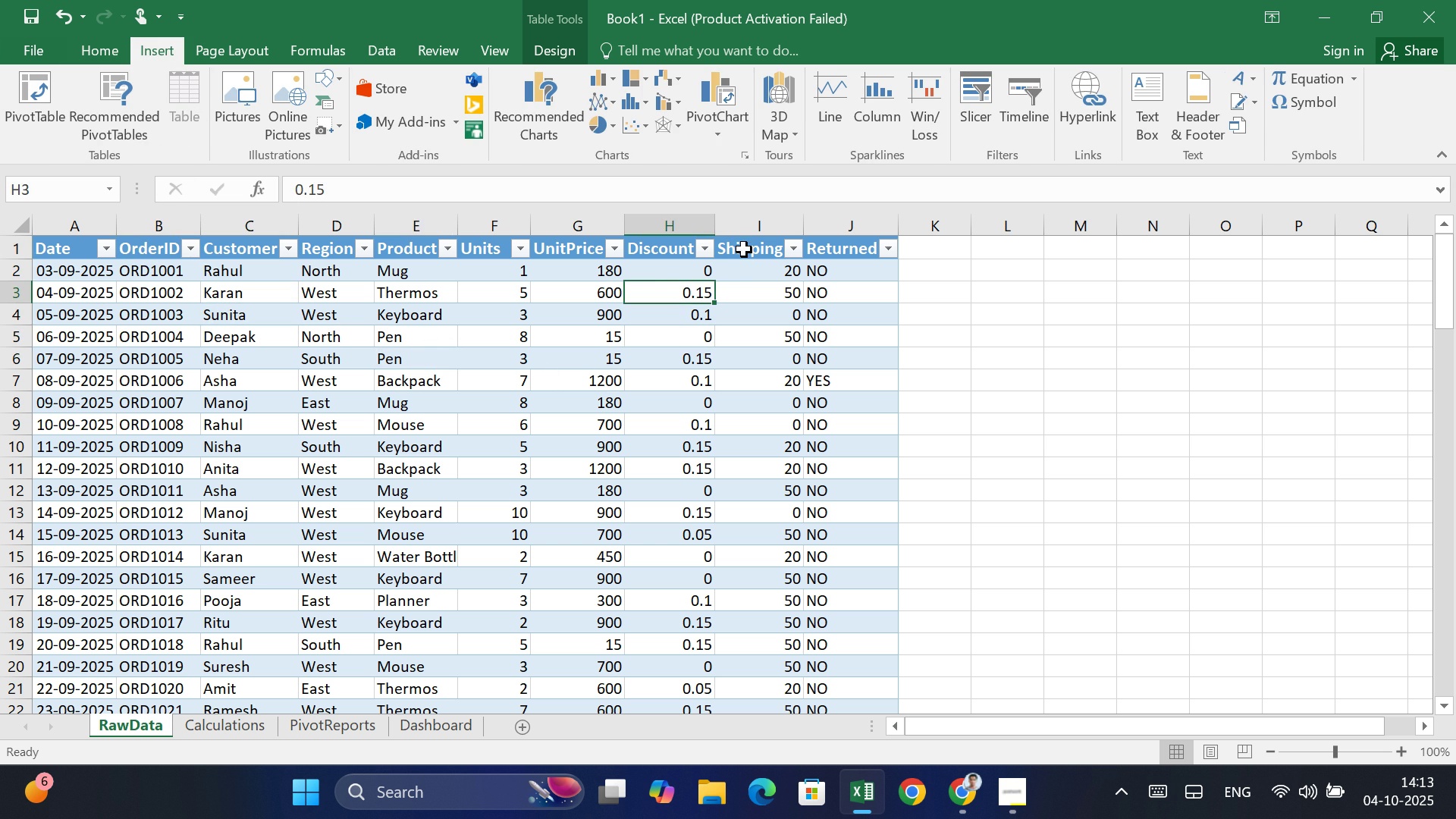 
left_click([744, 249])
 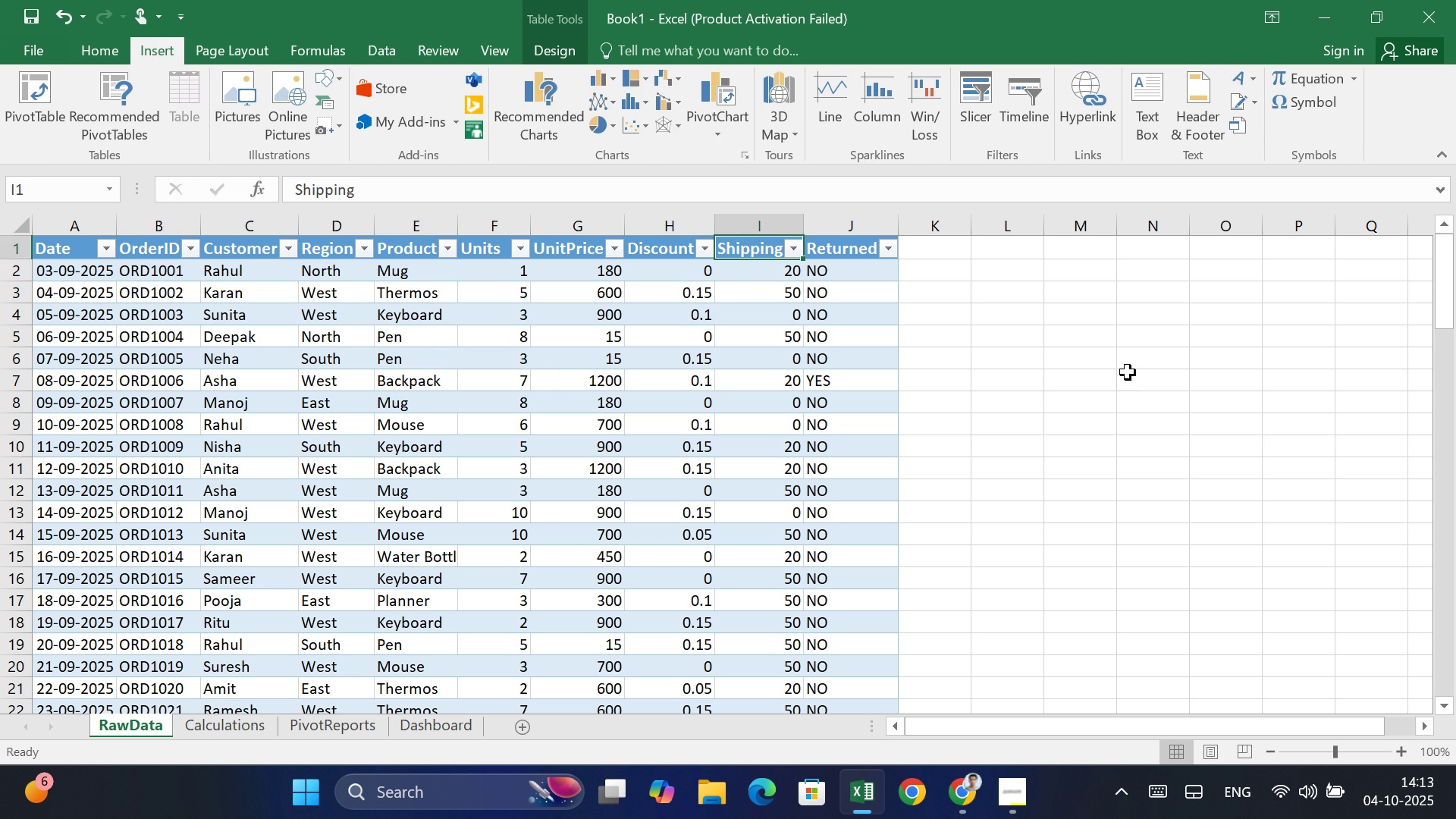 
left_click([1128, 372])
 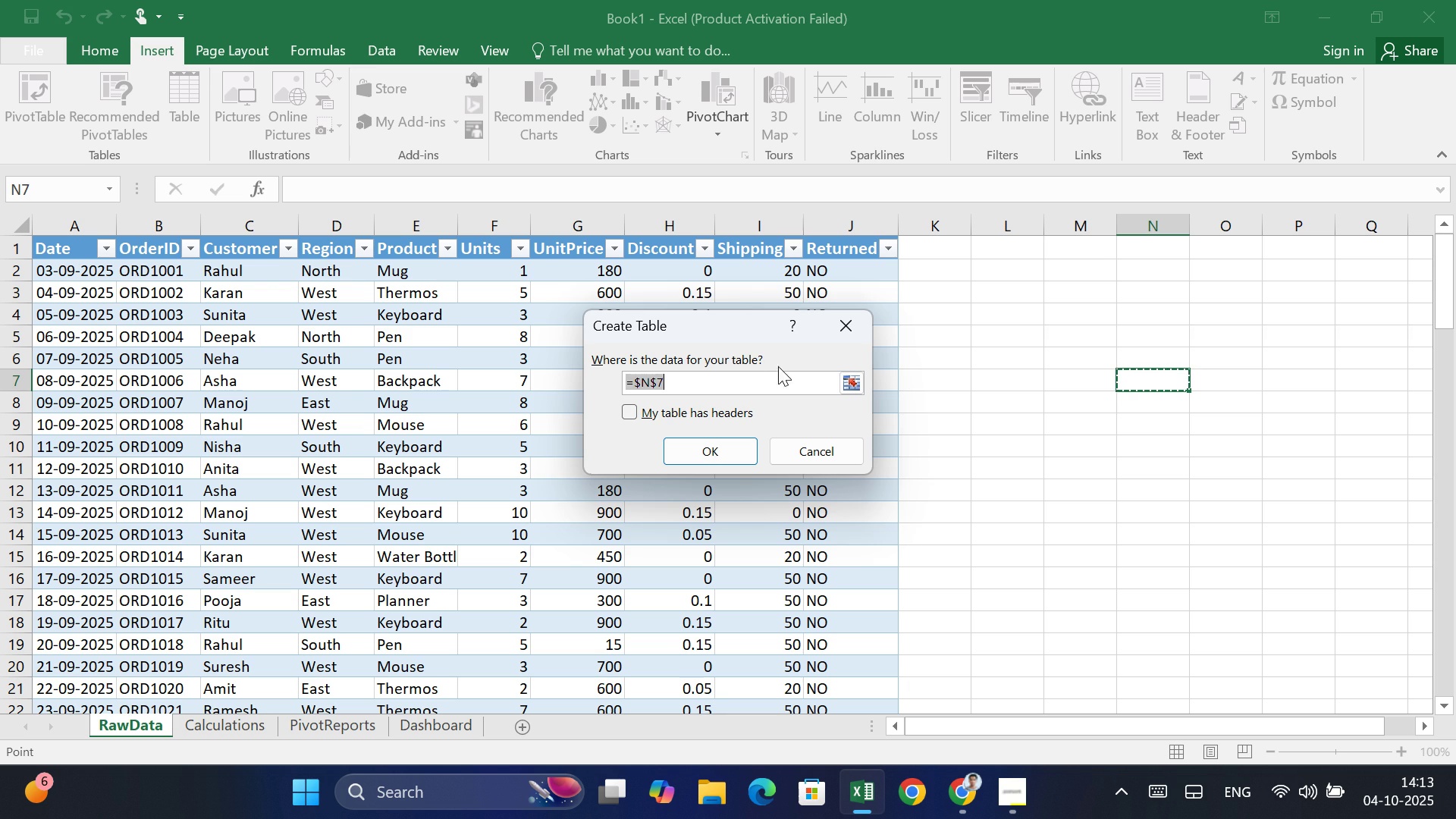 
left_click([823, 332])
 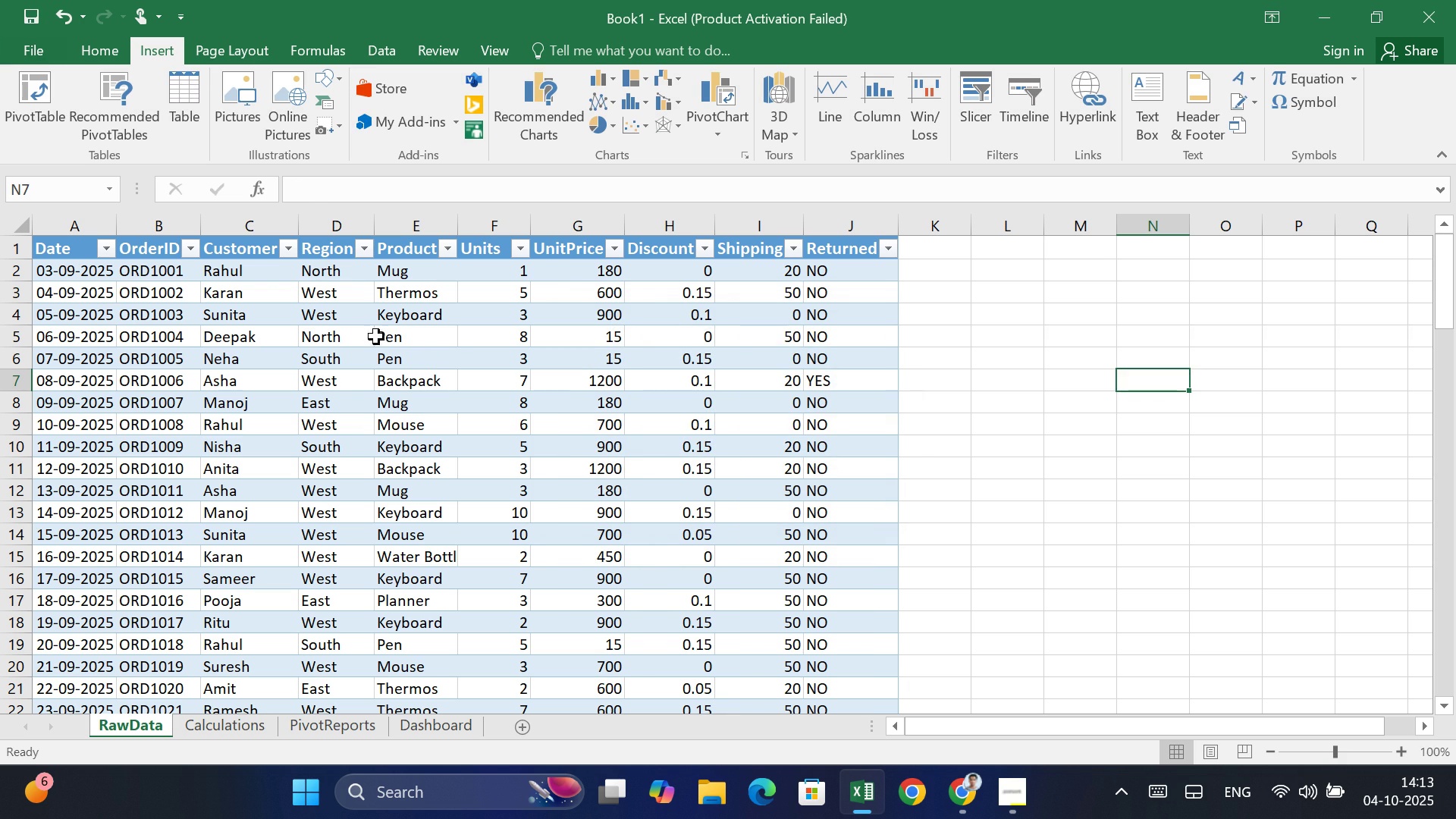 
left_click([376, 337])
 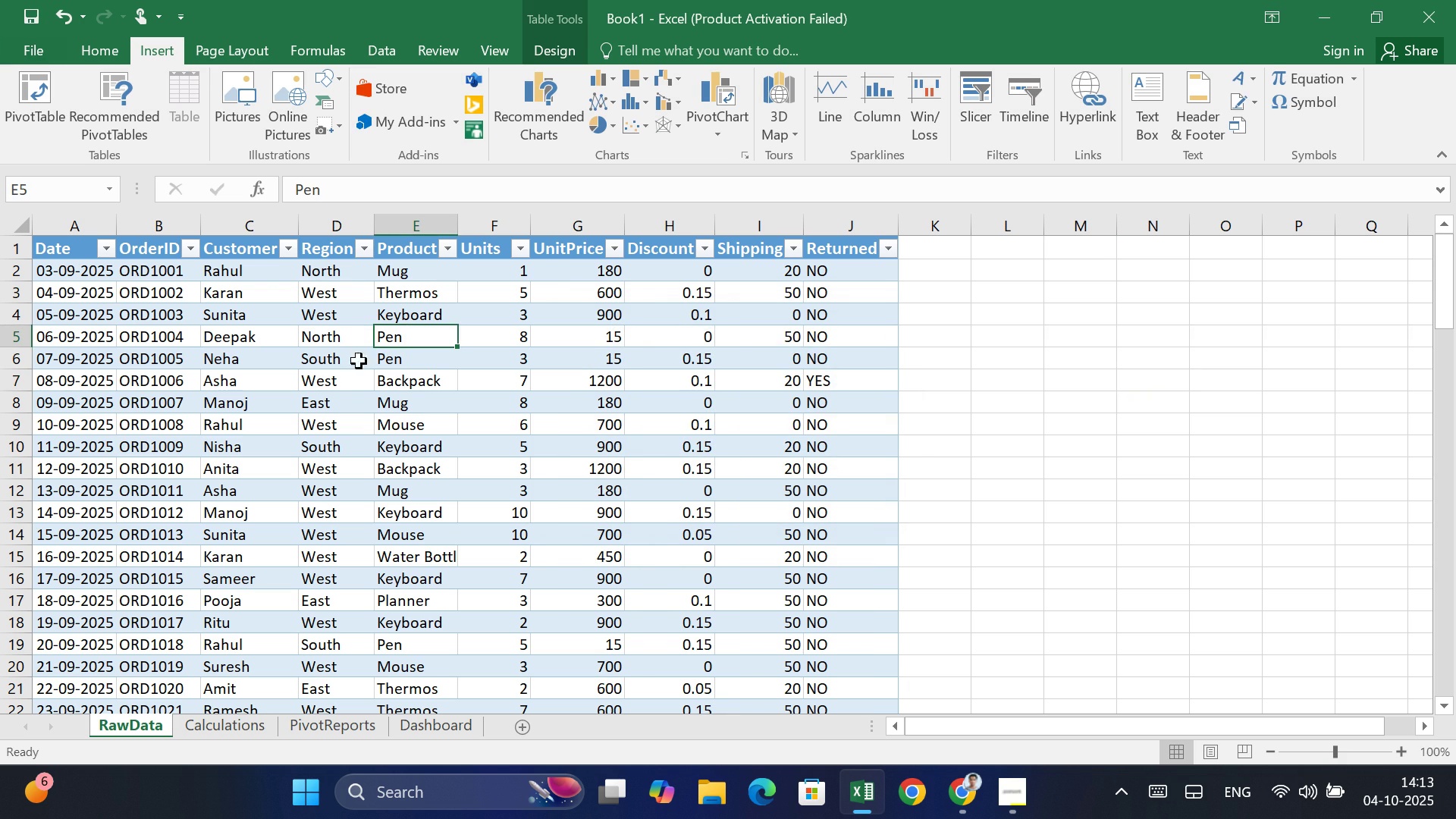 
key(Control+A)
 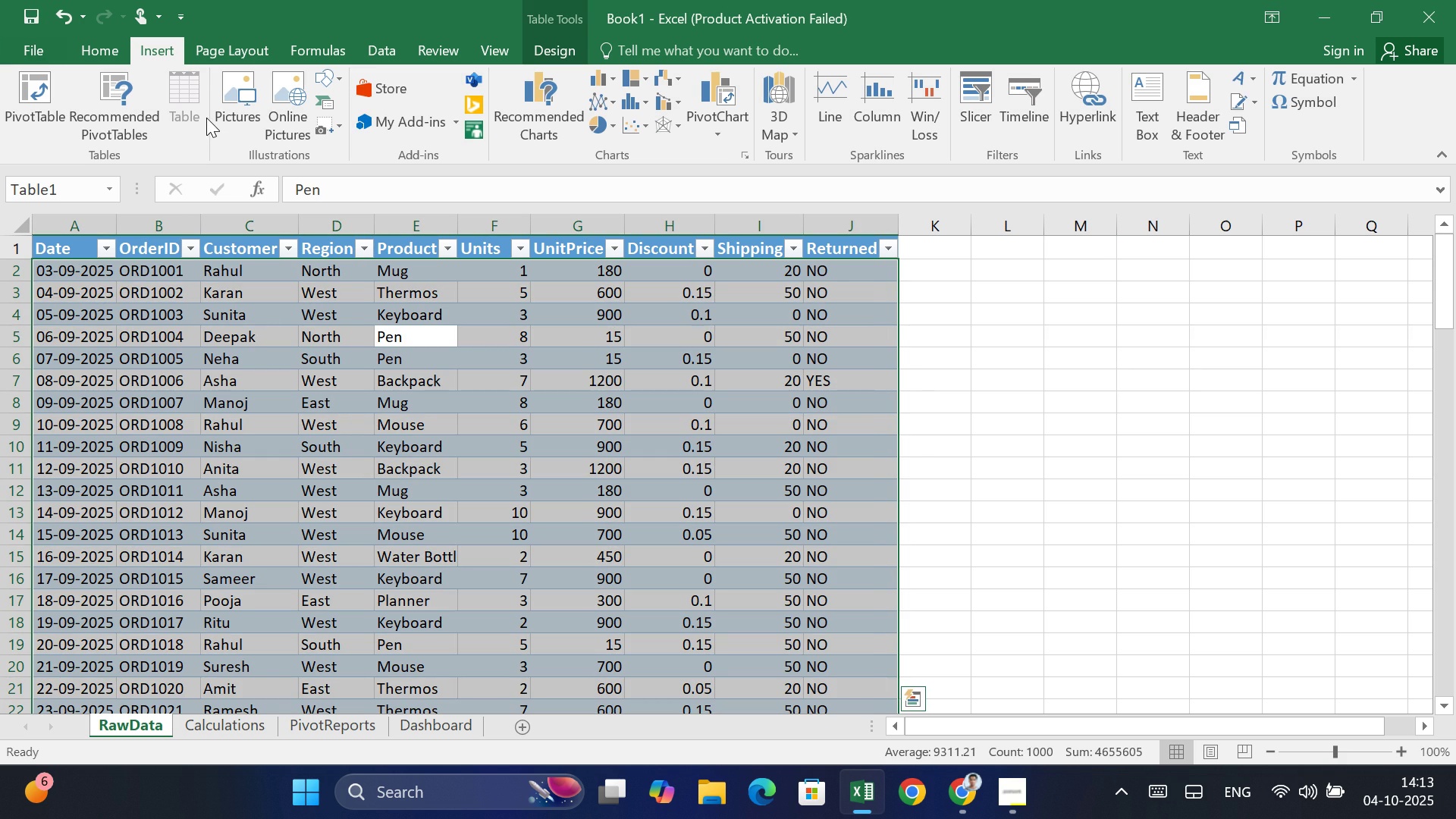 
left_click([206, 118])
 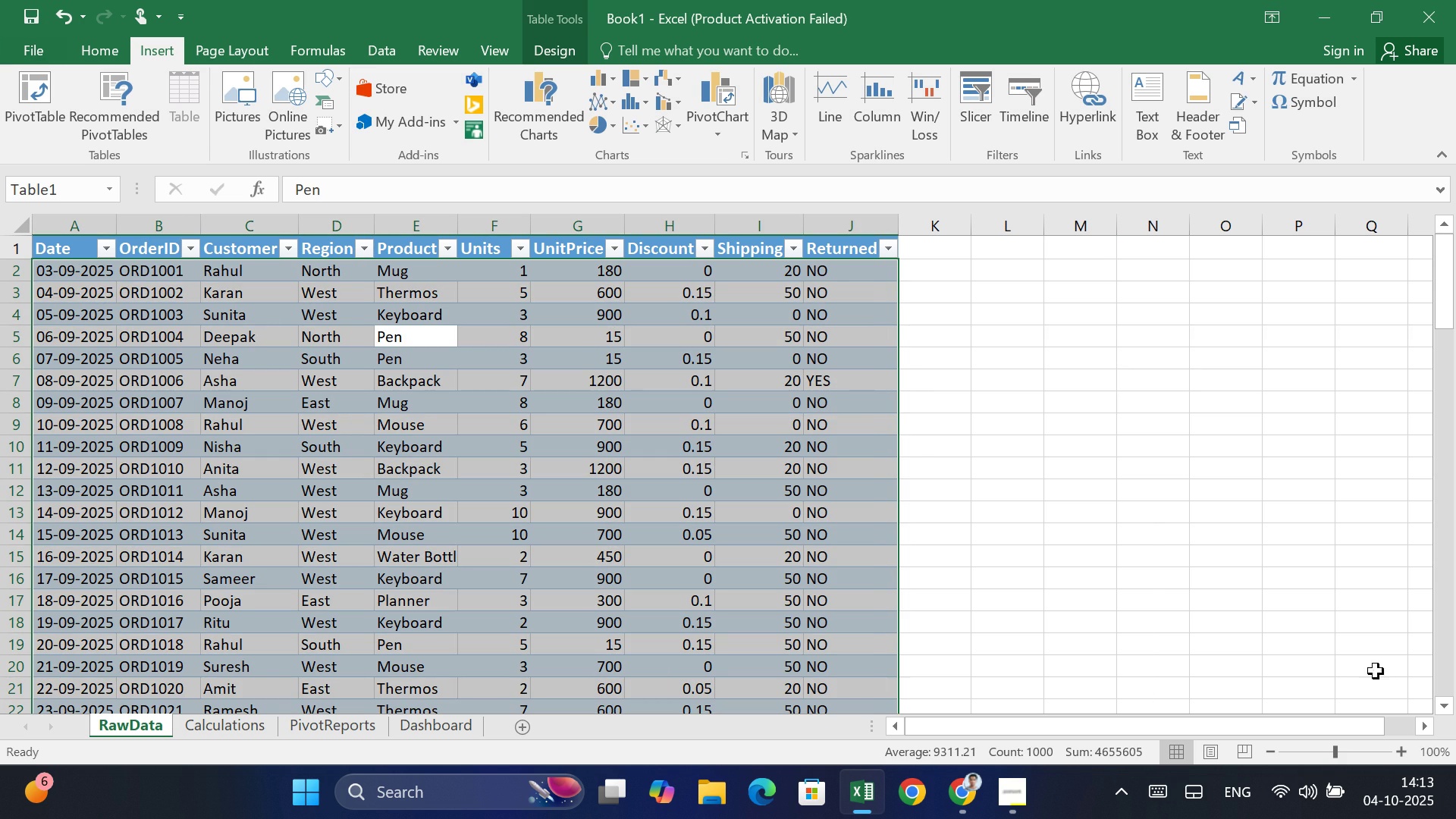 
left_click([1376, 671])
 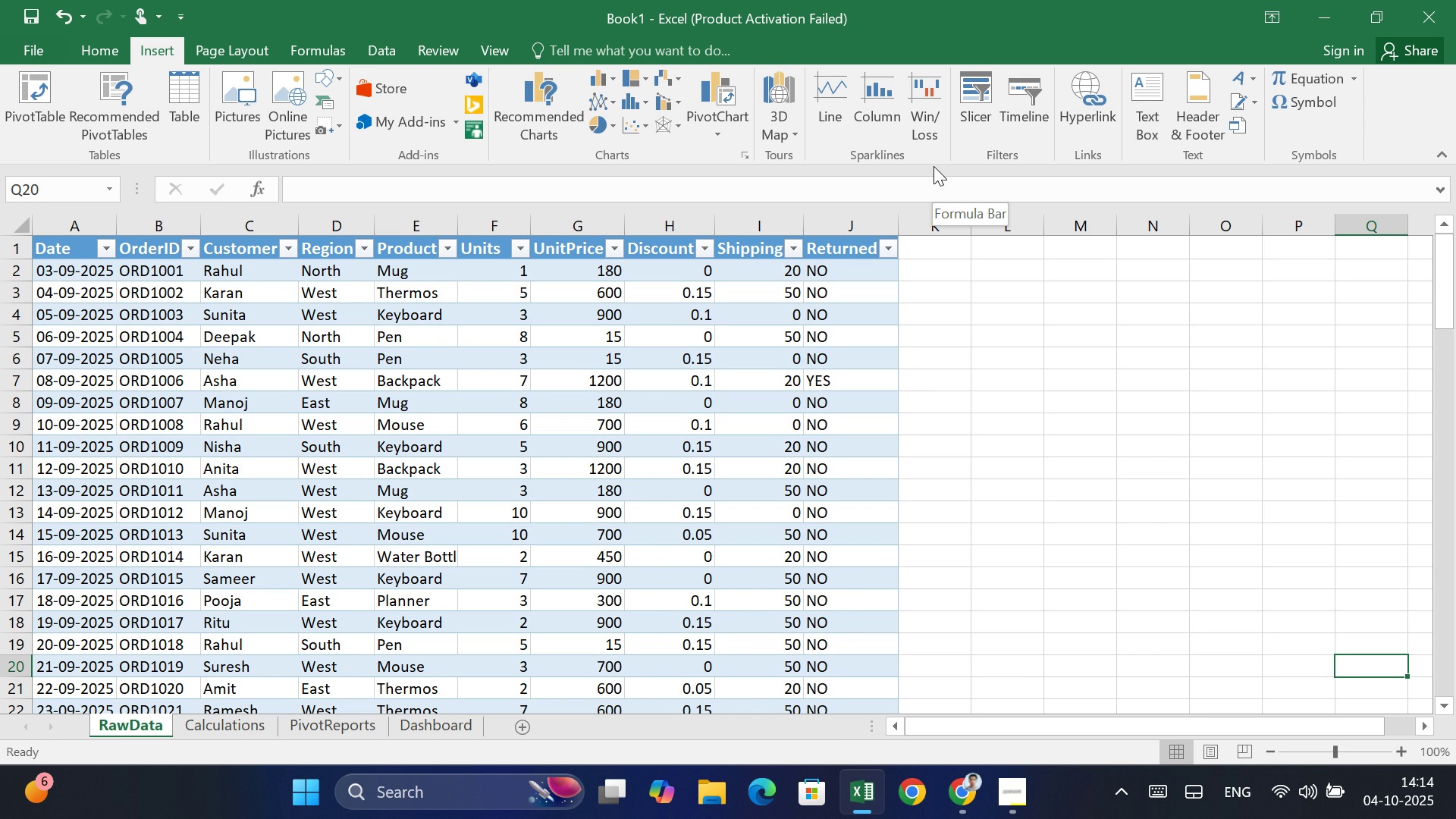 
wait(14.67)
 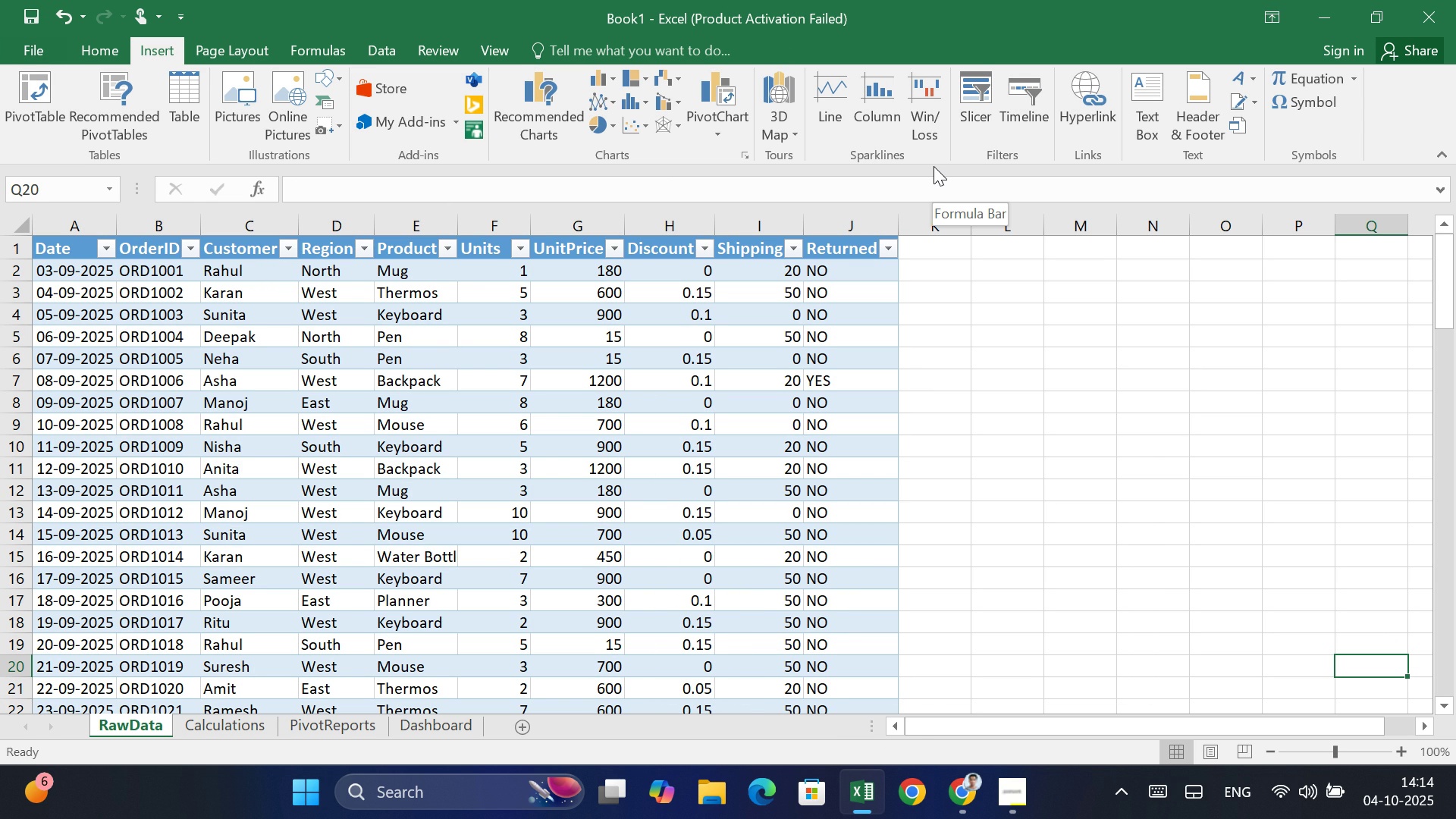 
left_click([254, 293])
 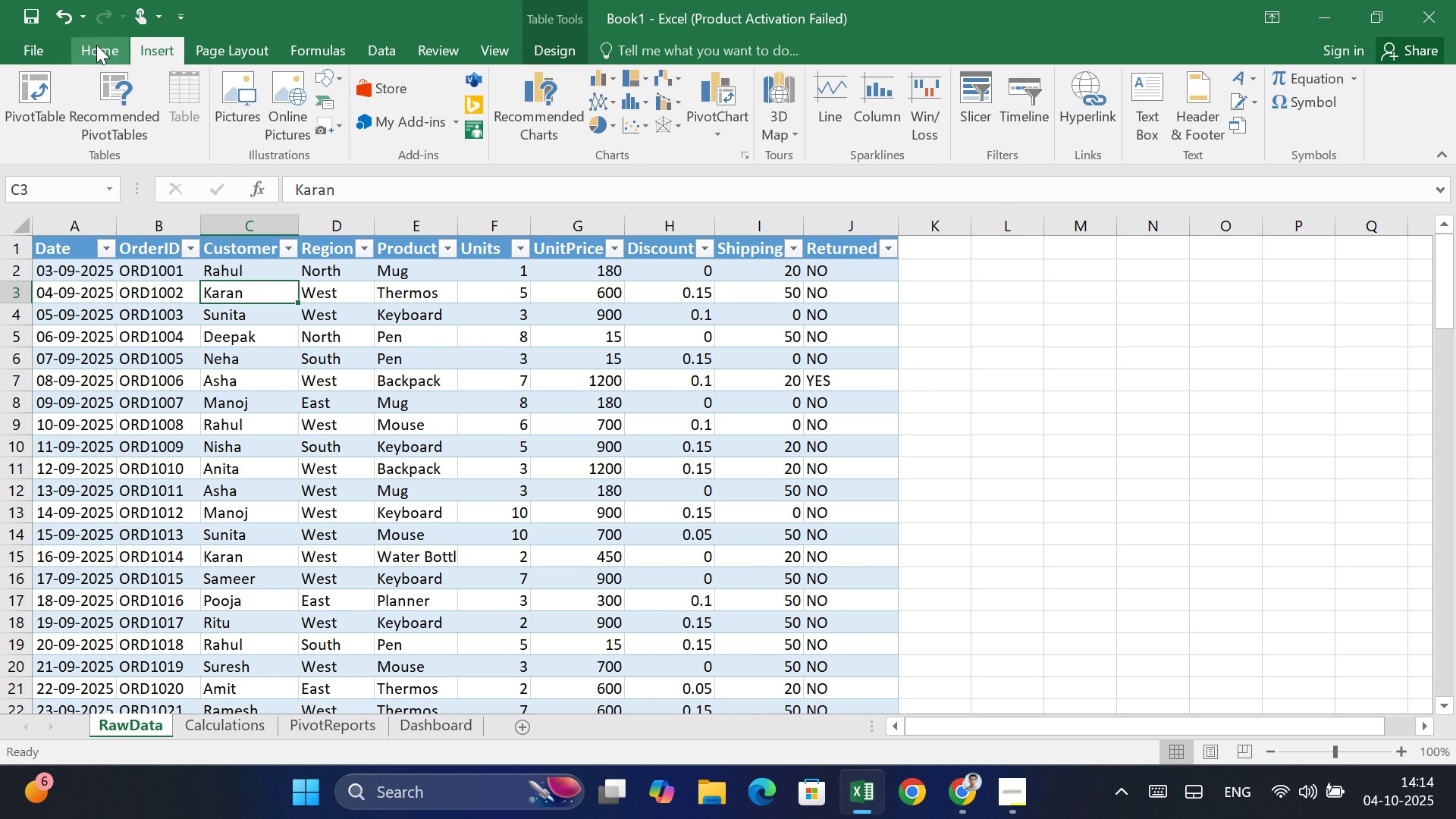 
left_click([96, 45])
 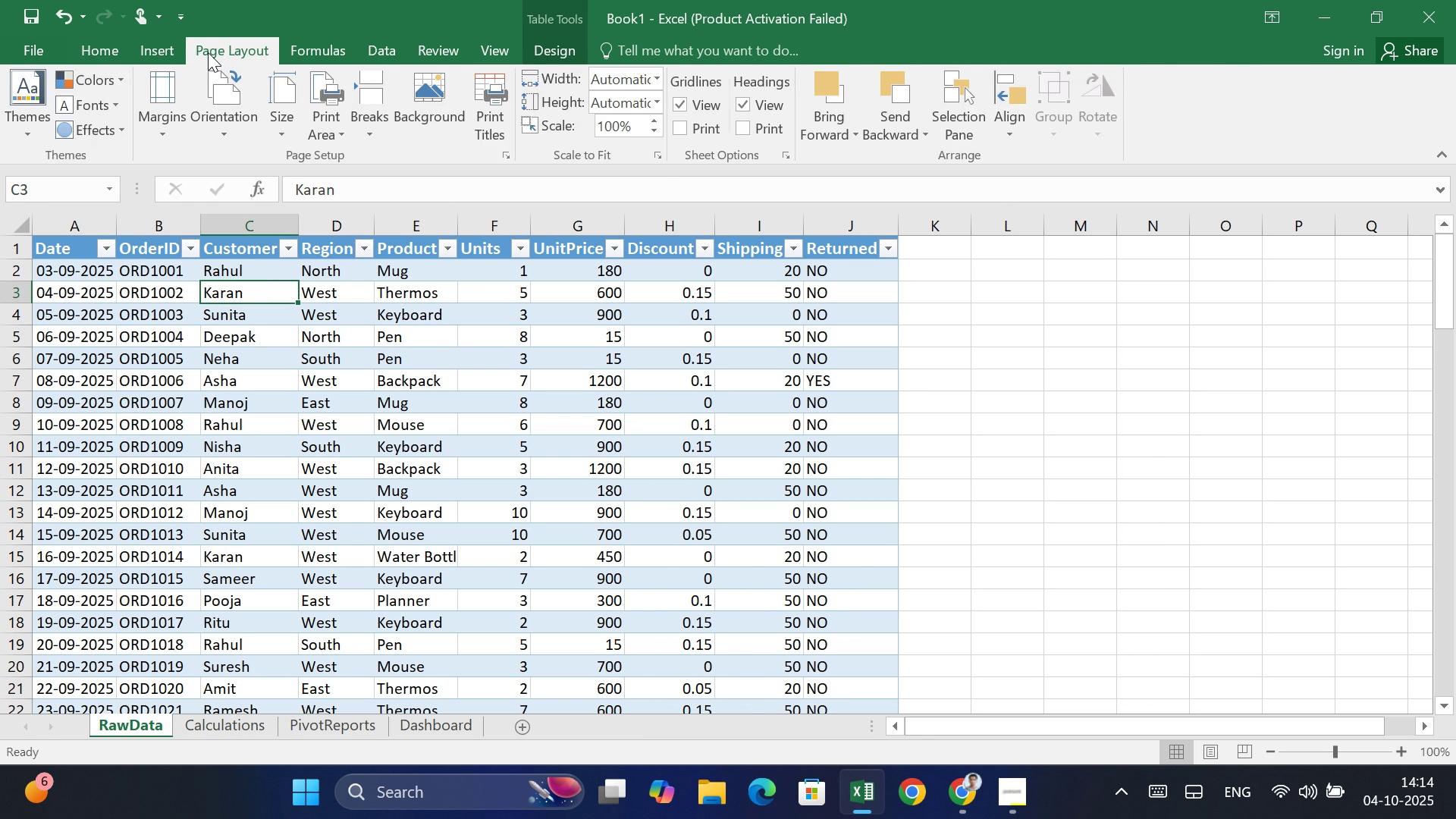 
left_click([208, 52])
 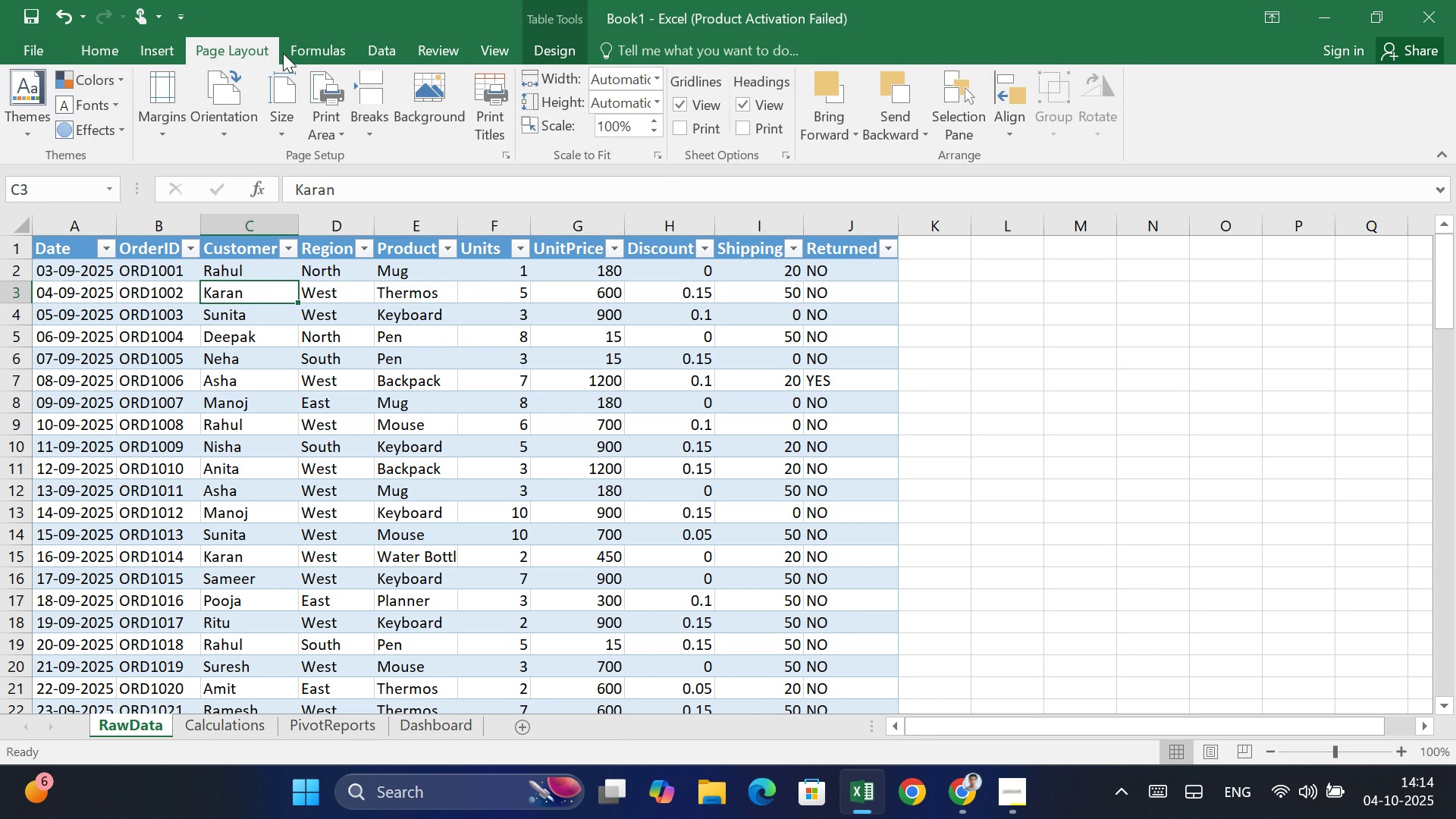 
left_click([300, 49])
 